 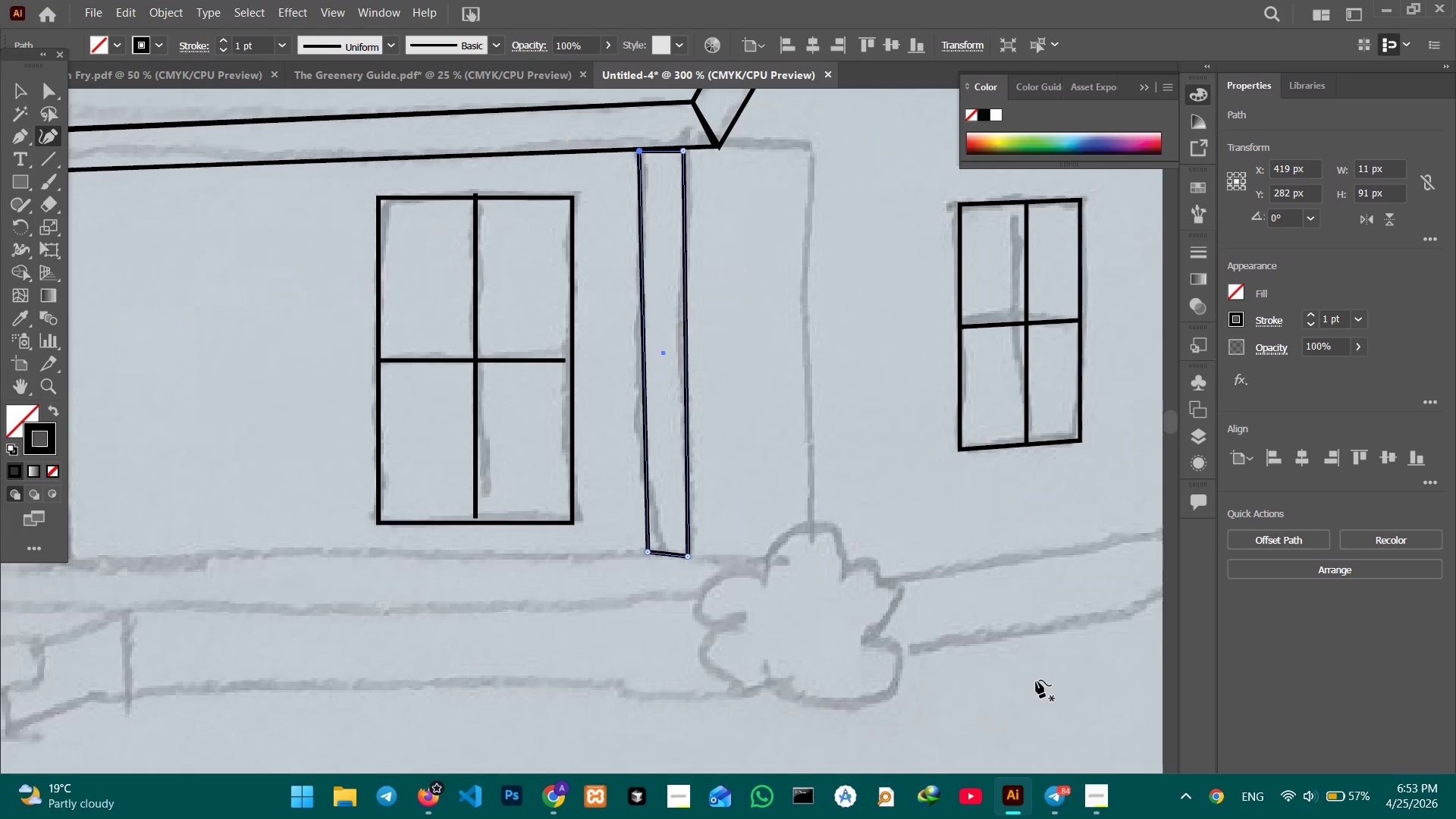 
left_click_drag(start_coordinate=[615, 323], to_coordinate=[405, 444])
 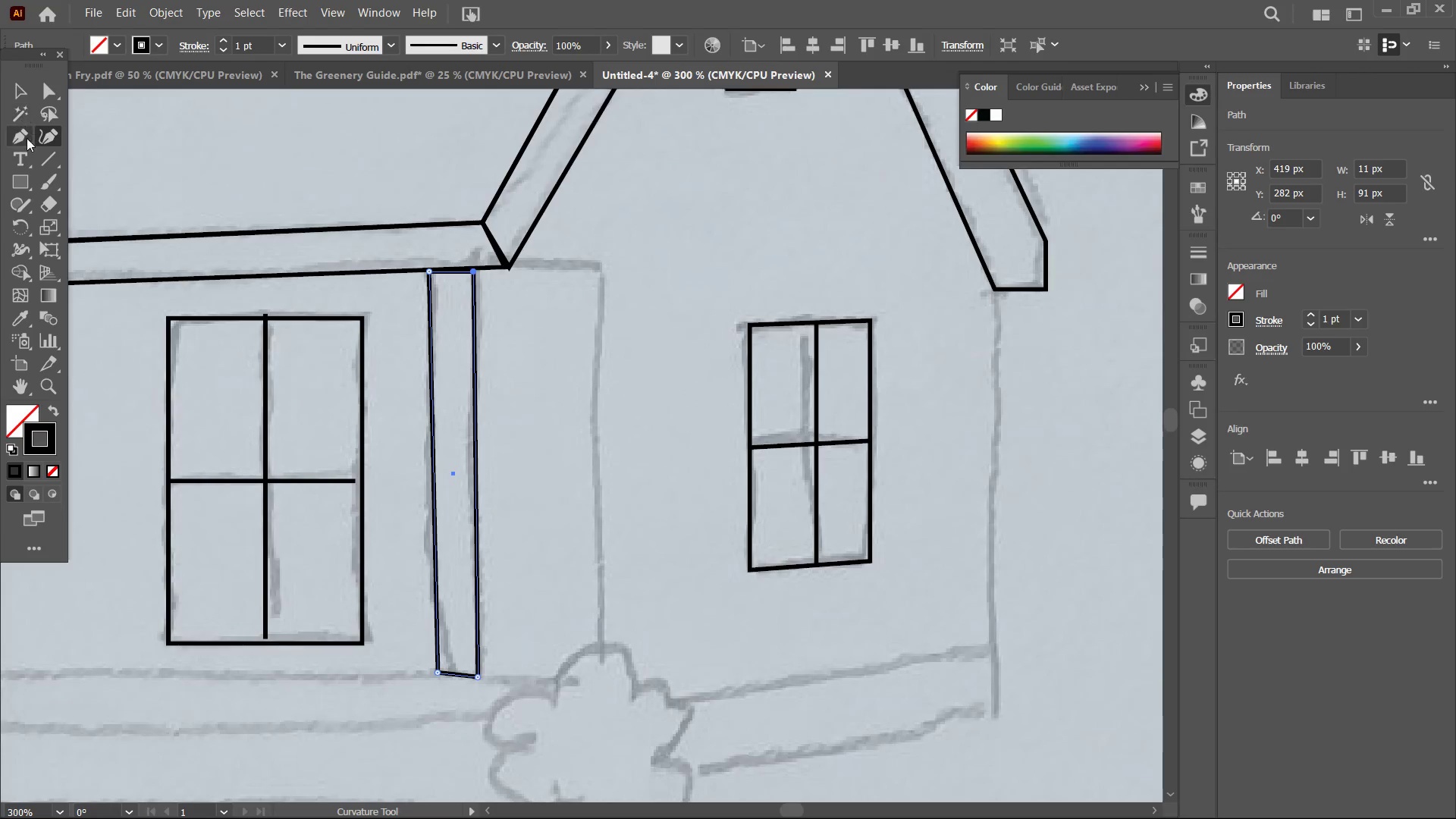 
left_click([27, 143])
 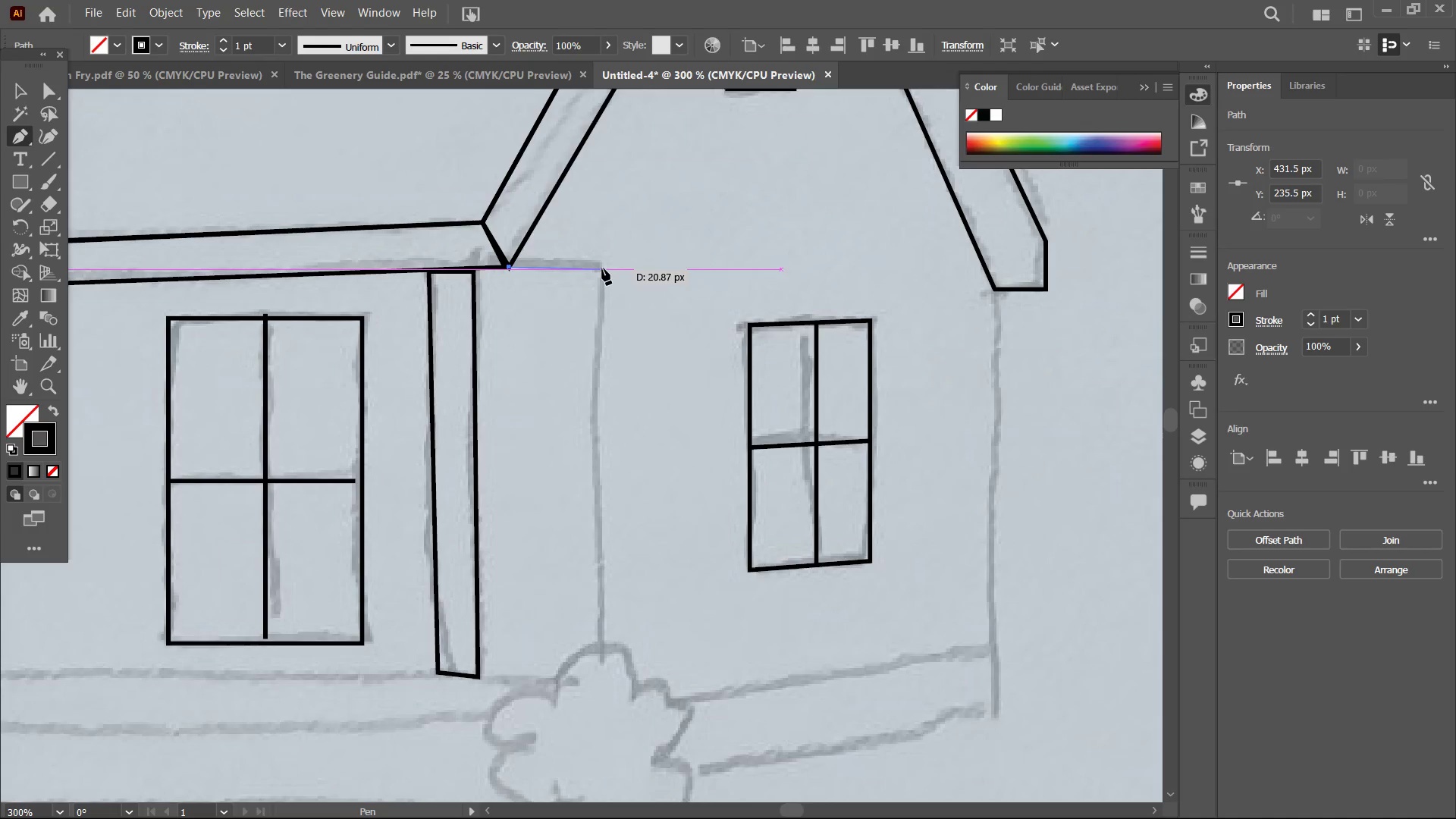 
hold_key(key=ShiftLeft, duration=3.09)
left_click([600, 269])
 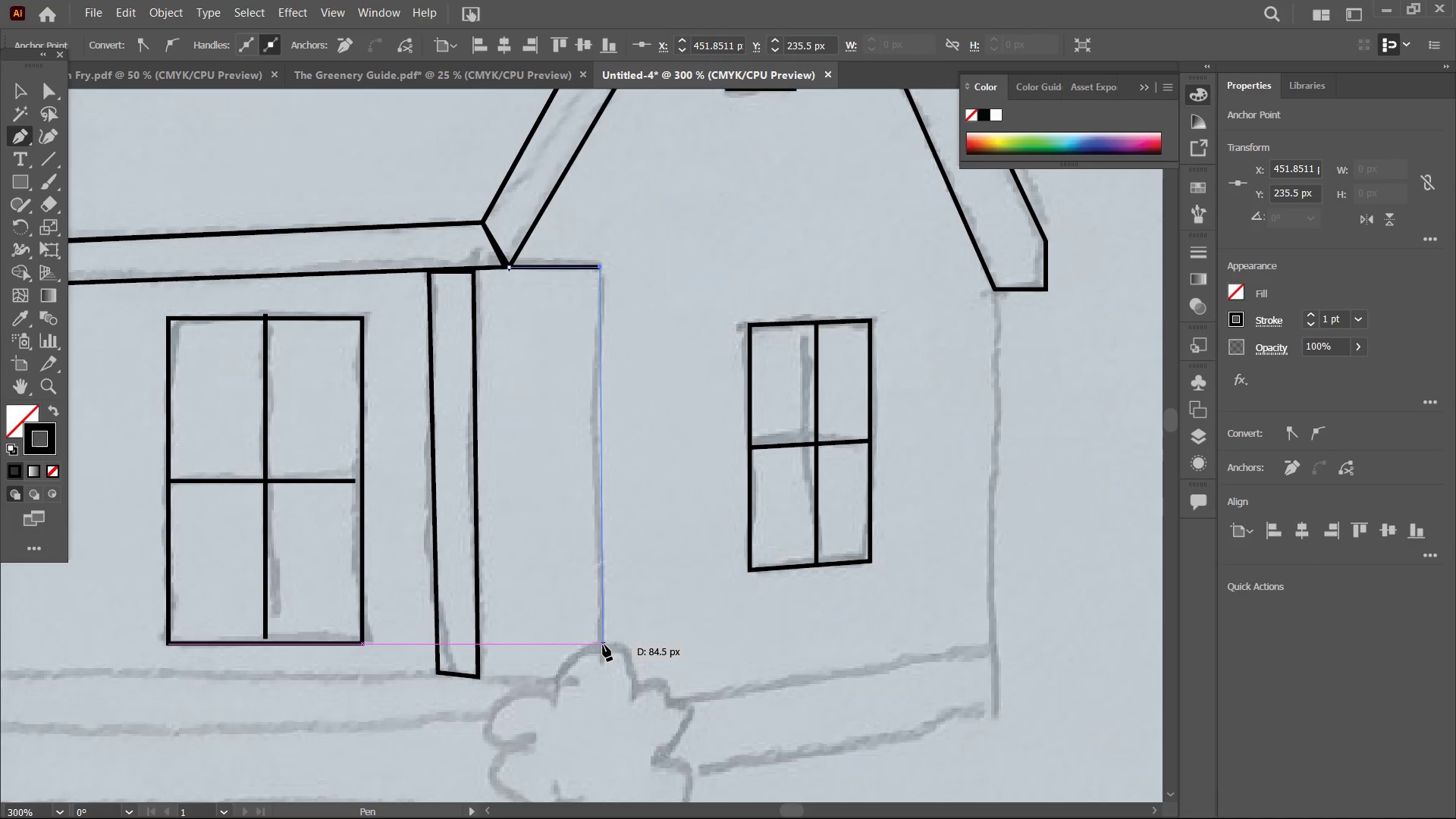 
left_click([603, 645])
 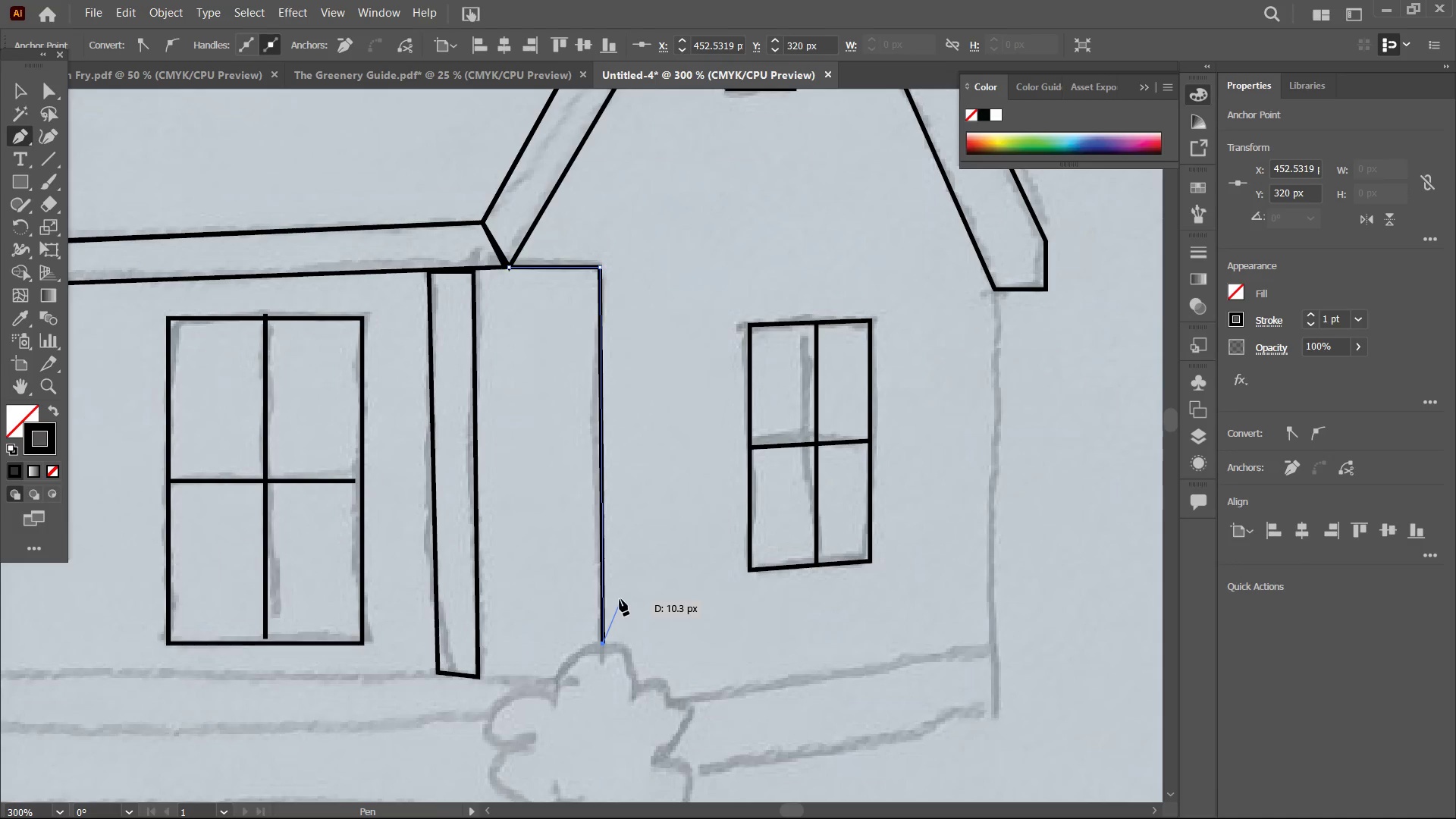 
scroll: coordinate [618, 596], scroll_direction: down, amount: 6.0
 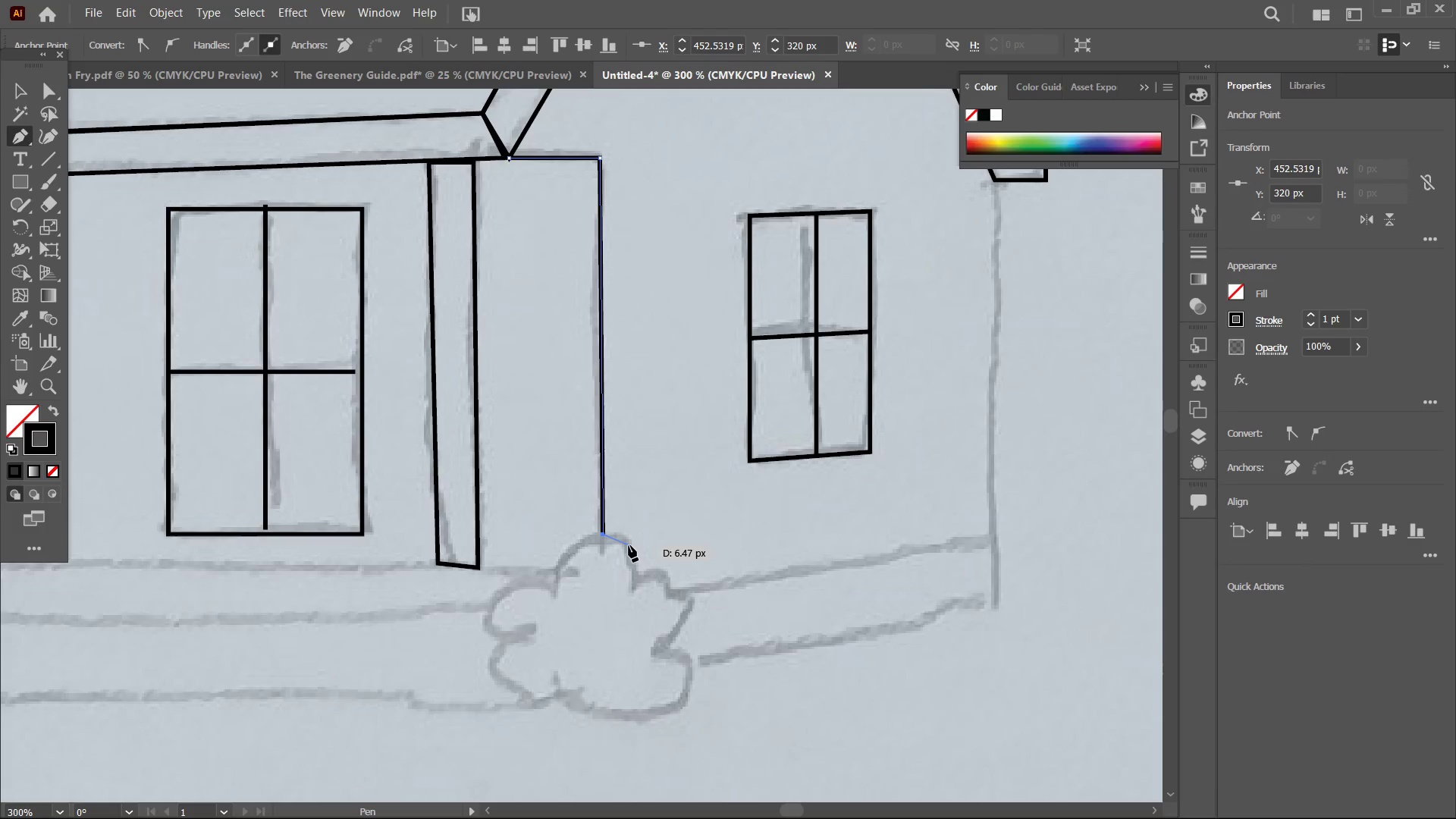 
left_click([629, 545])
 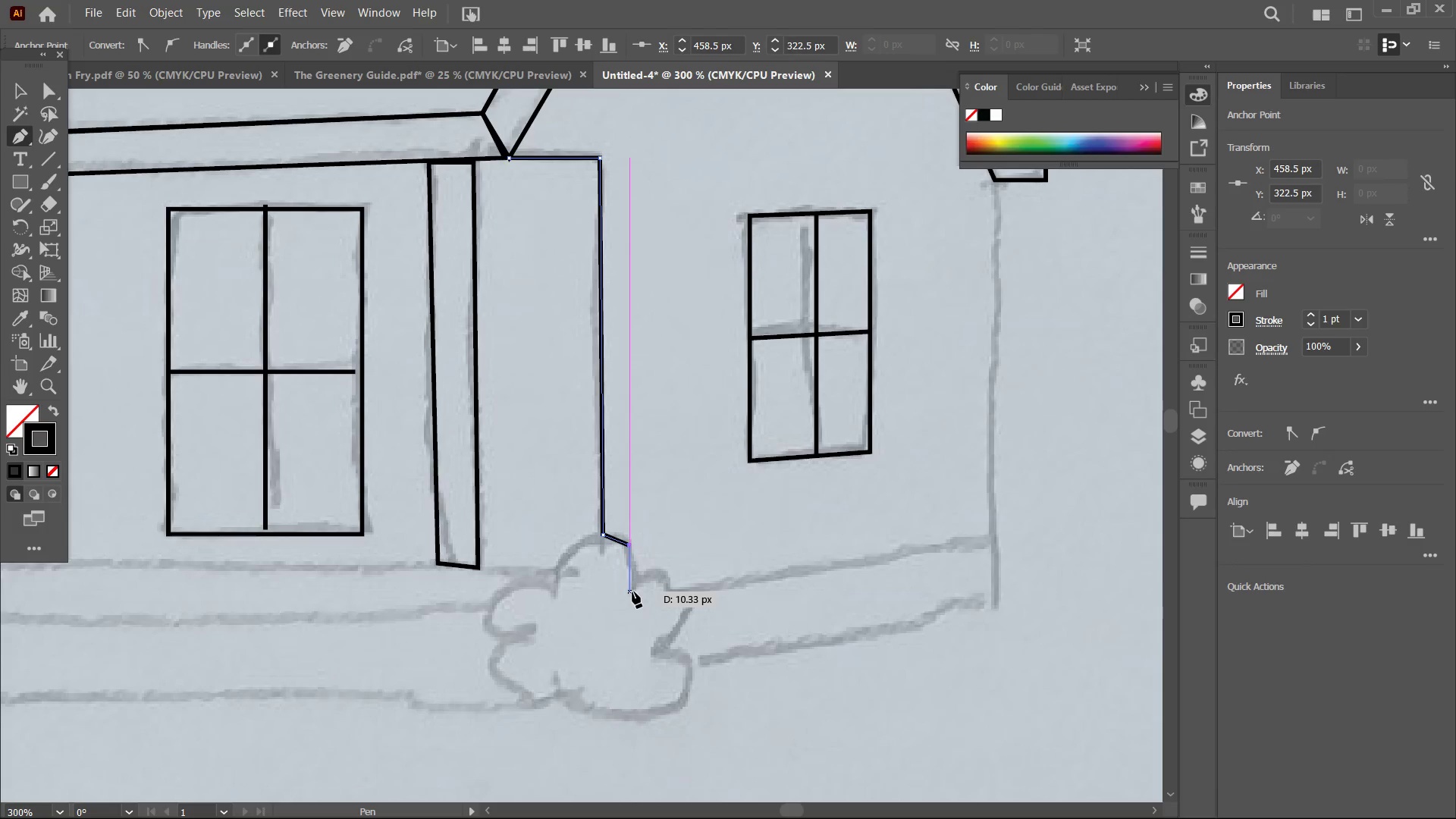 
left_click([632, 592])
 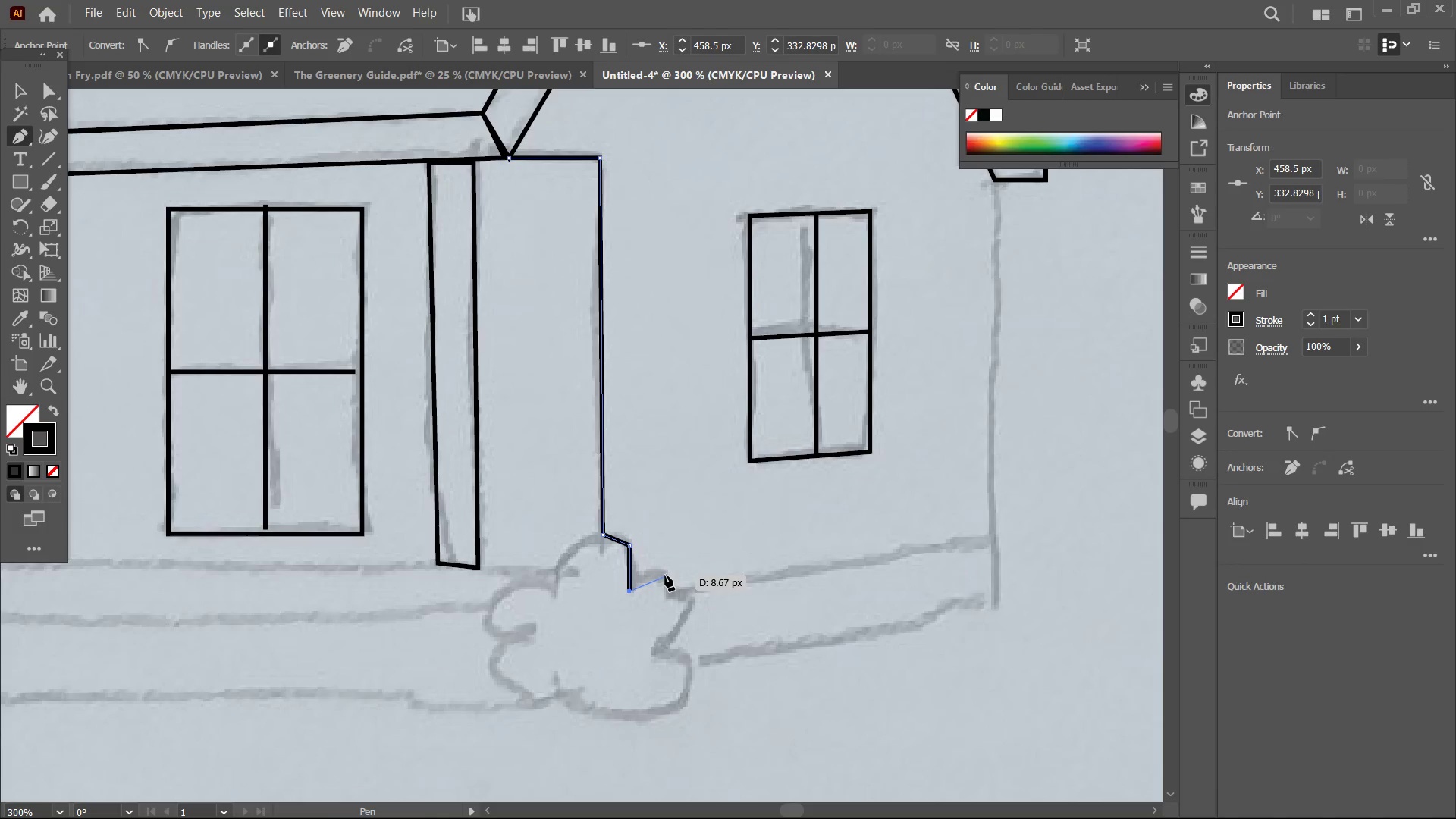 
double_click([665, 575])
 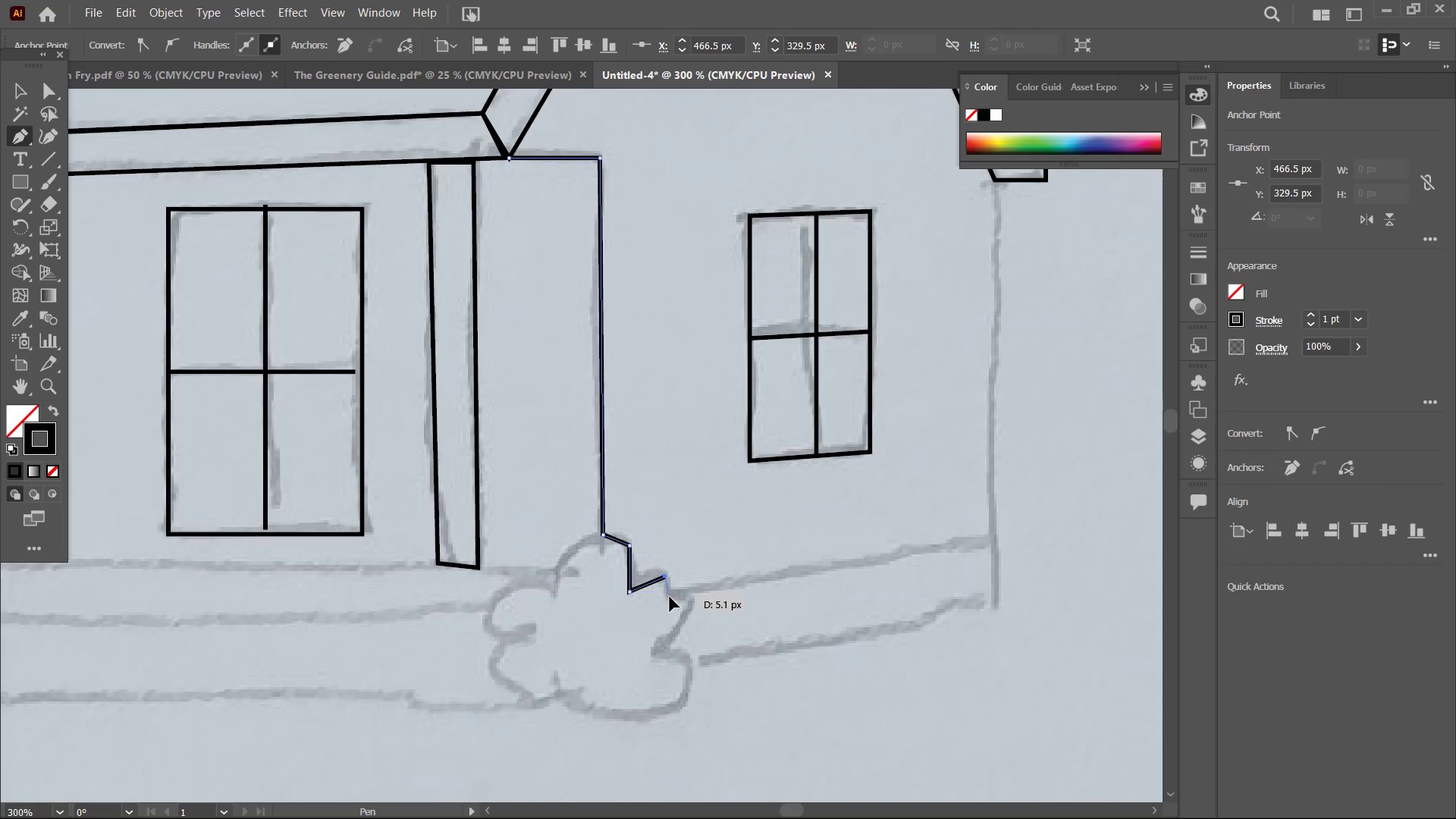 
triple_click([670, 597])
 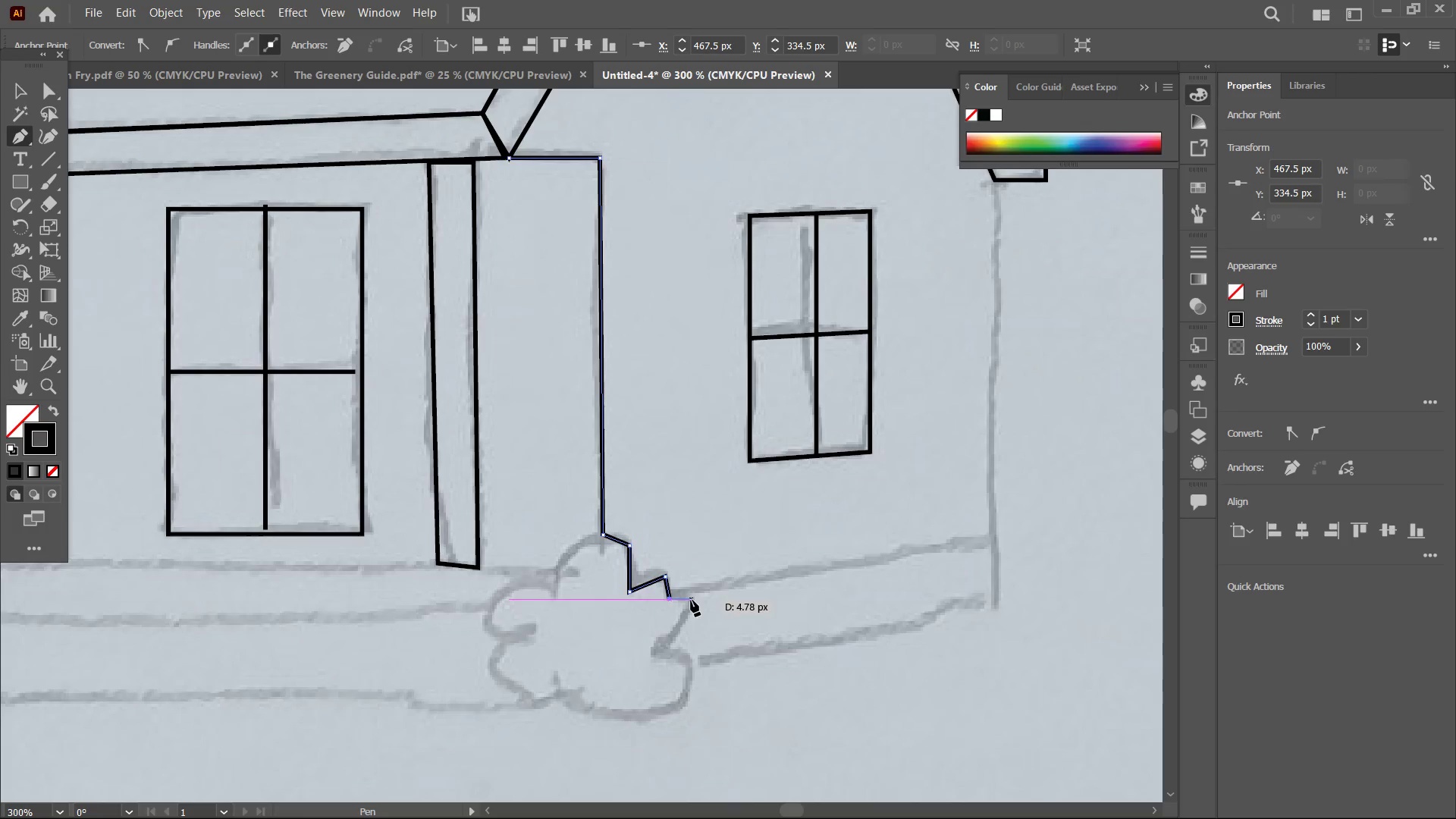 
triple_click([691, 600])
 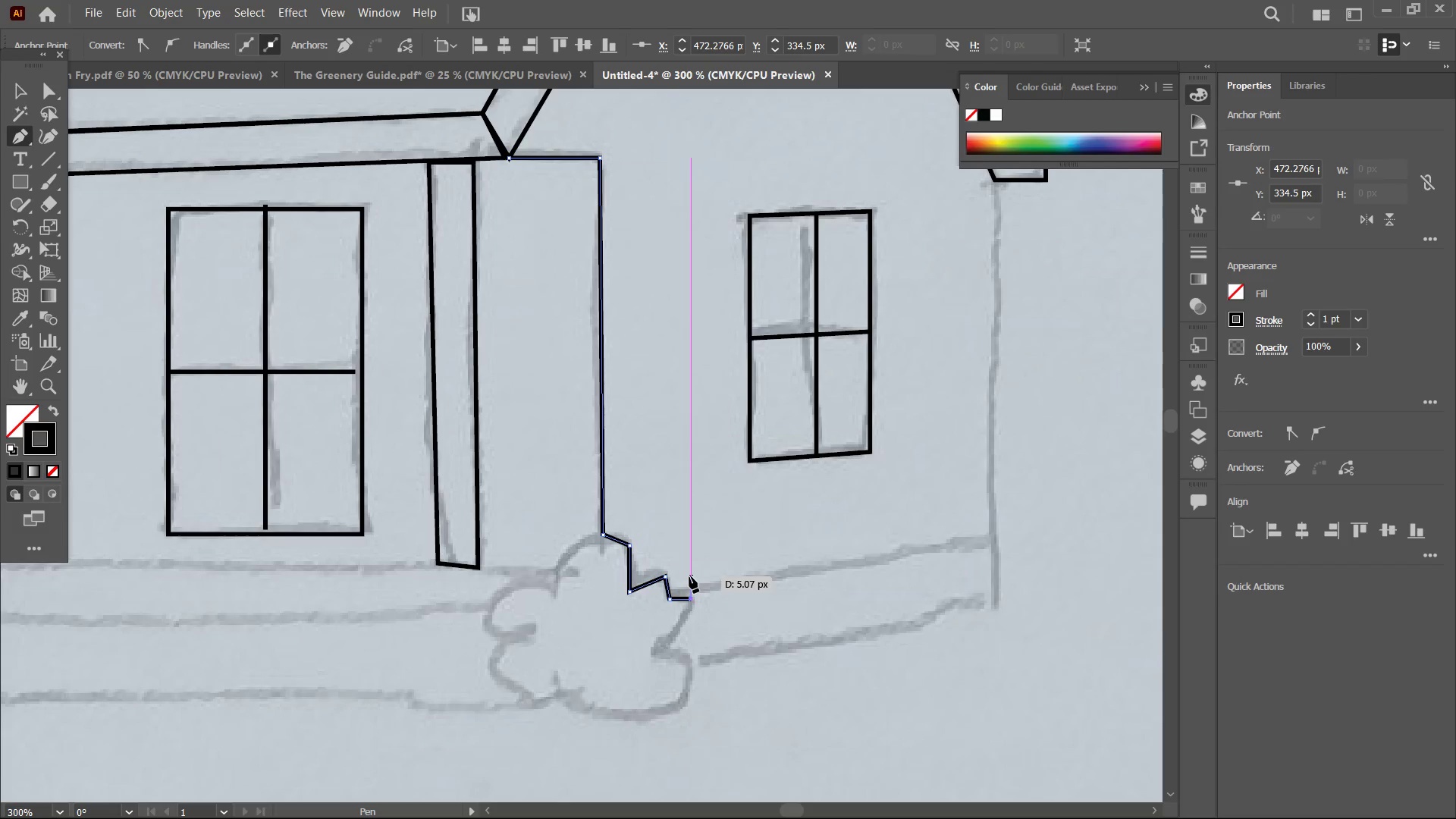 
key(Control+Z)
 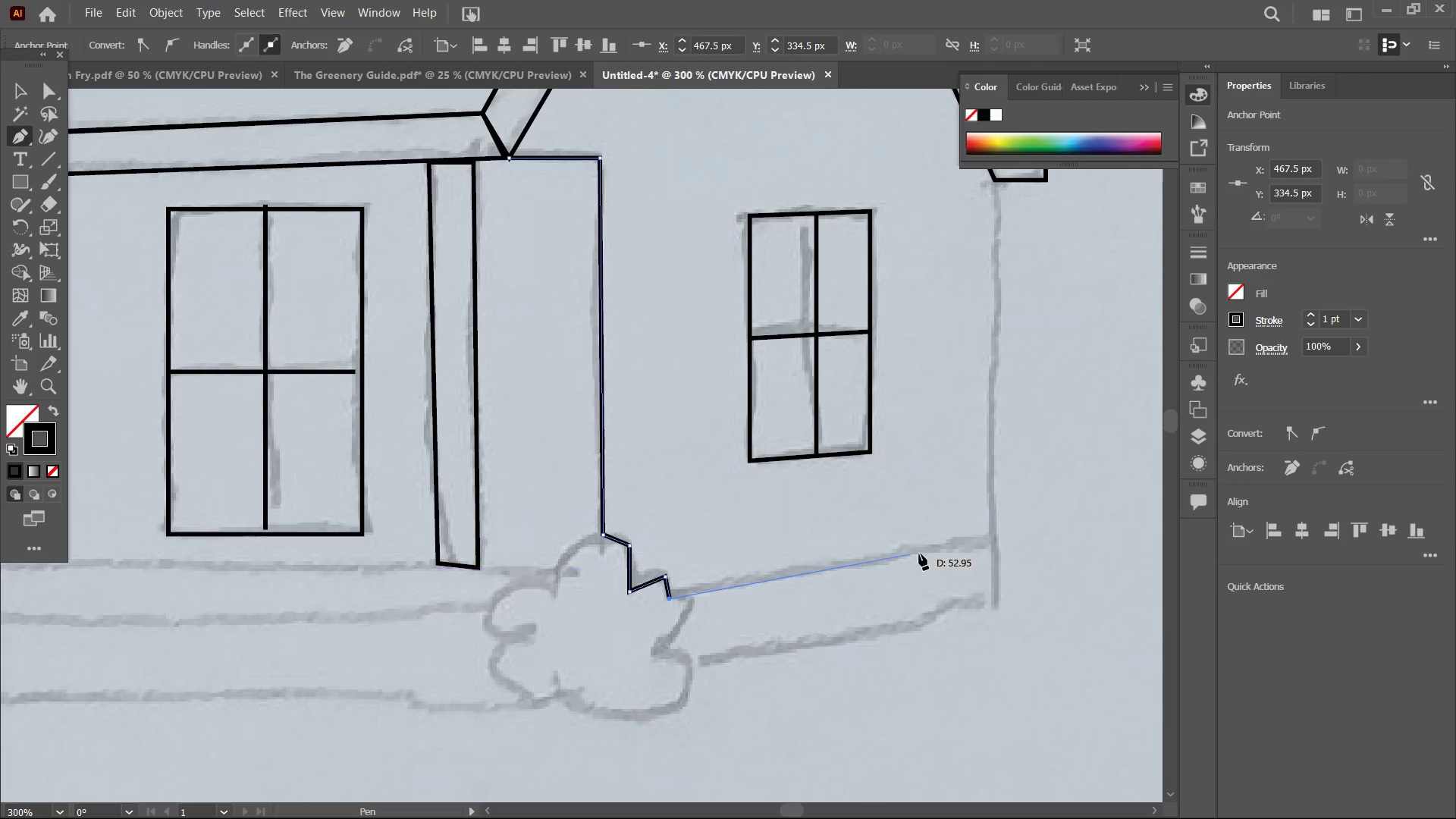 
hold_key(key=ShiftLeft, duration=0.52)
 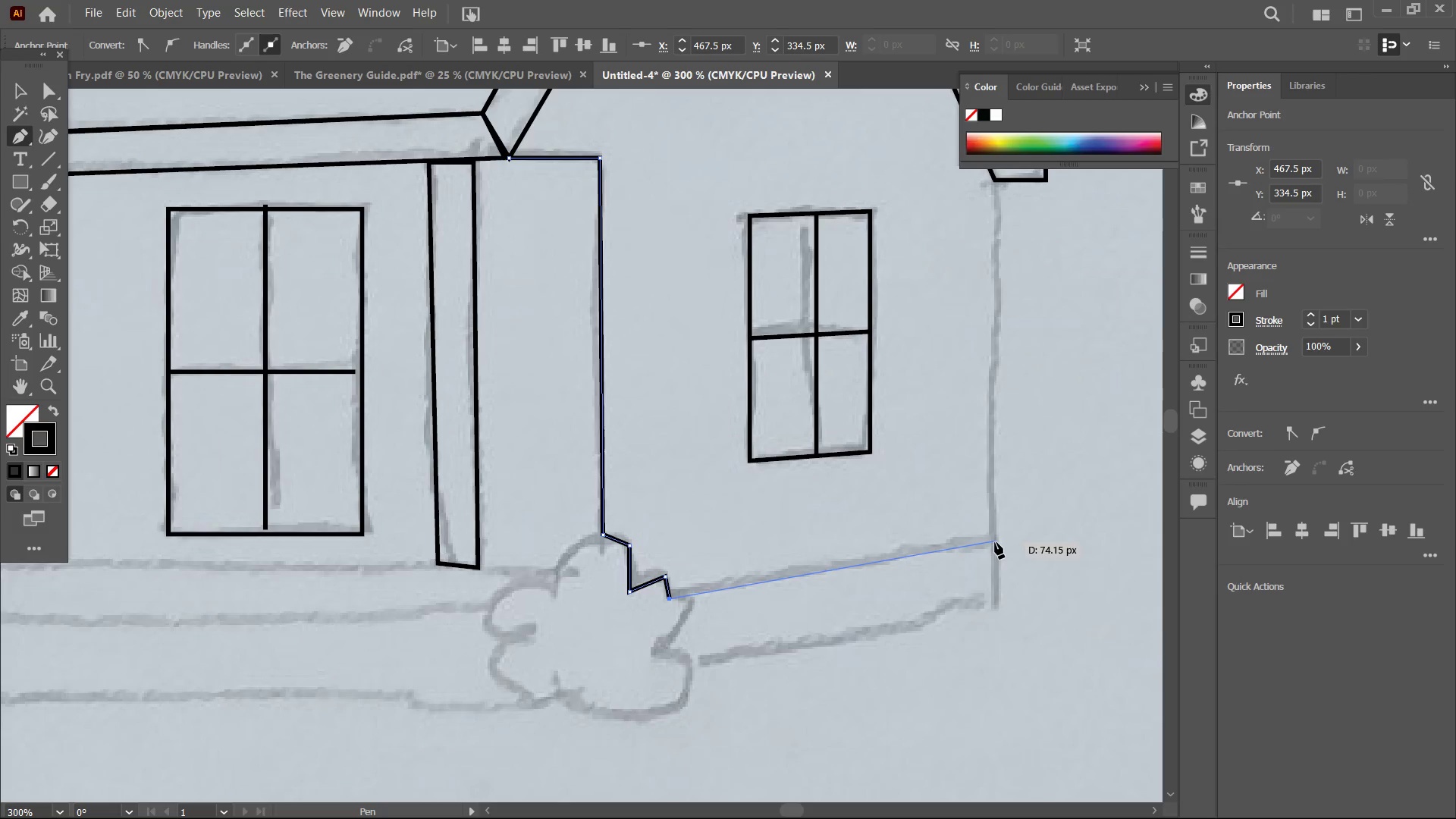 
left_click([995, 542])
 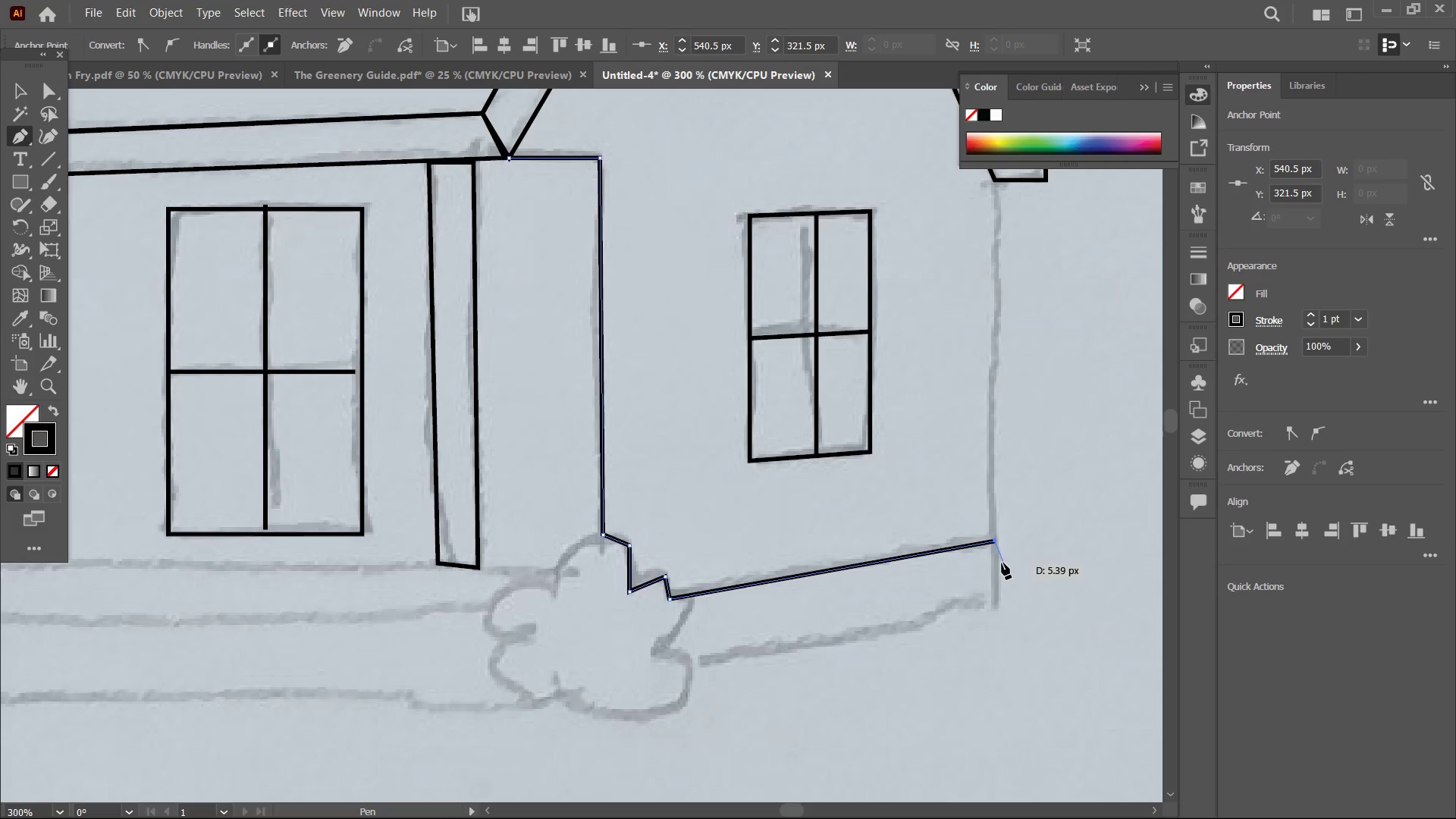 
scroll: coordinate [996, 557], scroll_direction: up, amount: 12.0
 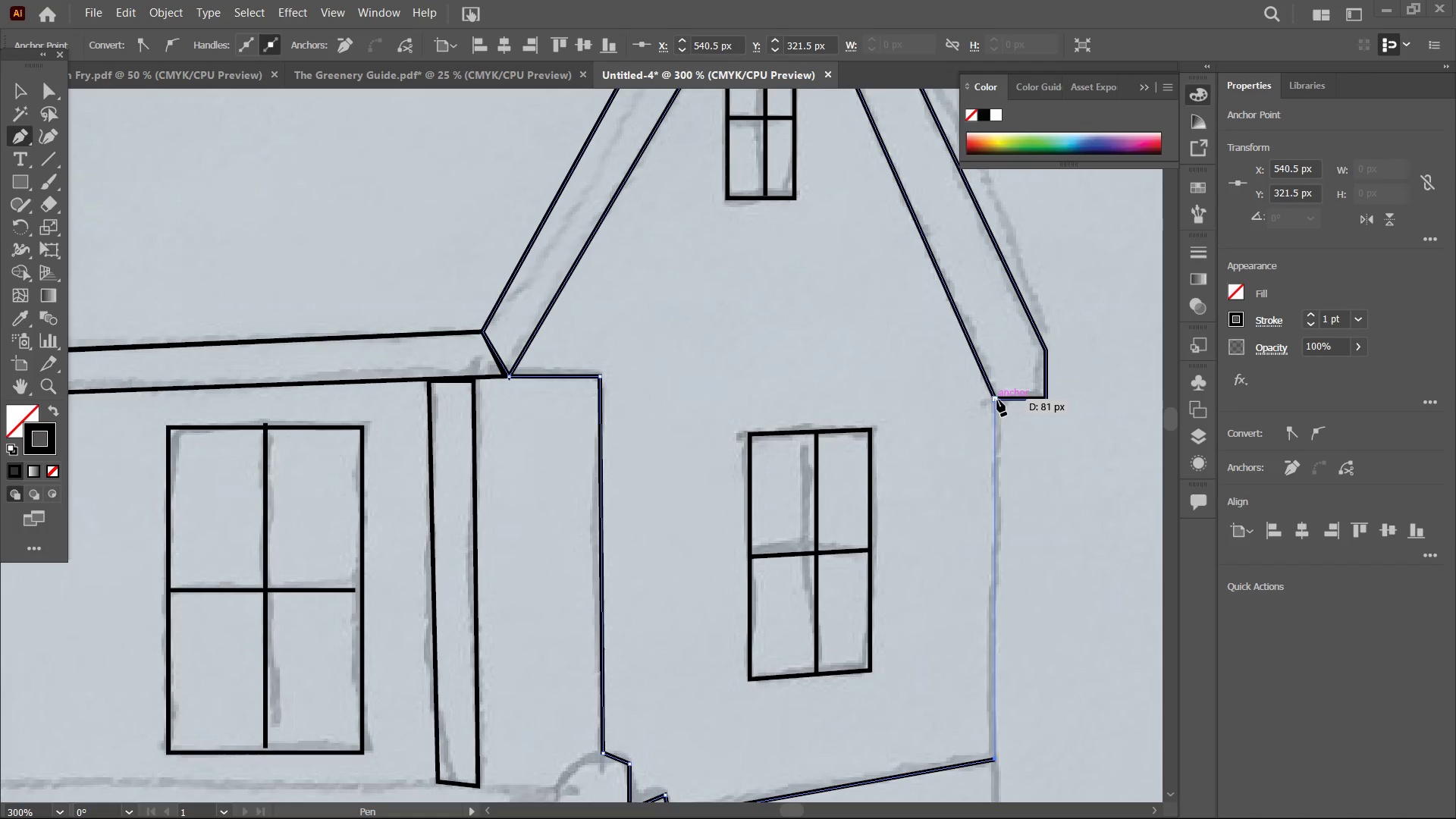 
left_click([997, 400])
 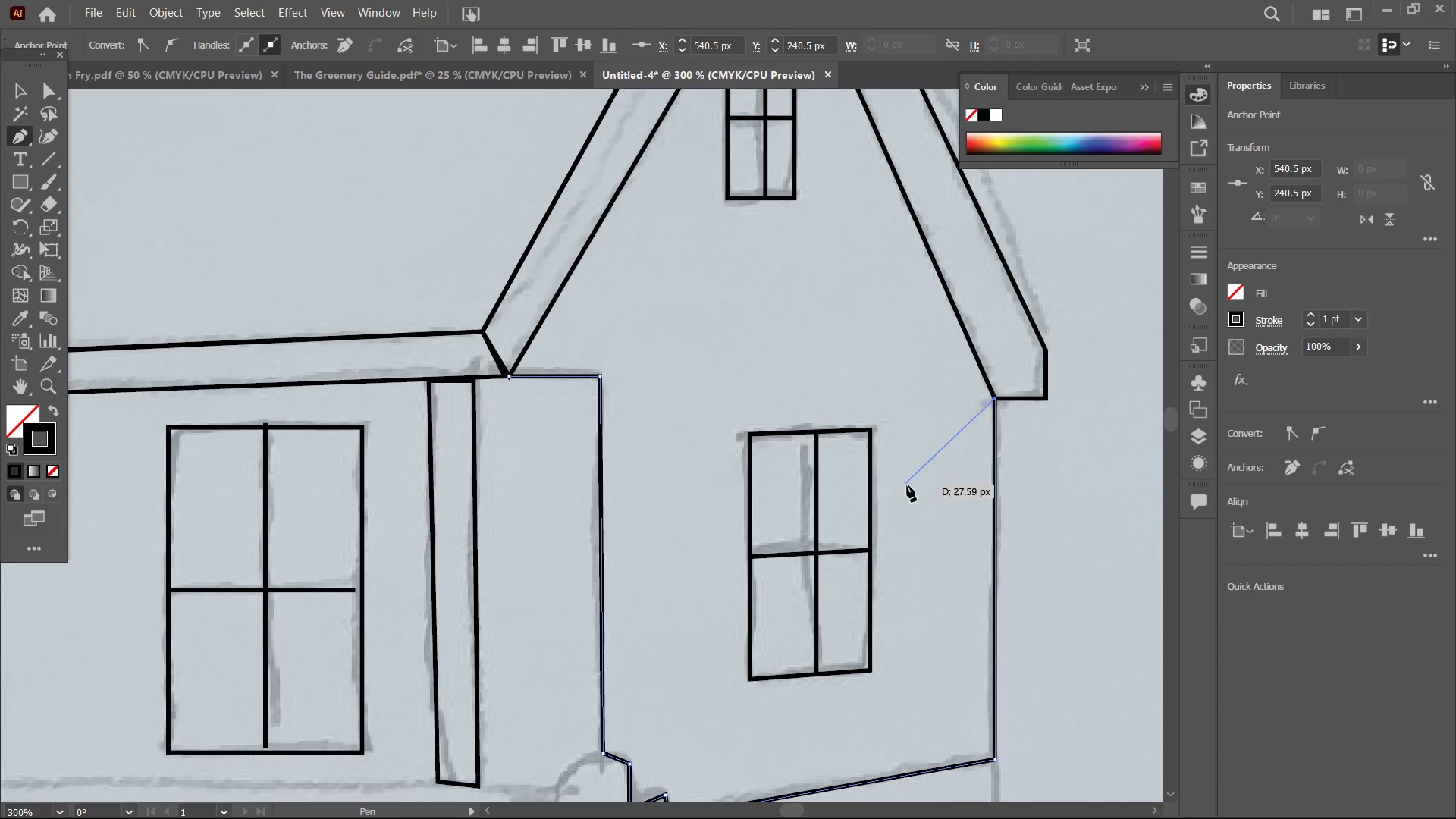 
scroll: coordinate [906, 485], scroll_direction: down, amount: 12.0
 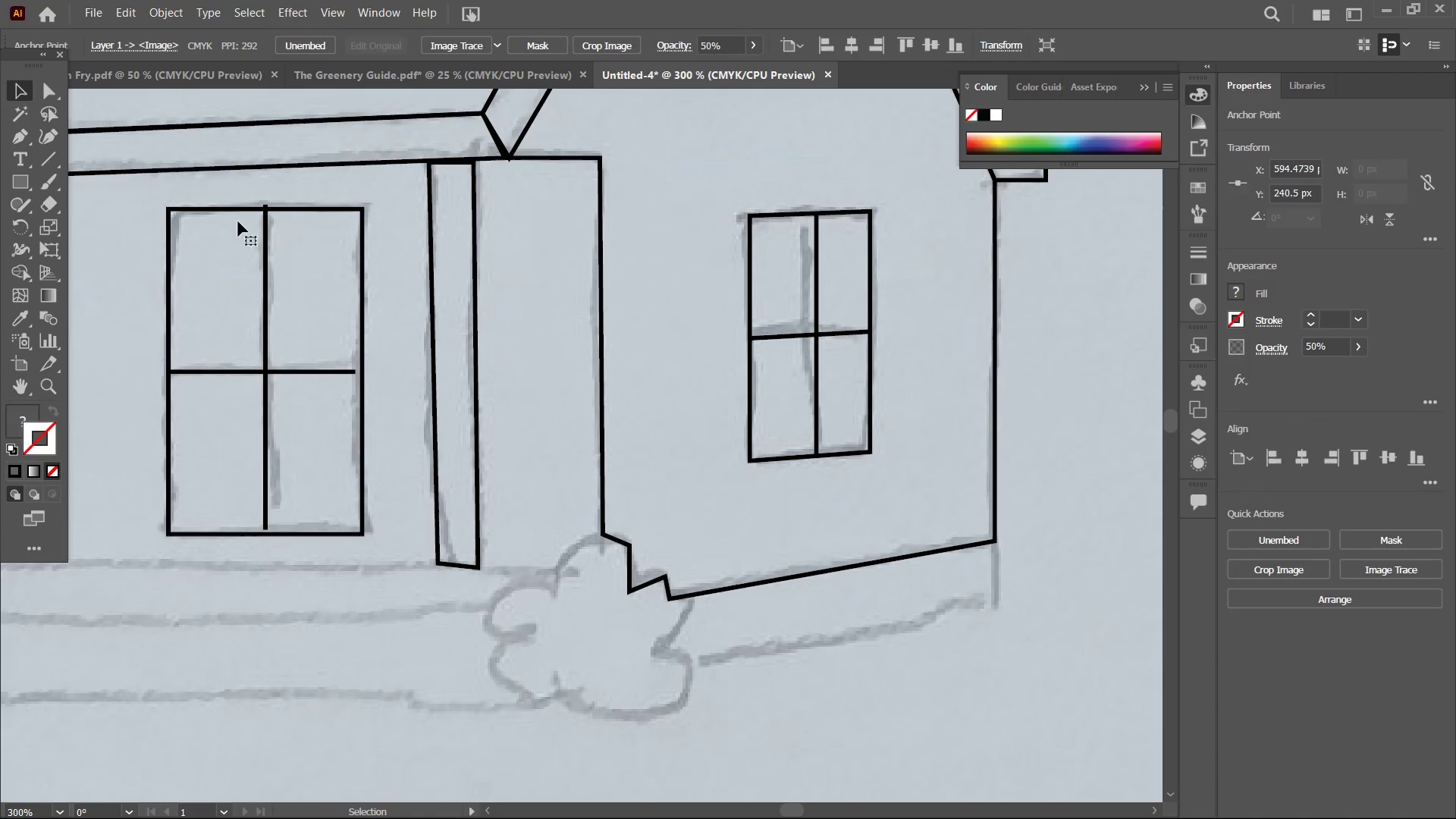 
left_click([17, 137])
 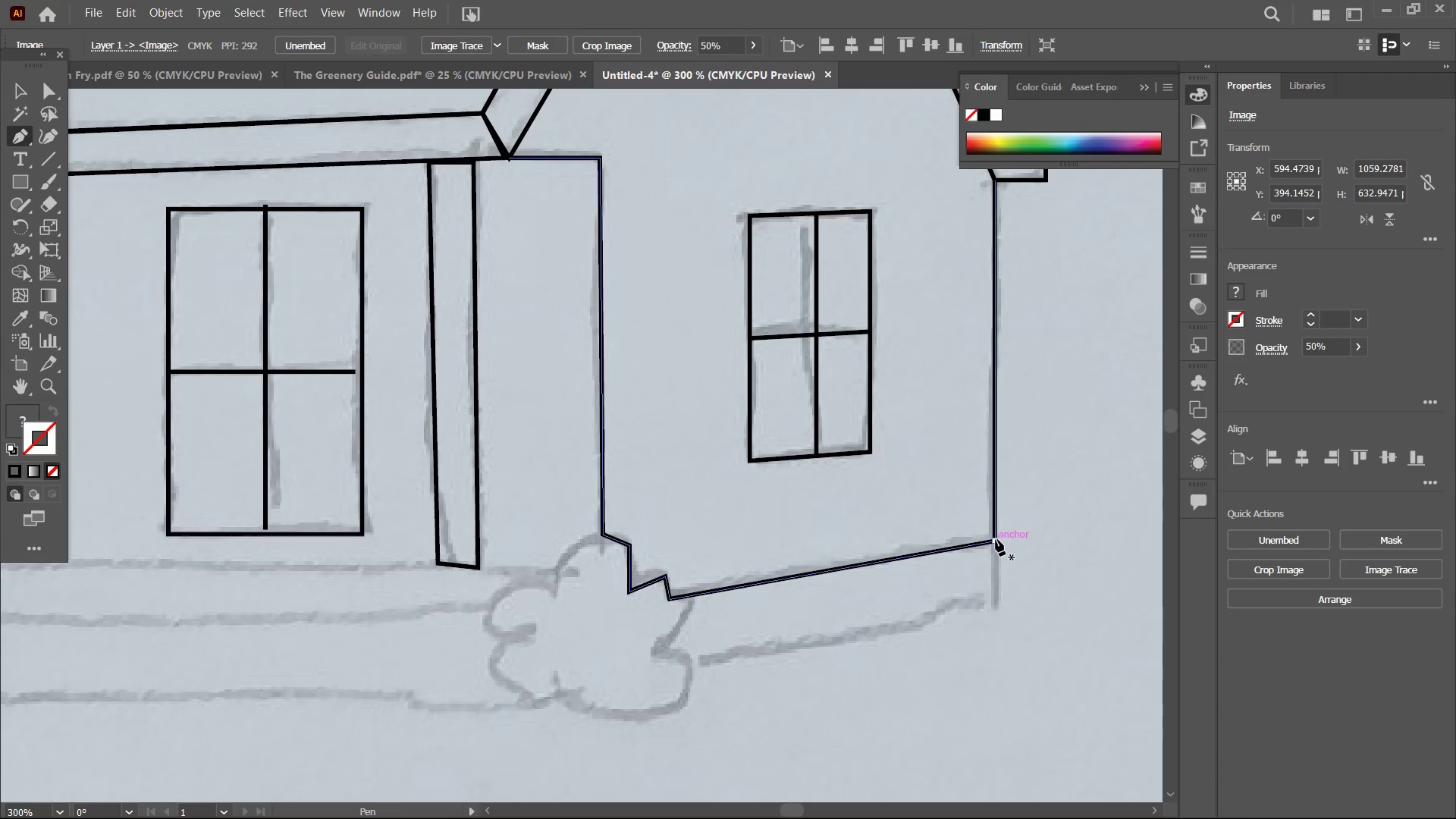 
left_click([994, 540])
 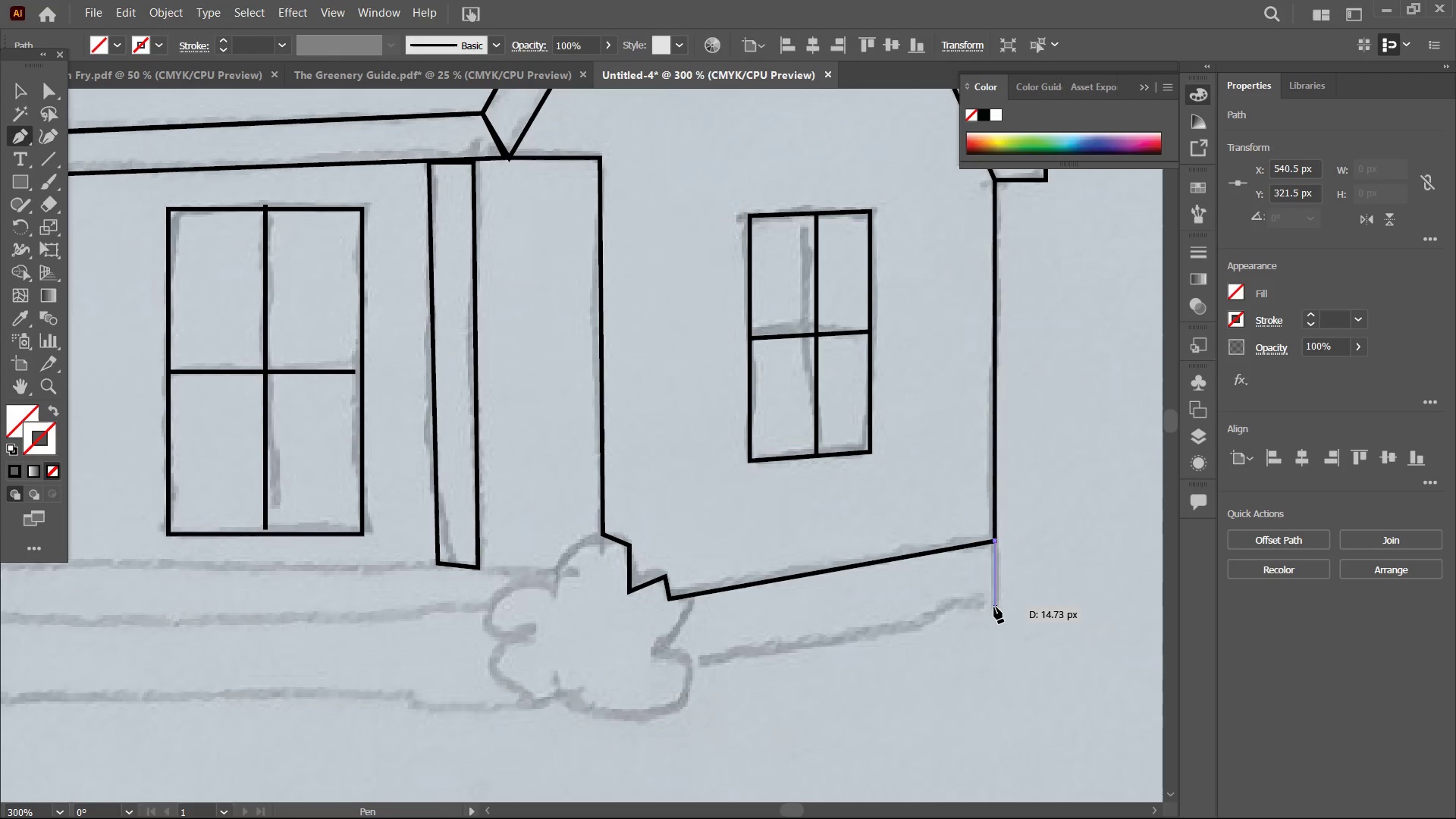 
left_click([994, 607])
 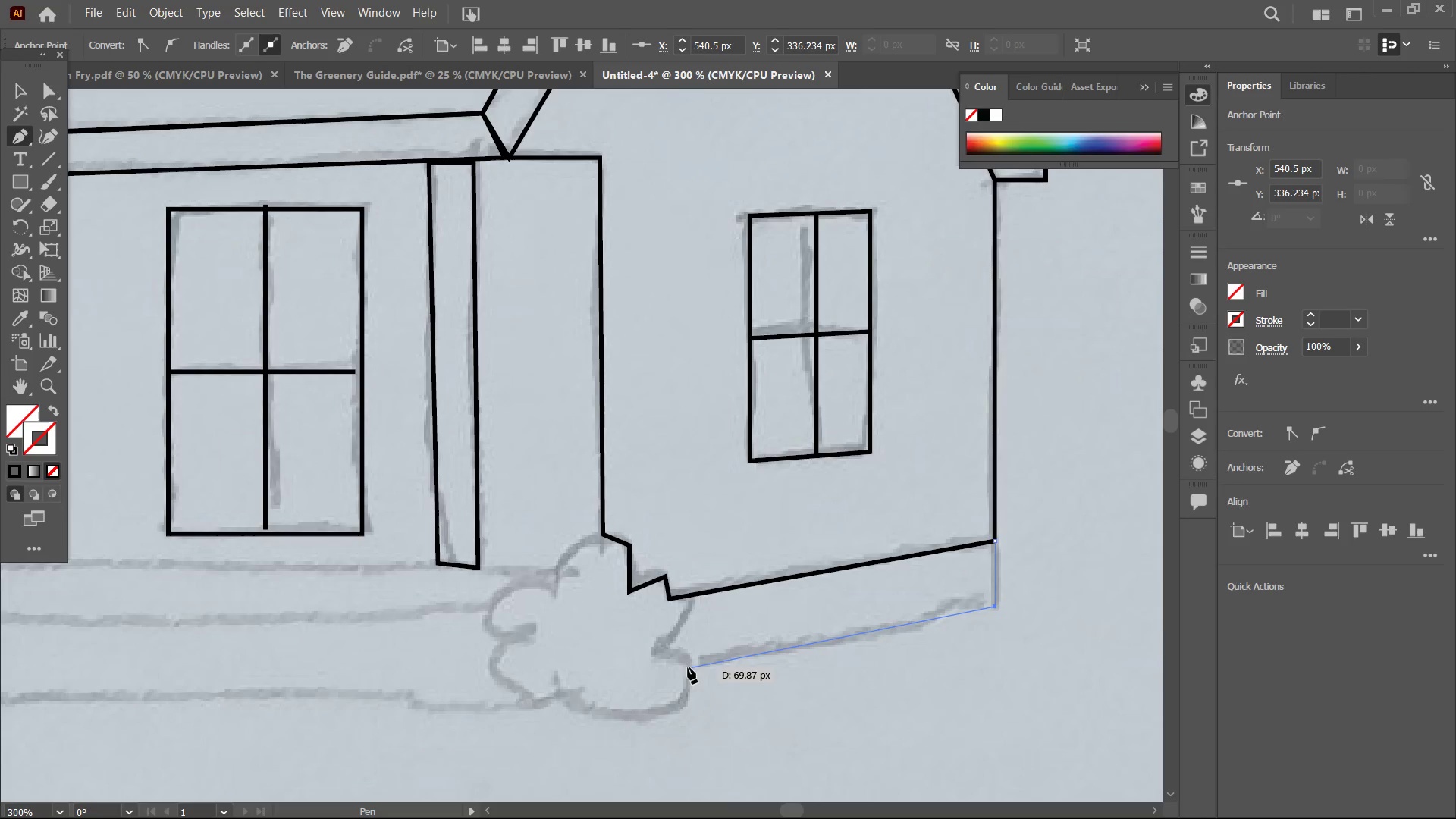 
left_click([689, 667])
 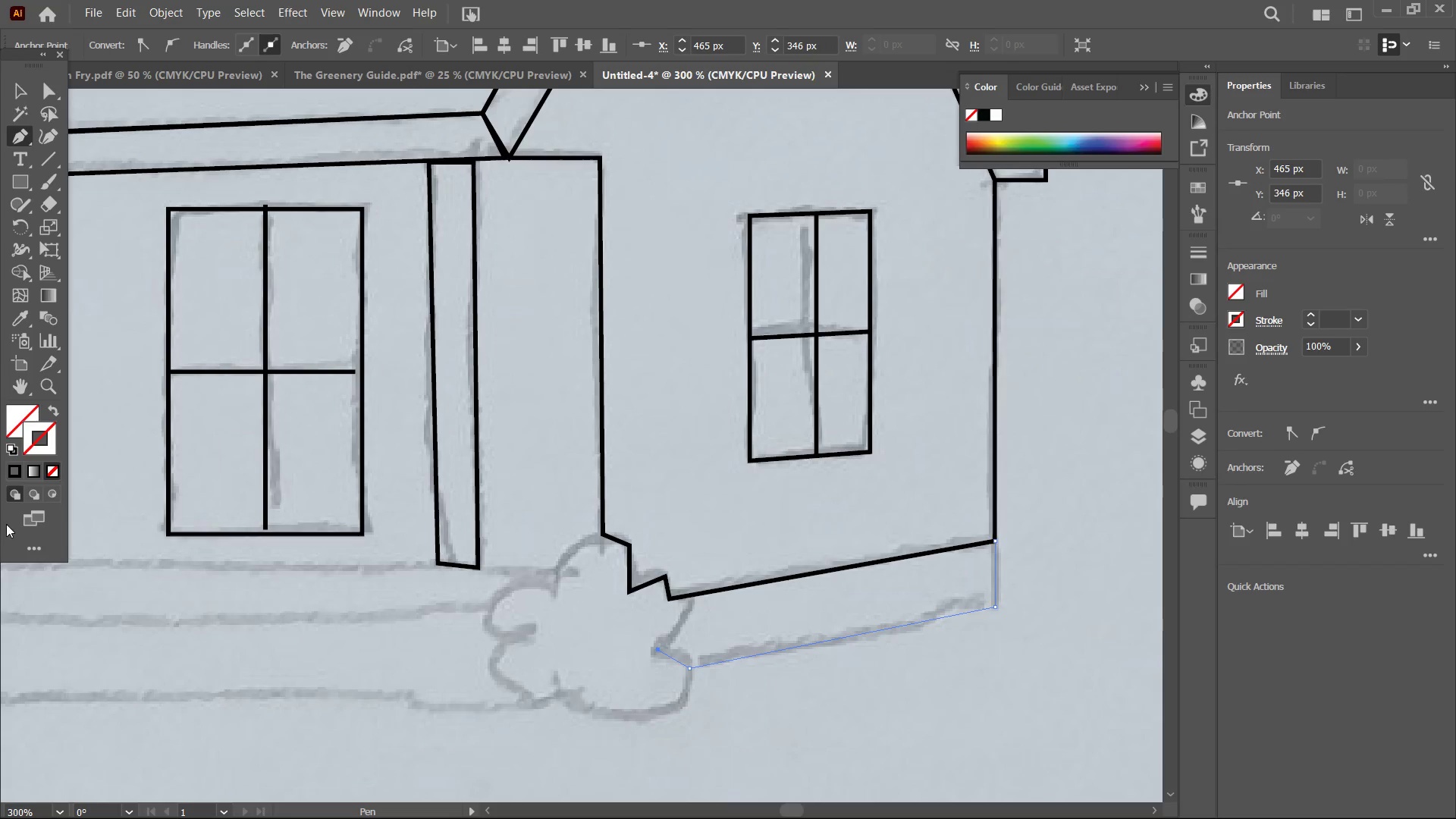 
left_click([16, 466])
 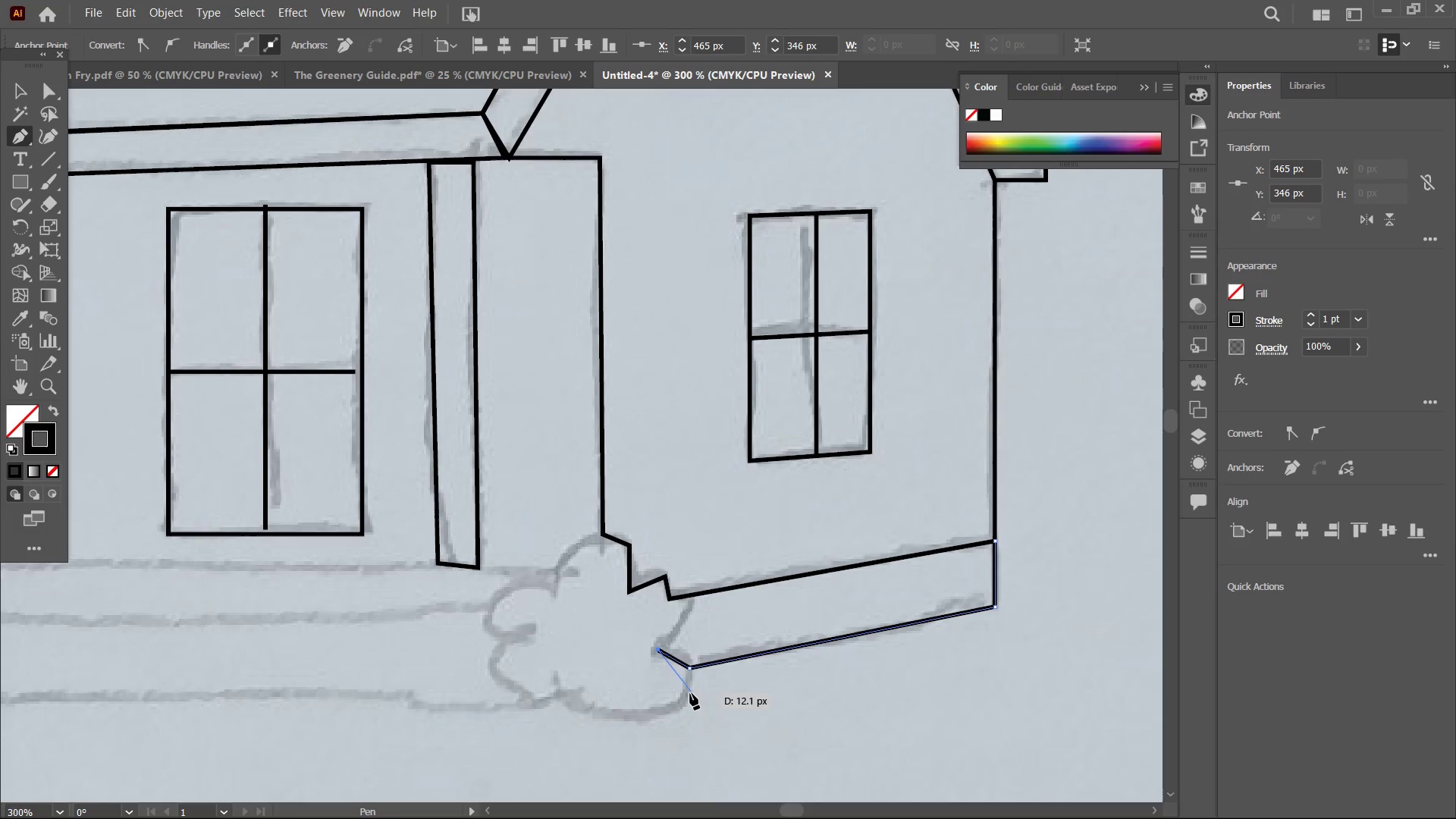 
left_click([690, 687])
 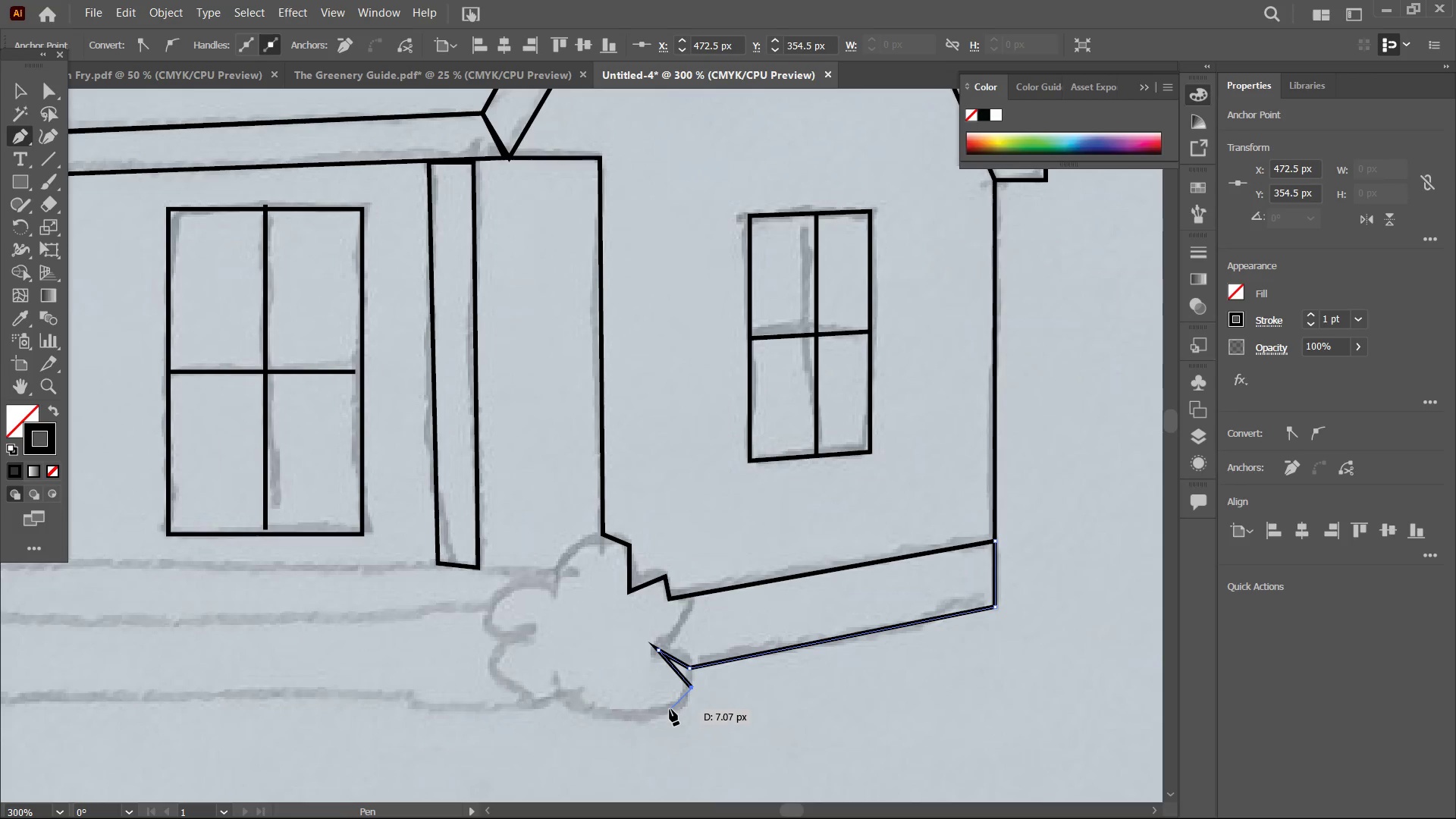 
double_click([670, 709])
 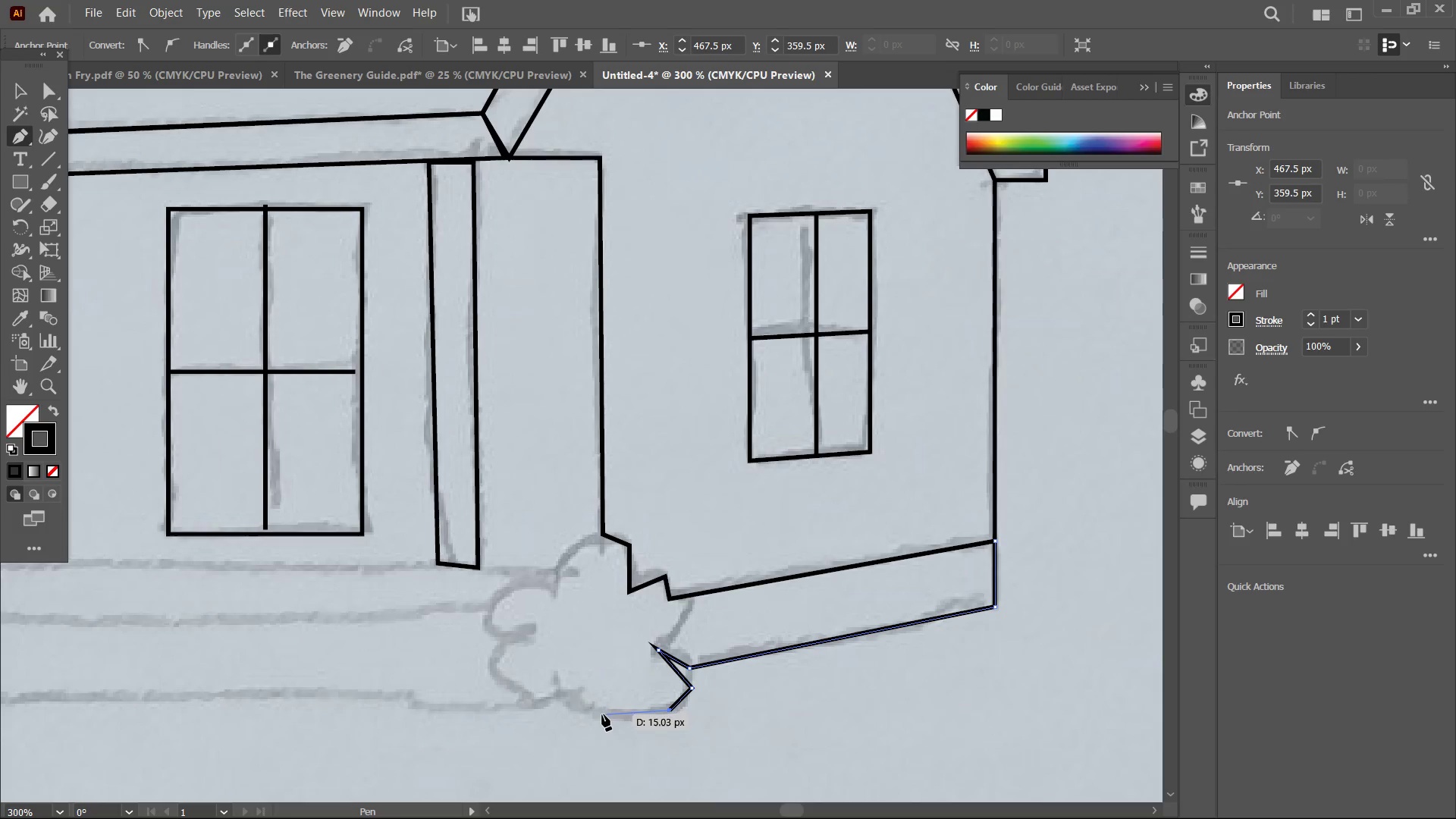 
left_click([602, 714])
 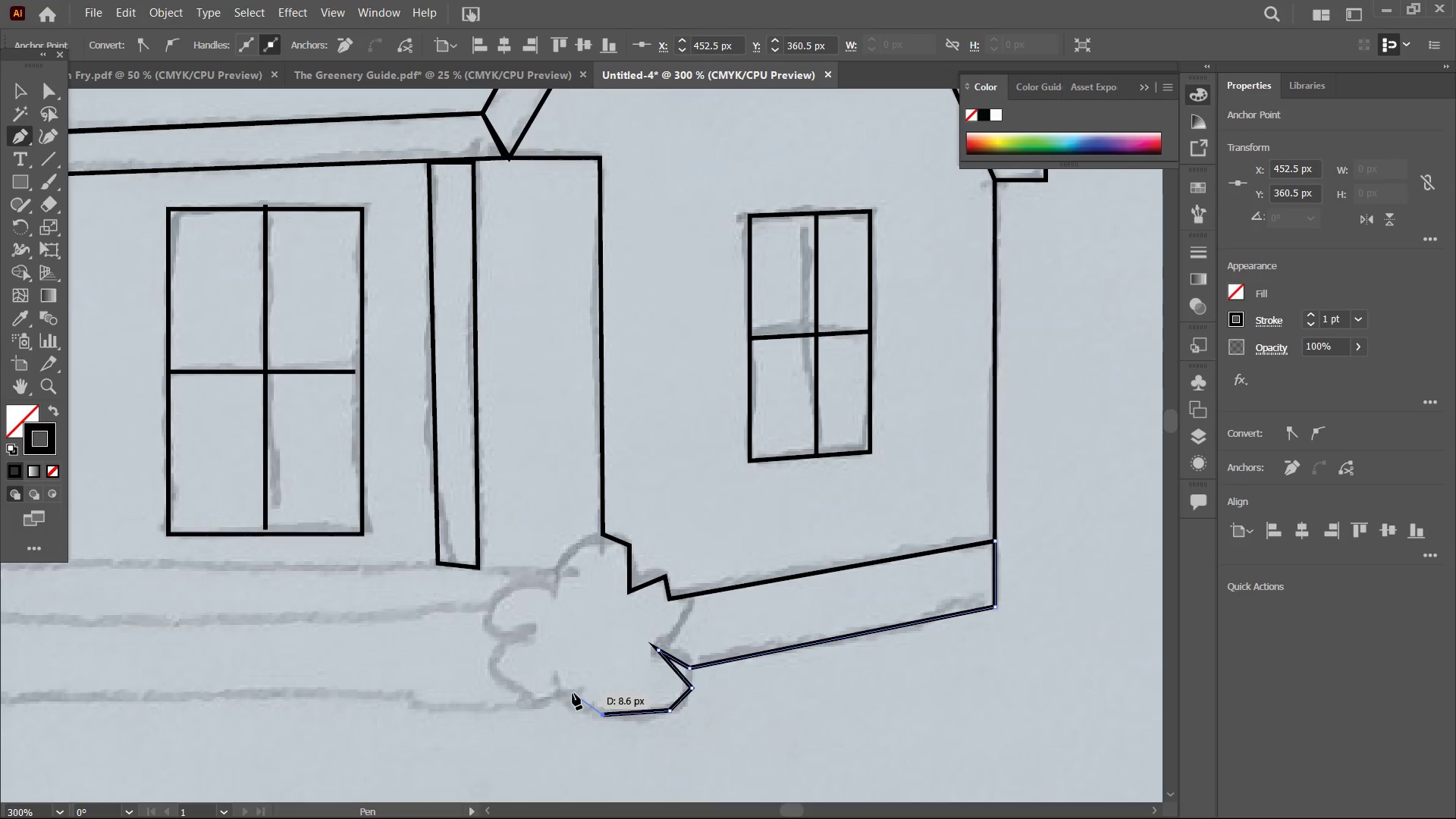 
double_click([573, 693])
 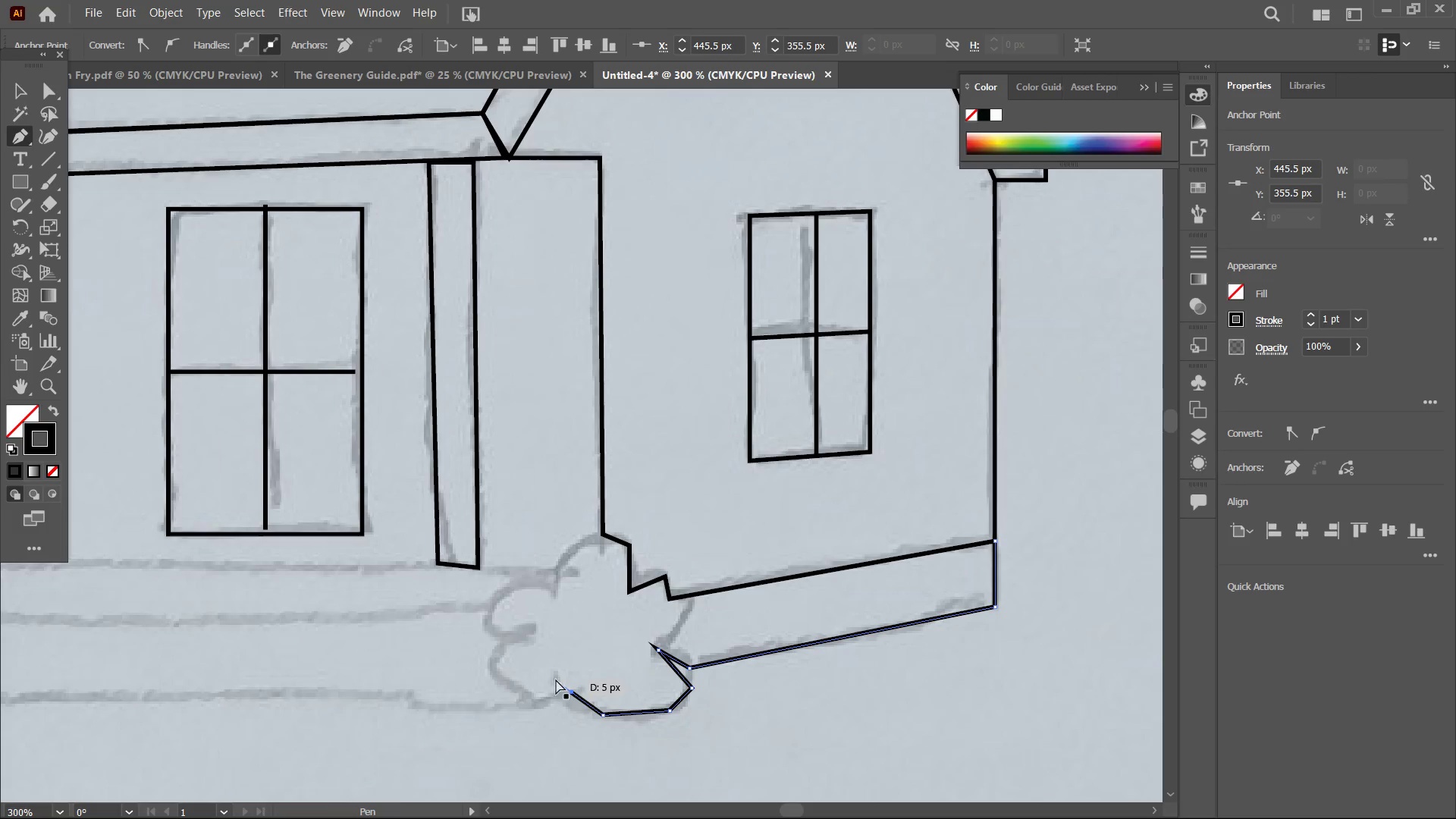 
key(Control+Z)
 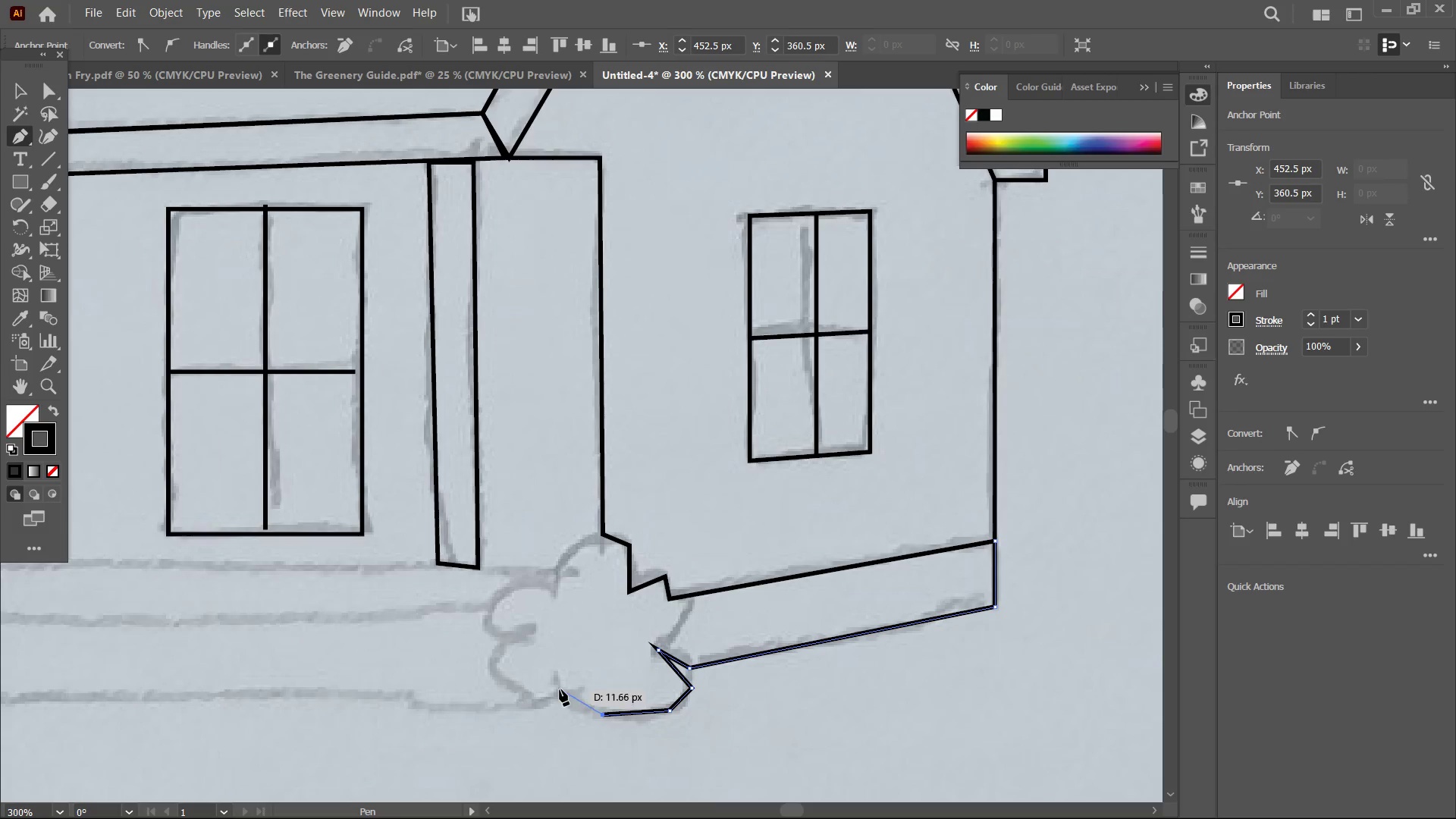 
left_click([560, 689])
 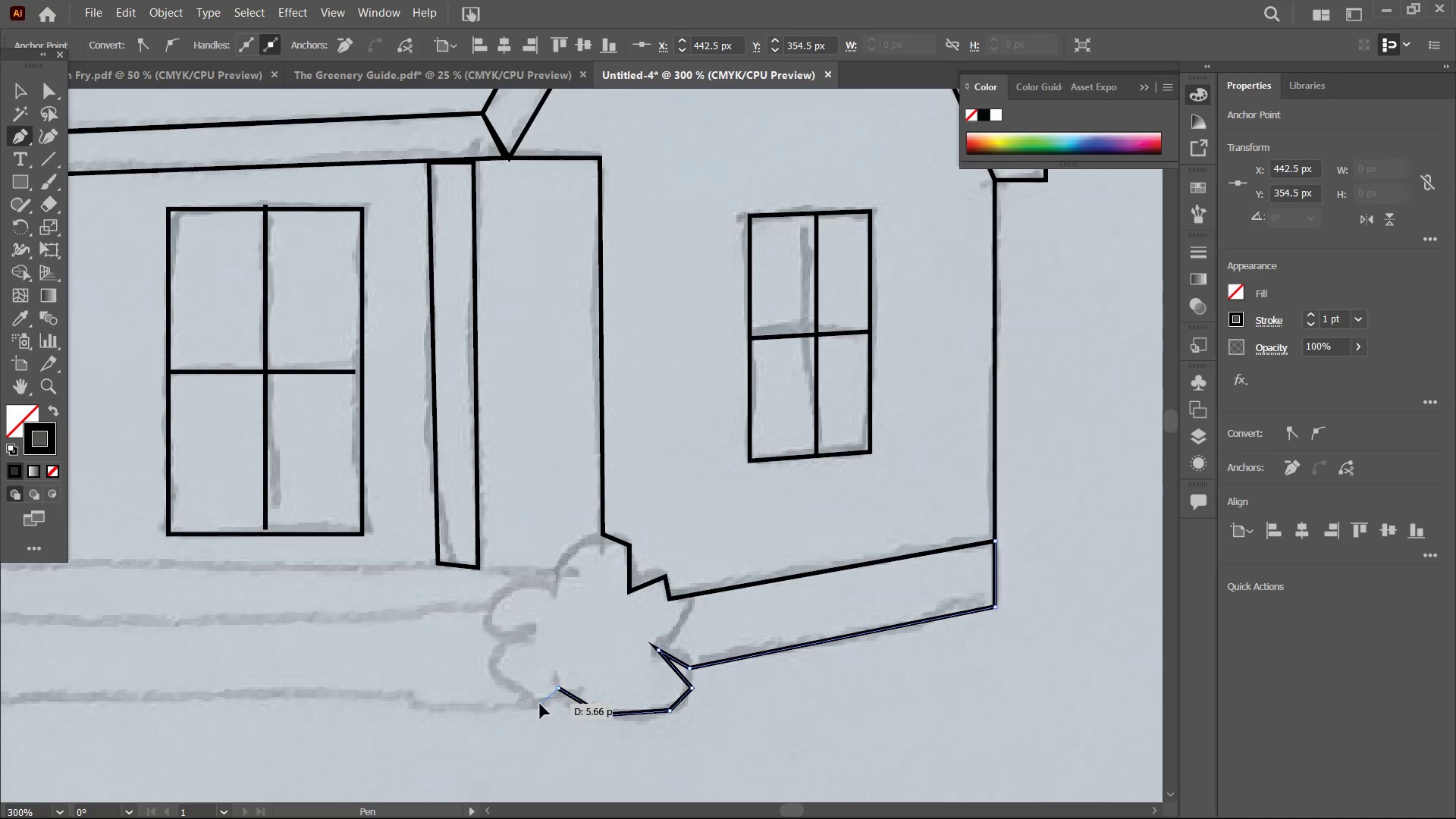 
double_click([540, 704])
 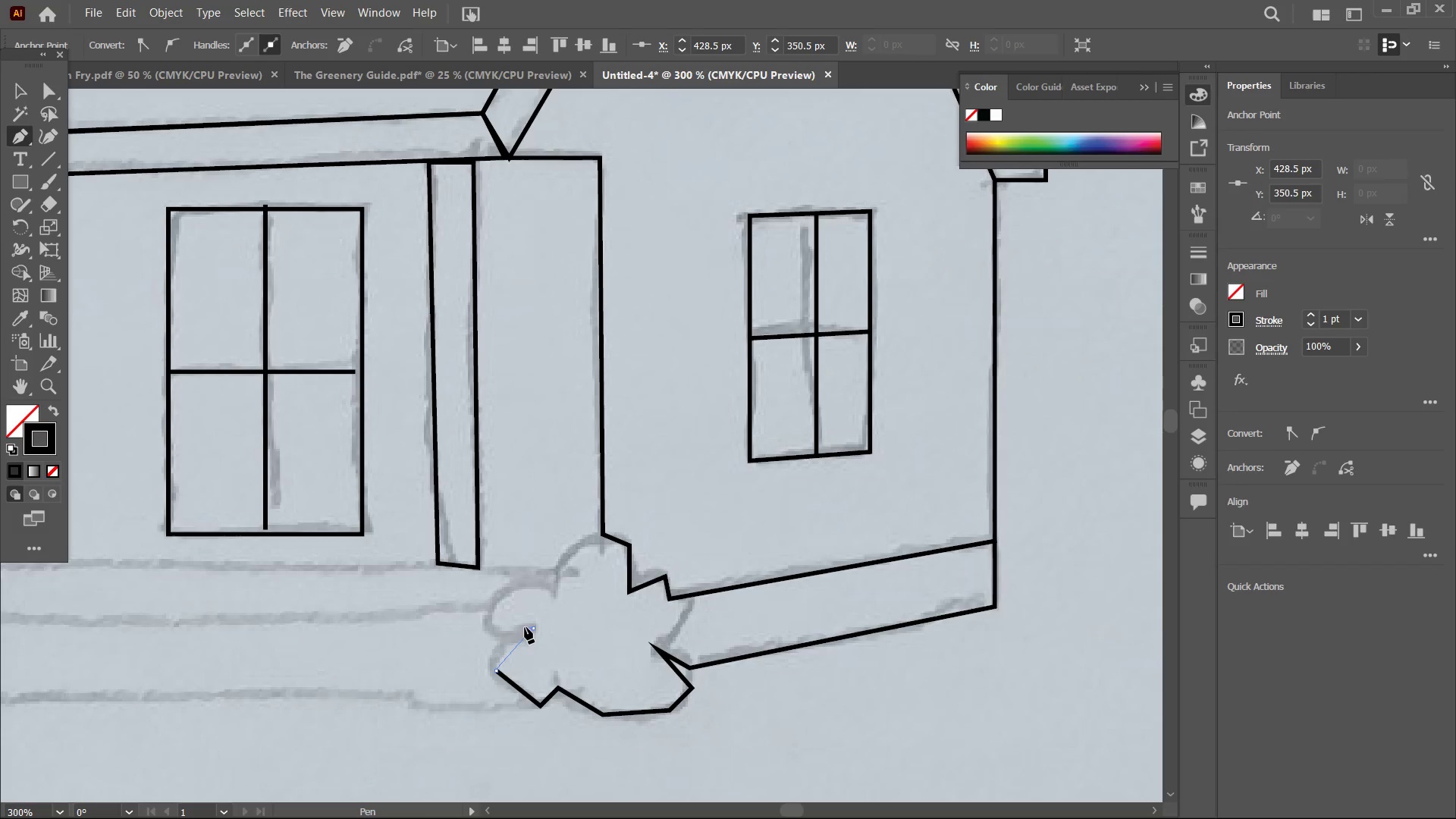 
left_click([503, 639])
 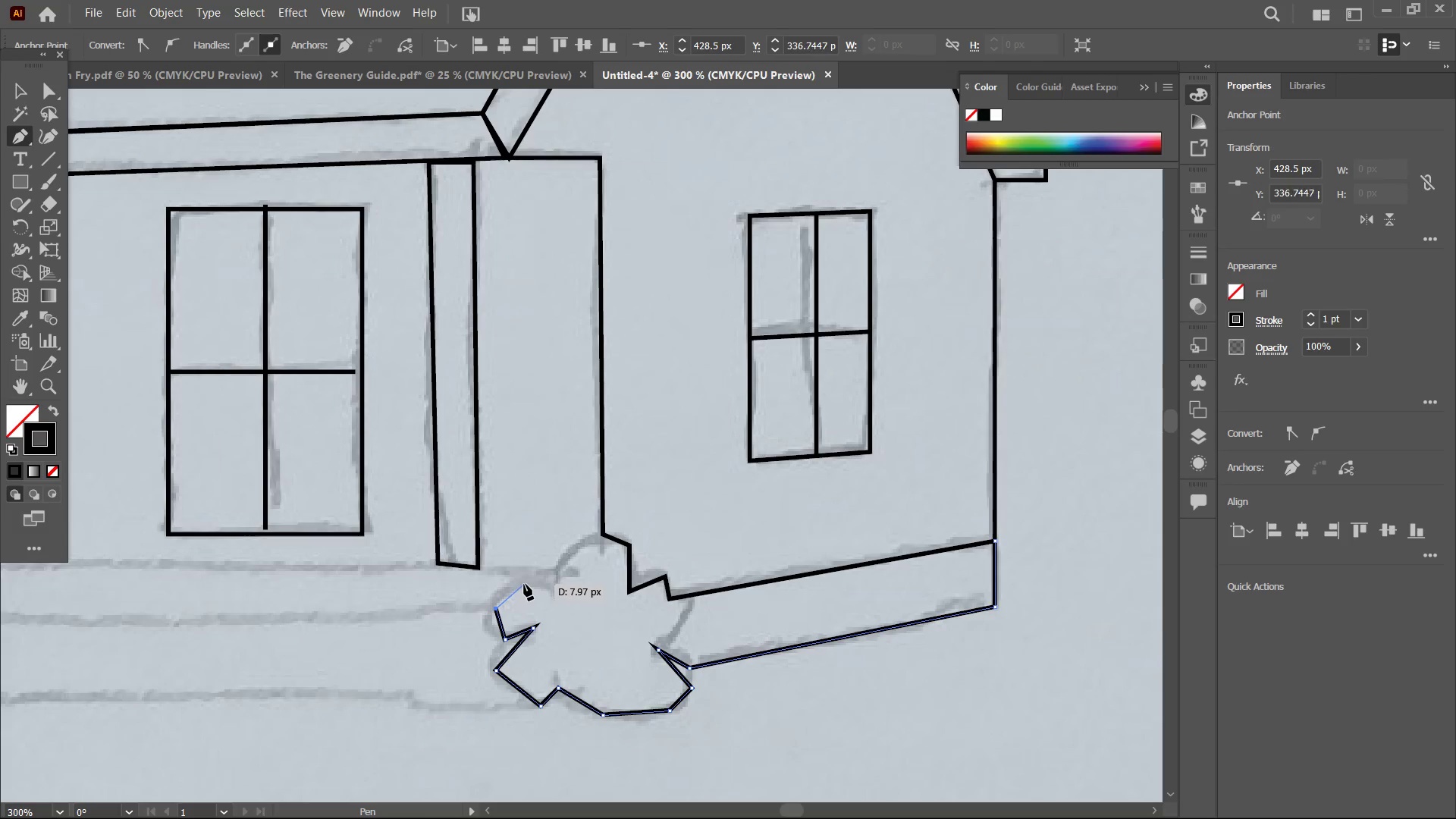 
triple_click([524, 582])
 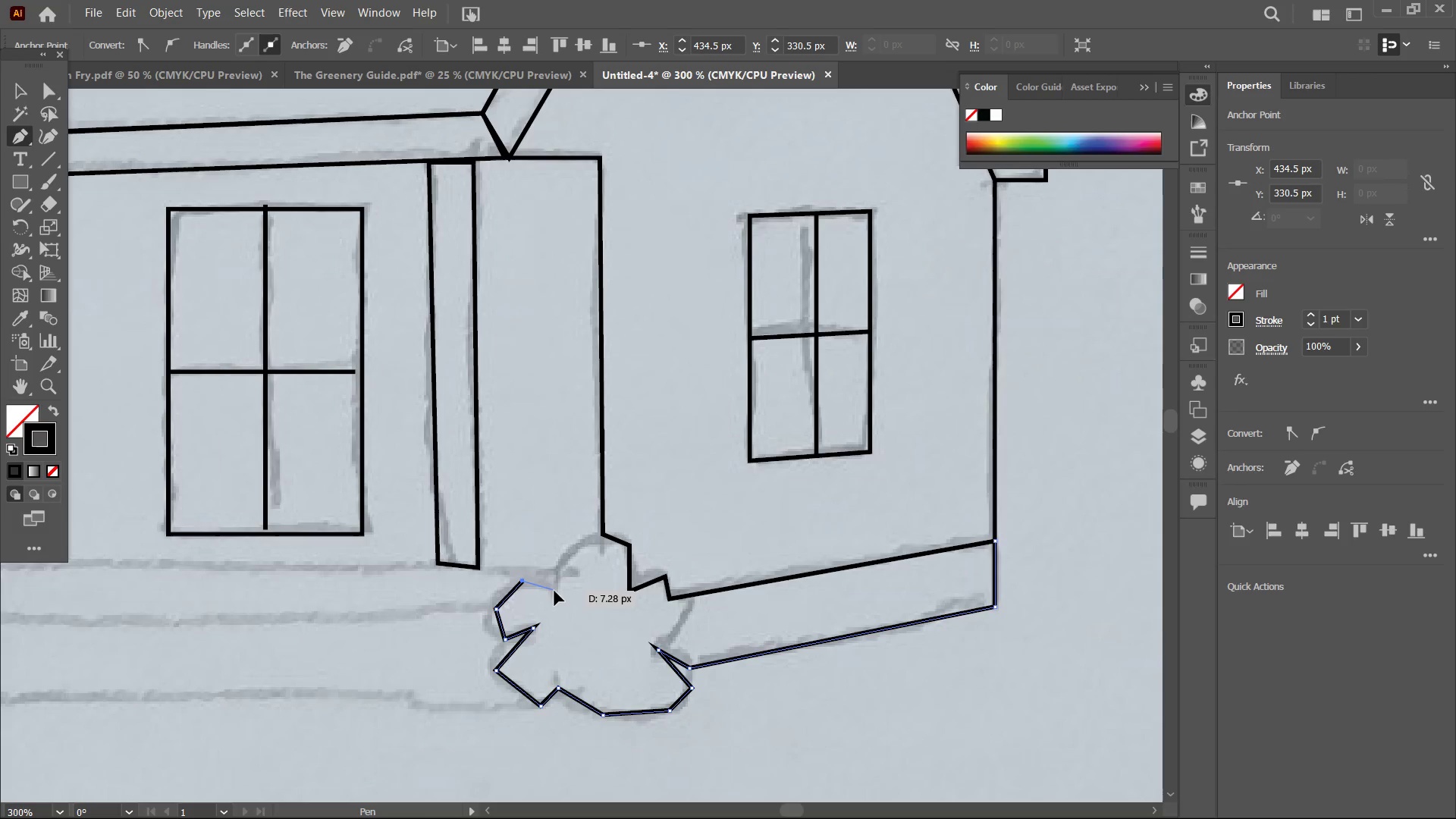 
triple_click([554, 591])
 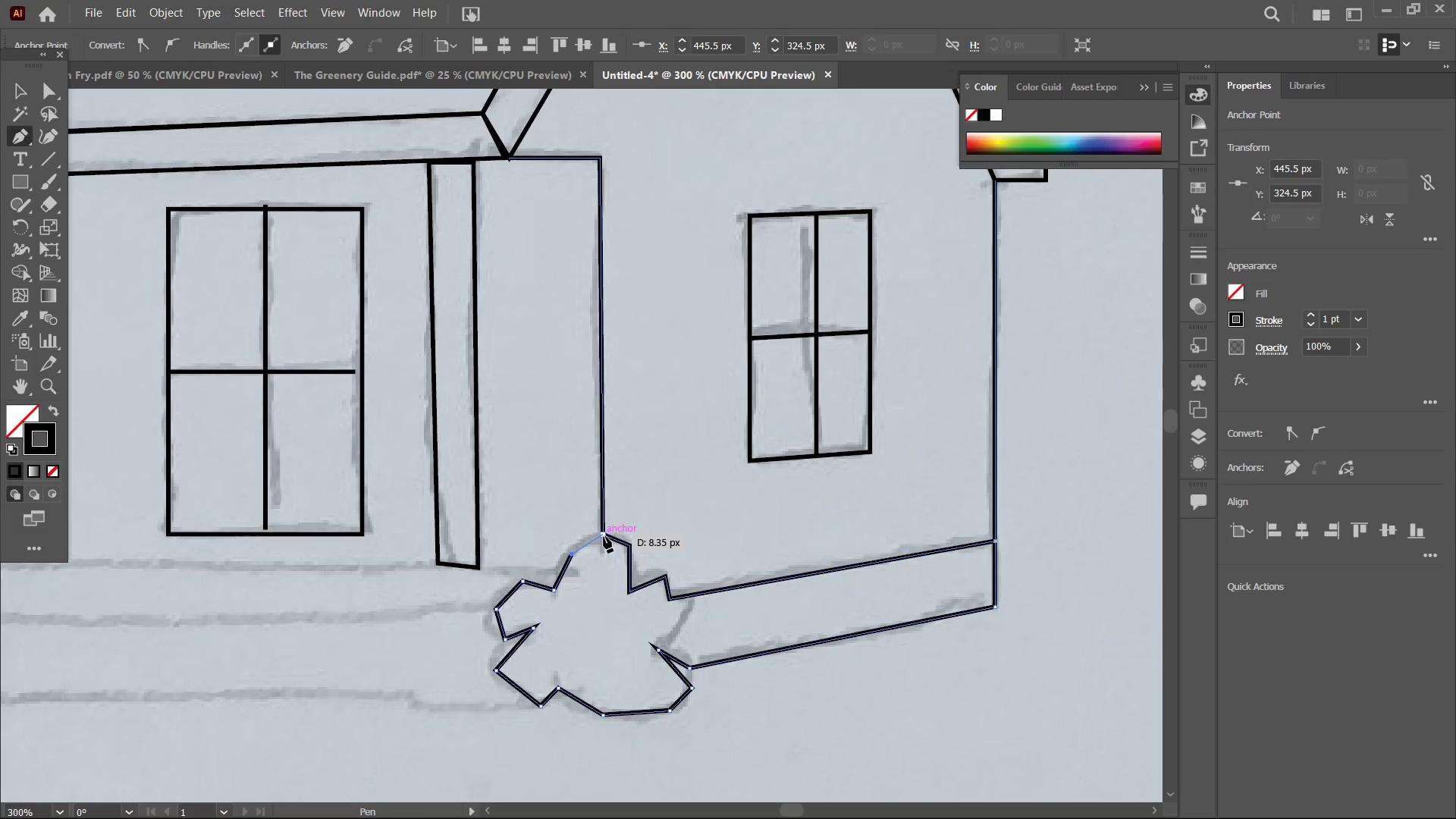 
left_click([604, 536])
 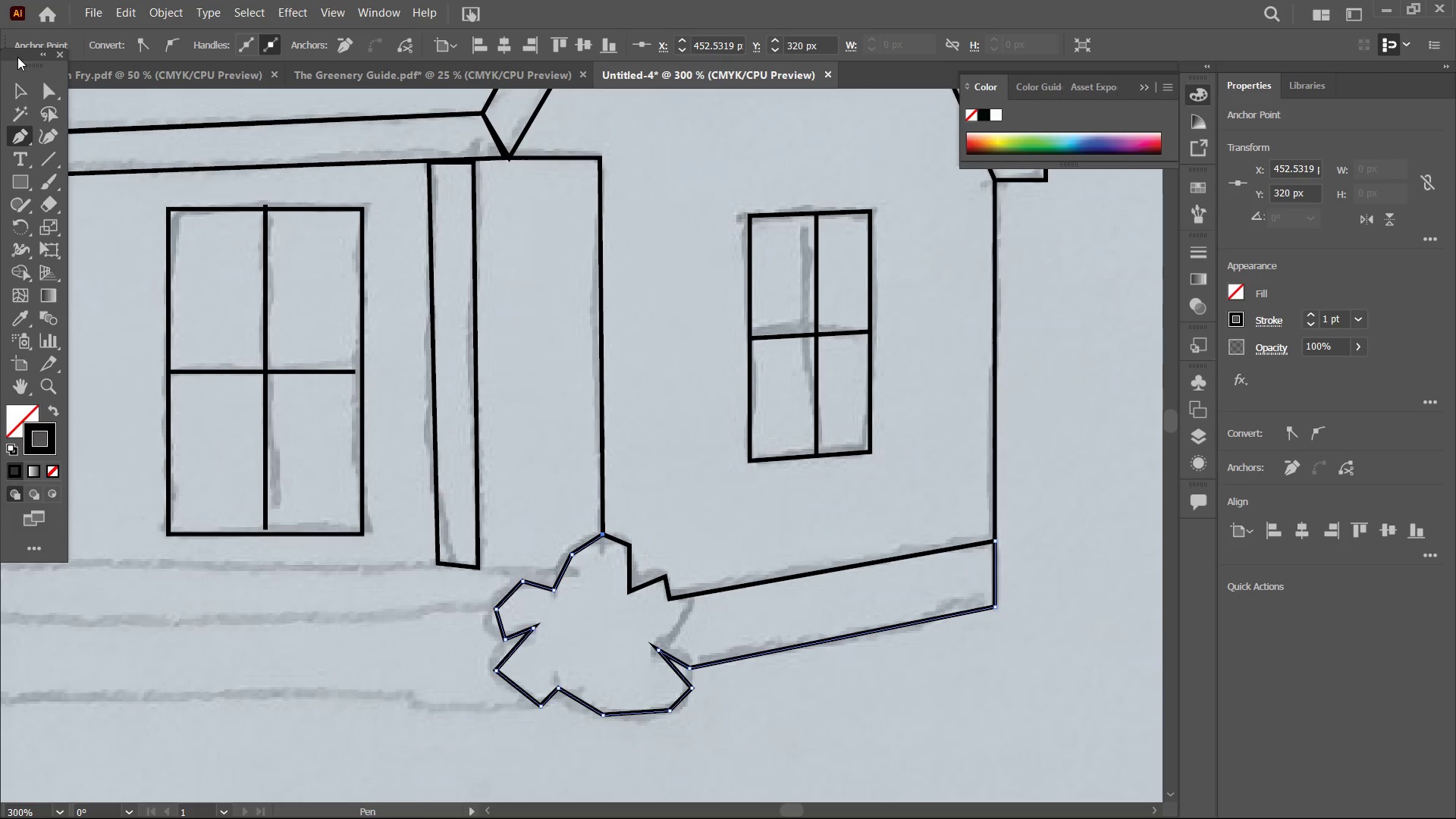 
left_click([15, 96])
 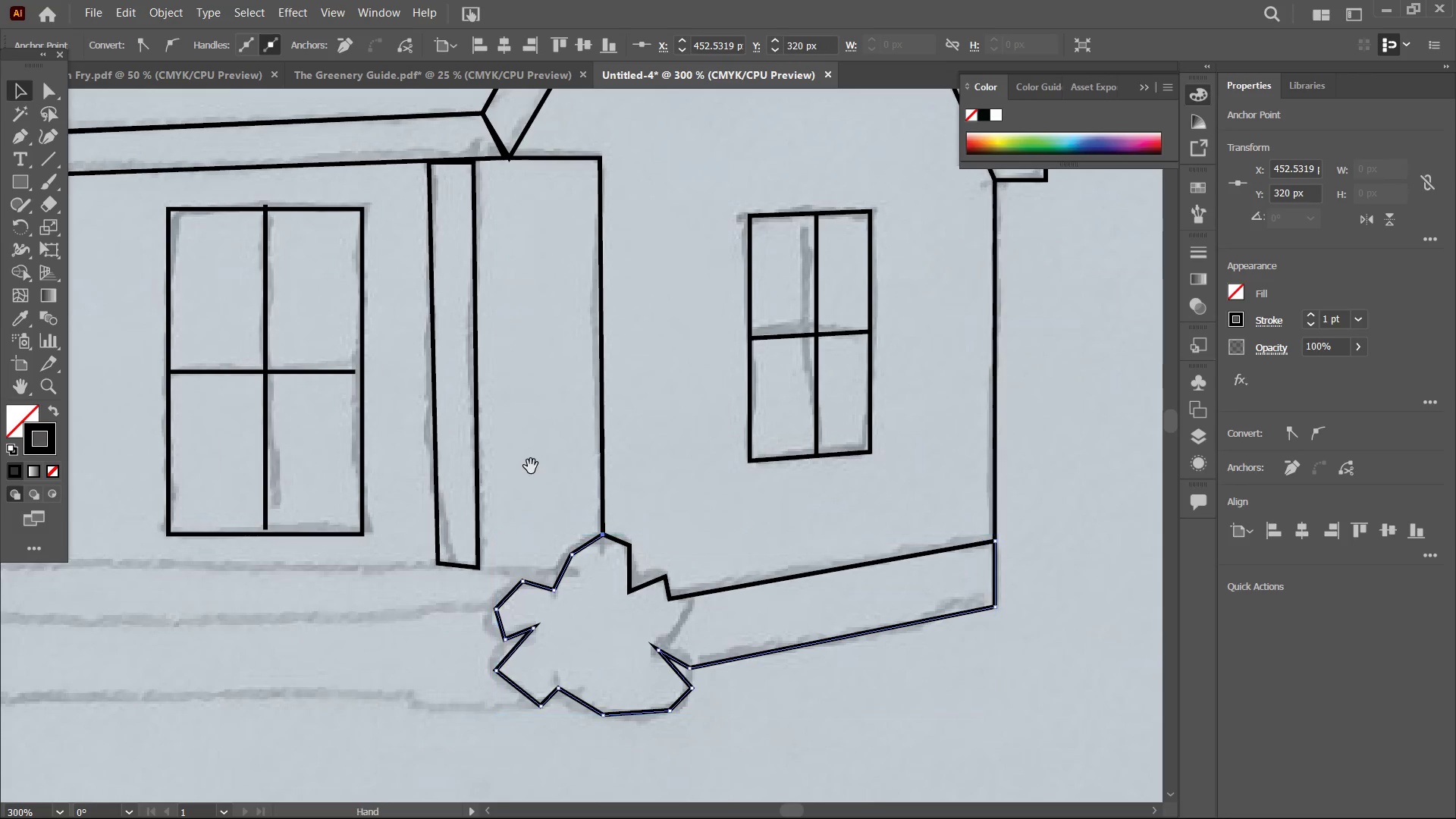 
hold_key(key=Space, duration=1.5)
 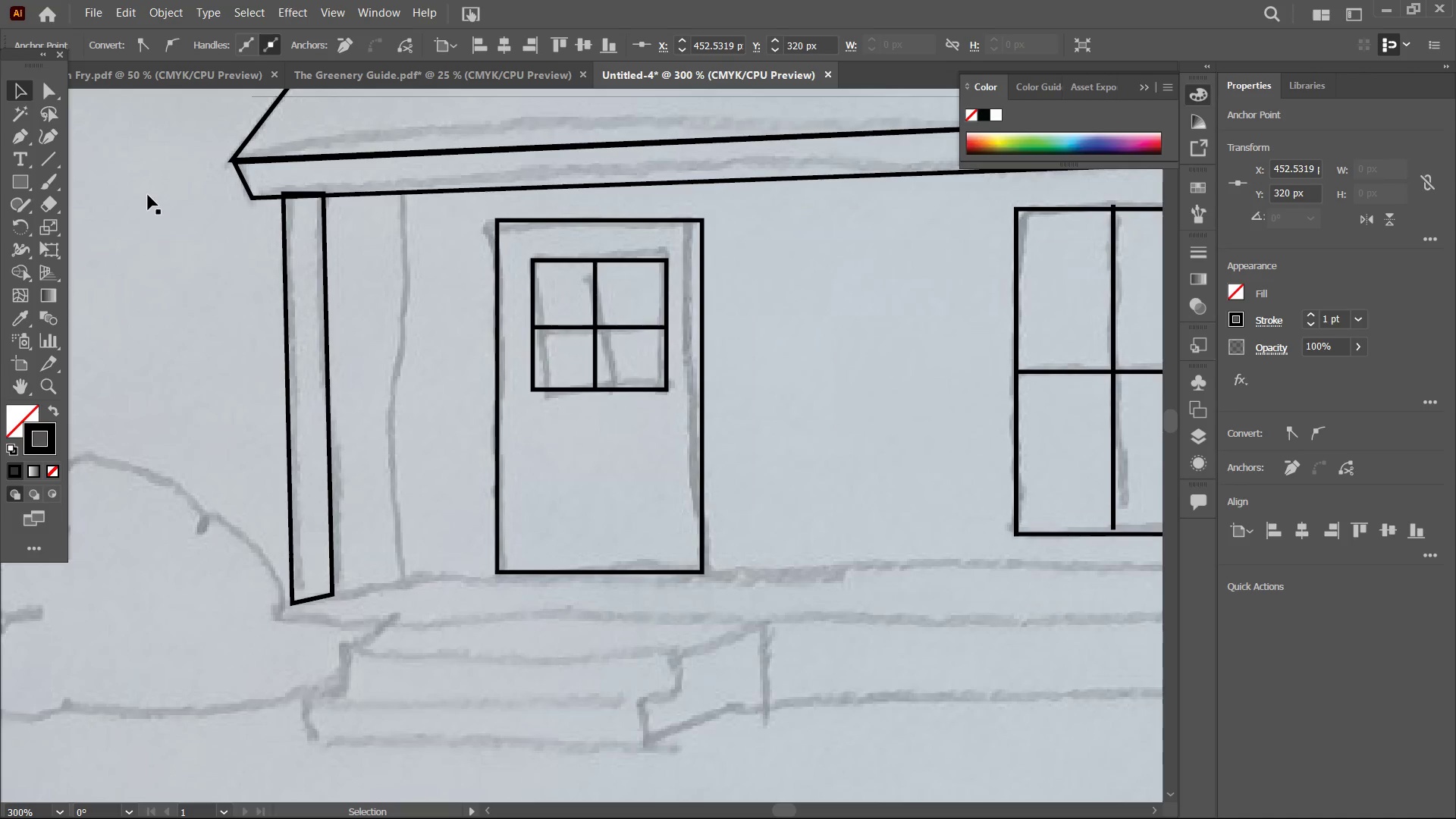 
left_click_drag(start_coordinate=[515, 467], to_coordinate=[837, 453])
 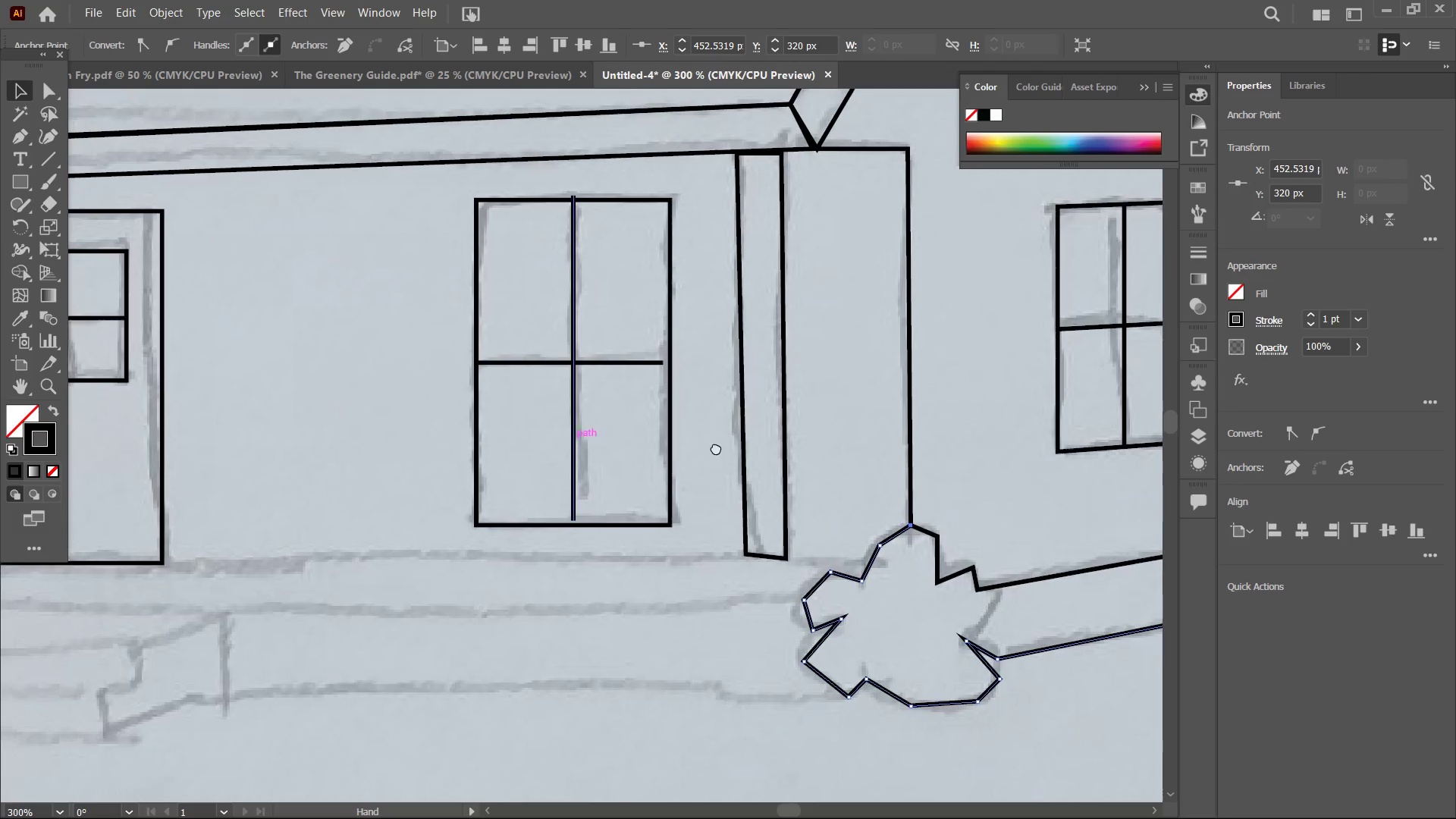 
left_click_drag(start_coordinate=[601, 435], to_coordinate=[943, 432])
 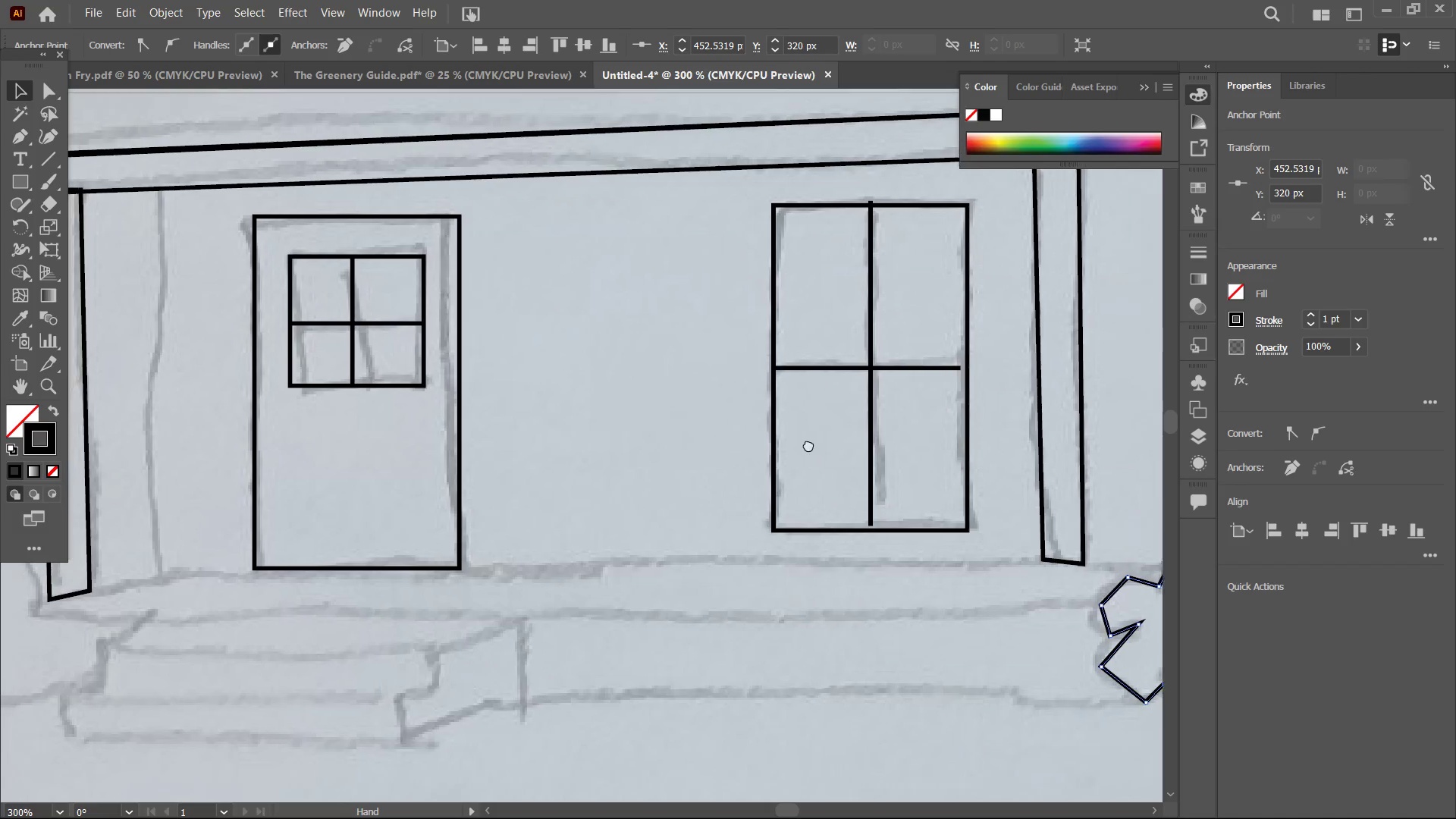 
left_click_drag(start_coordinate=[701, 435], to_coordinate=[952, 445])
 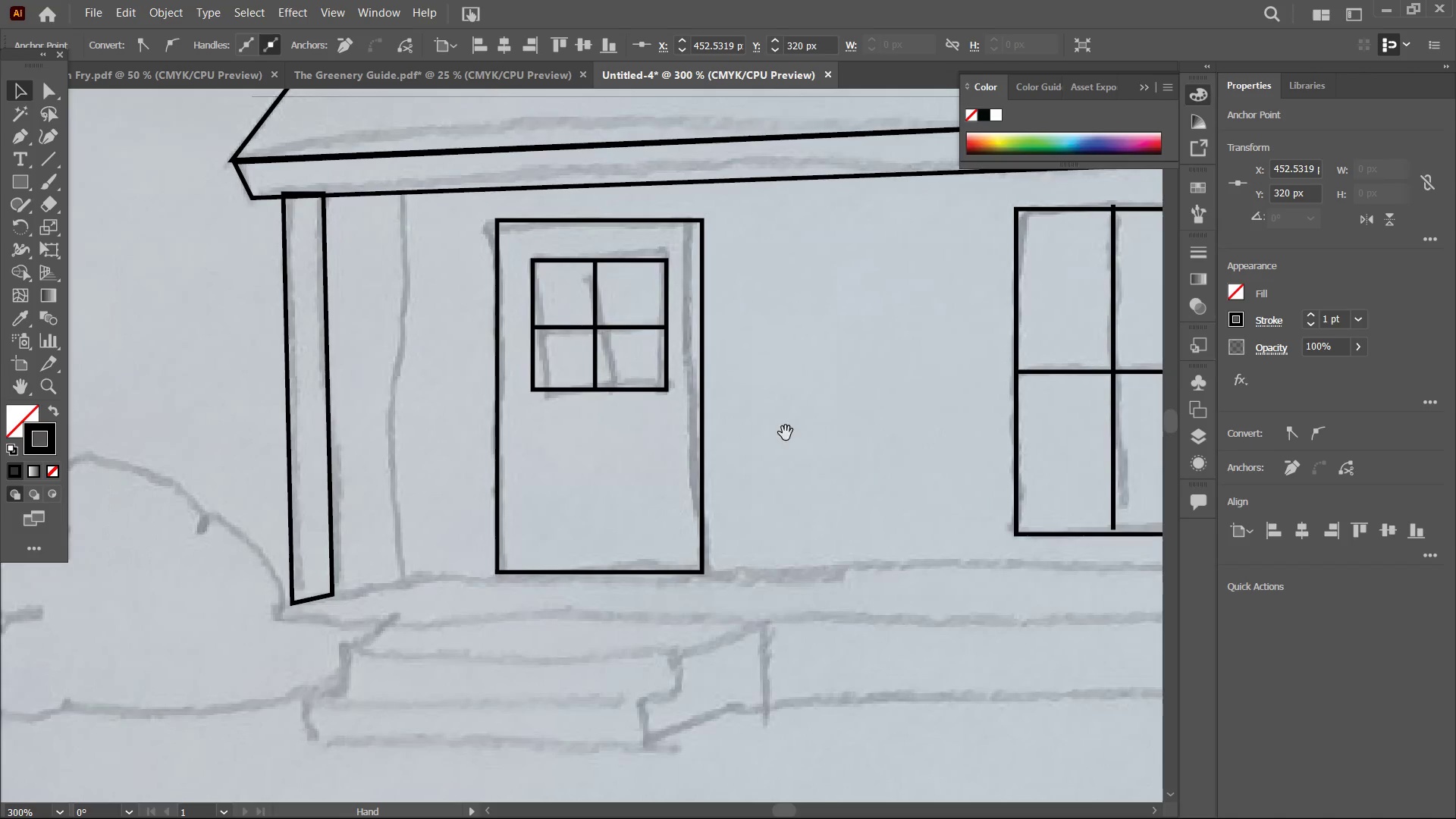 
hold_key(key=Space, duration=0.39)
 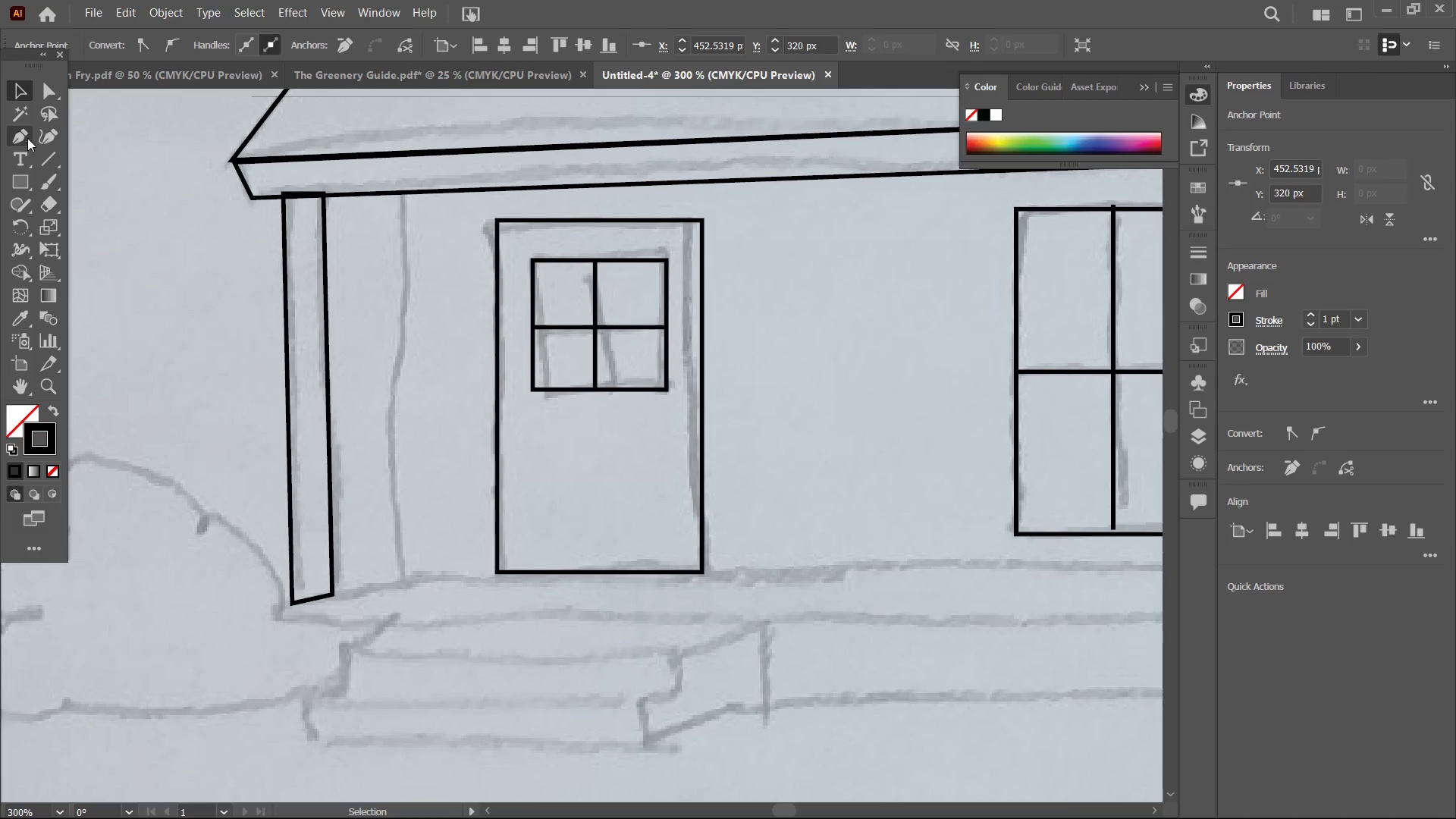 
left_click([21, 135])
 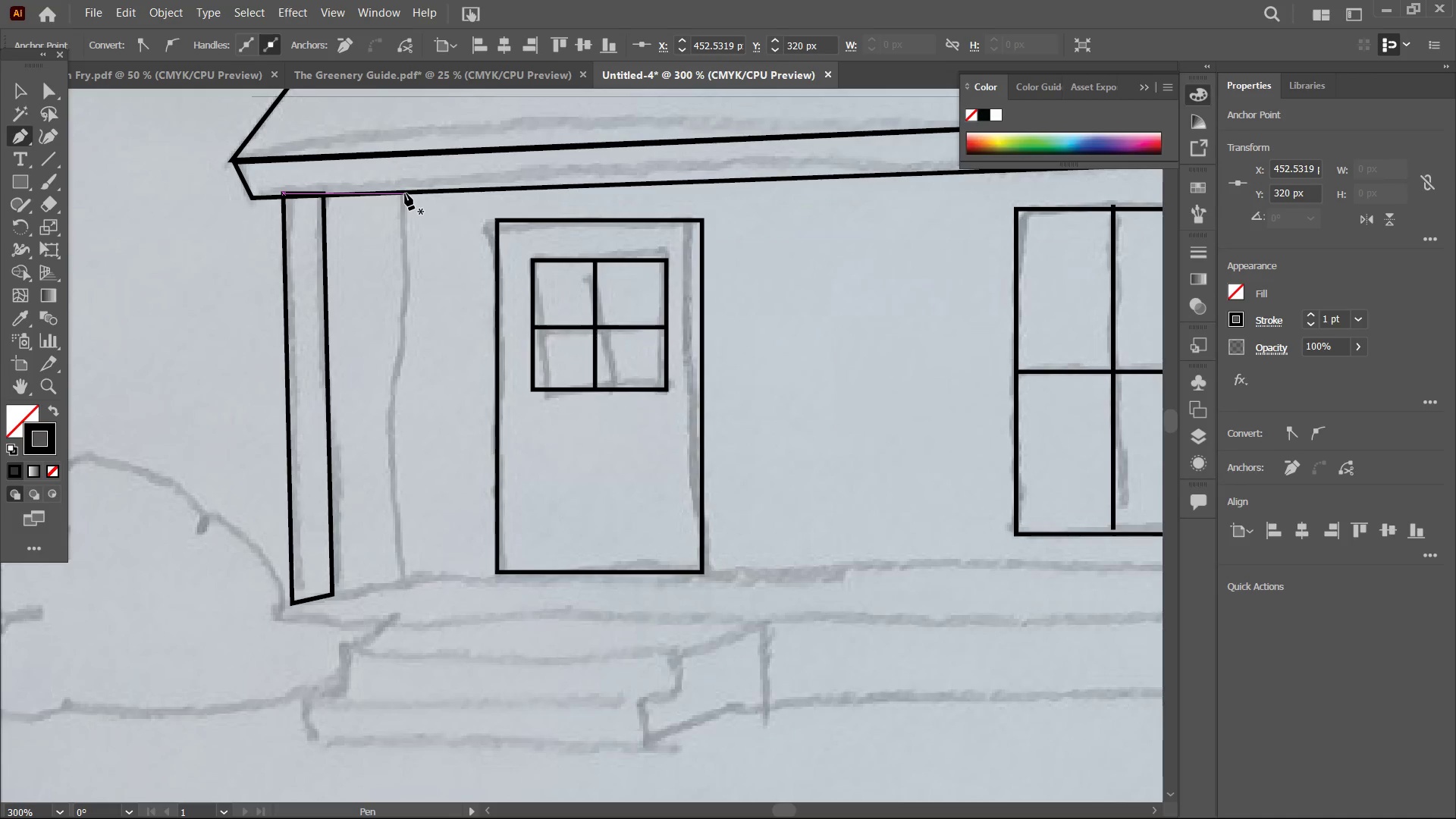 
left_click([403, 193])
 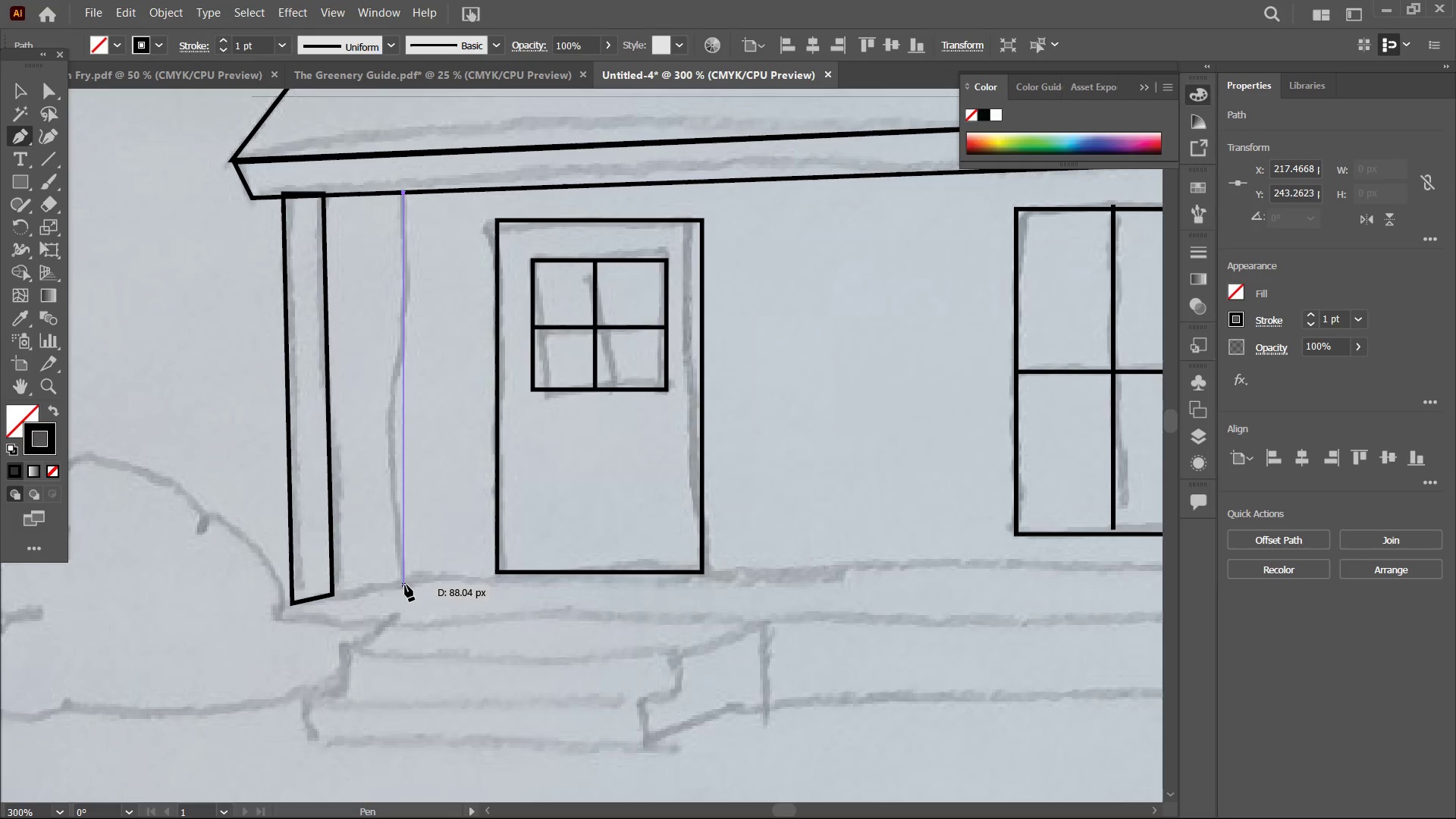 
hold_key(key=ShiftLeft, duration=1.88)
left_click([406, 584])
 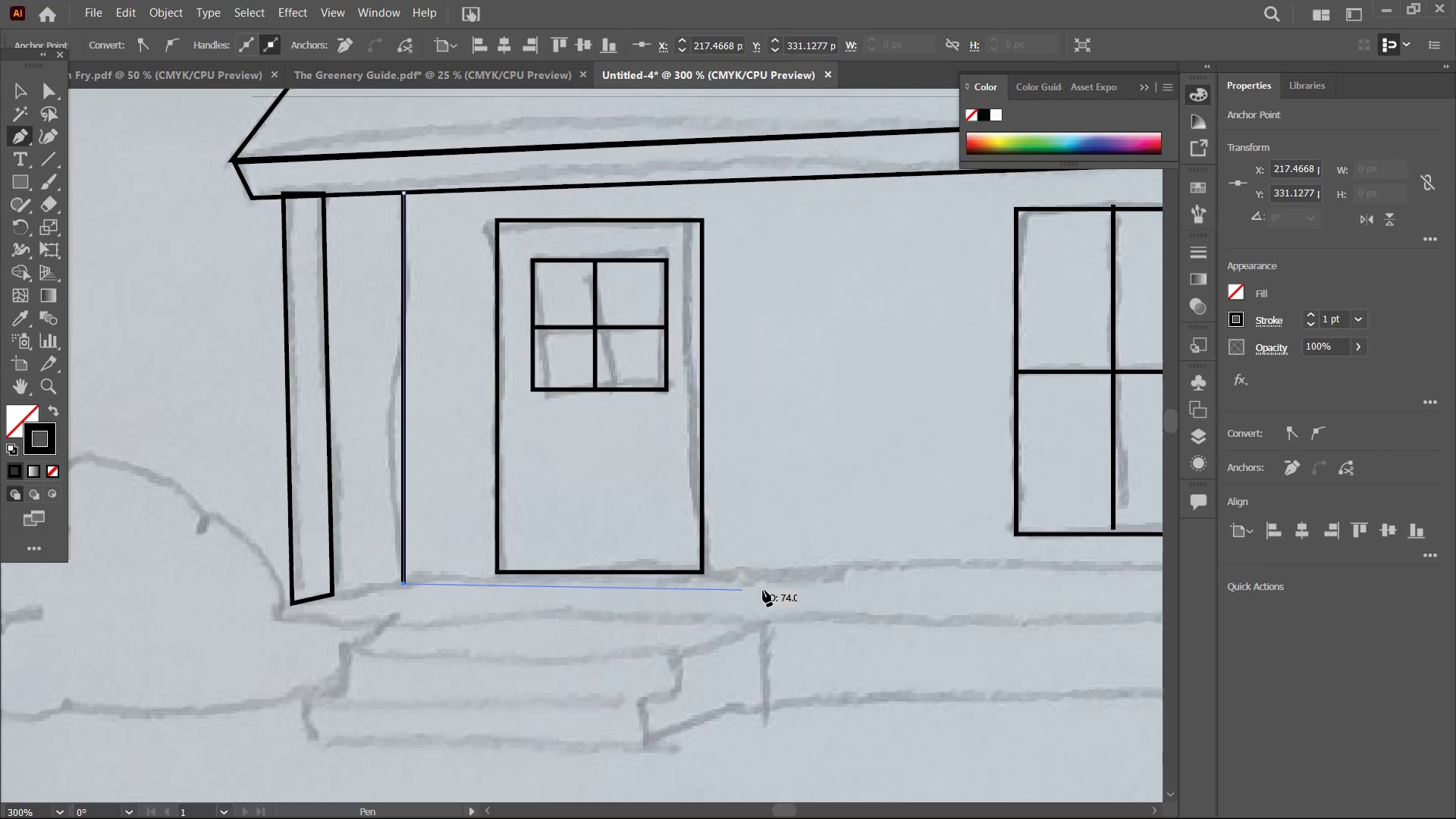 
hold_key(key=Space, duration=1.02)
 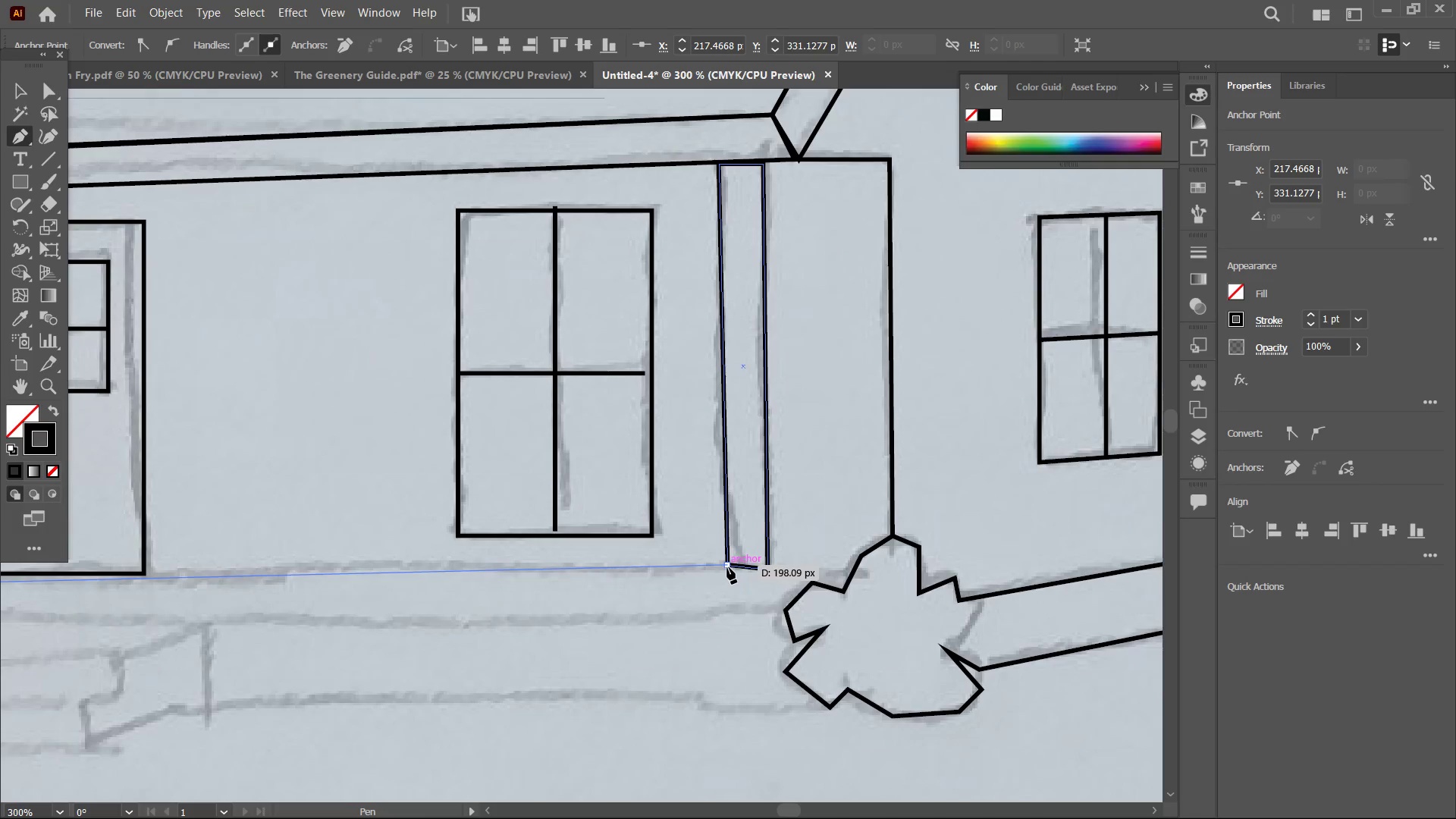 
left_click_drag(start_coordinate=[971, 592], to_coordinate=[412, 593])
 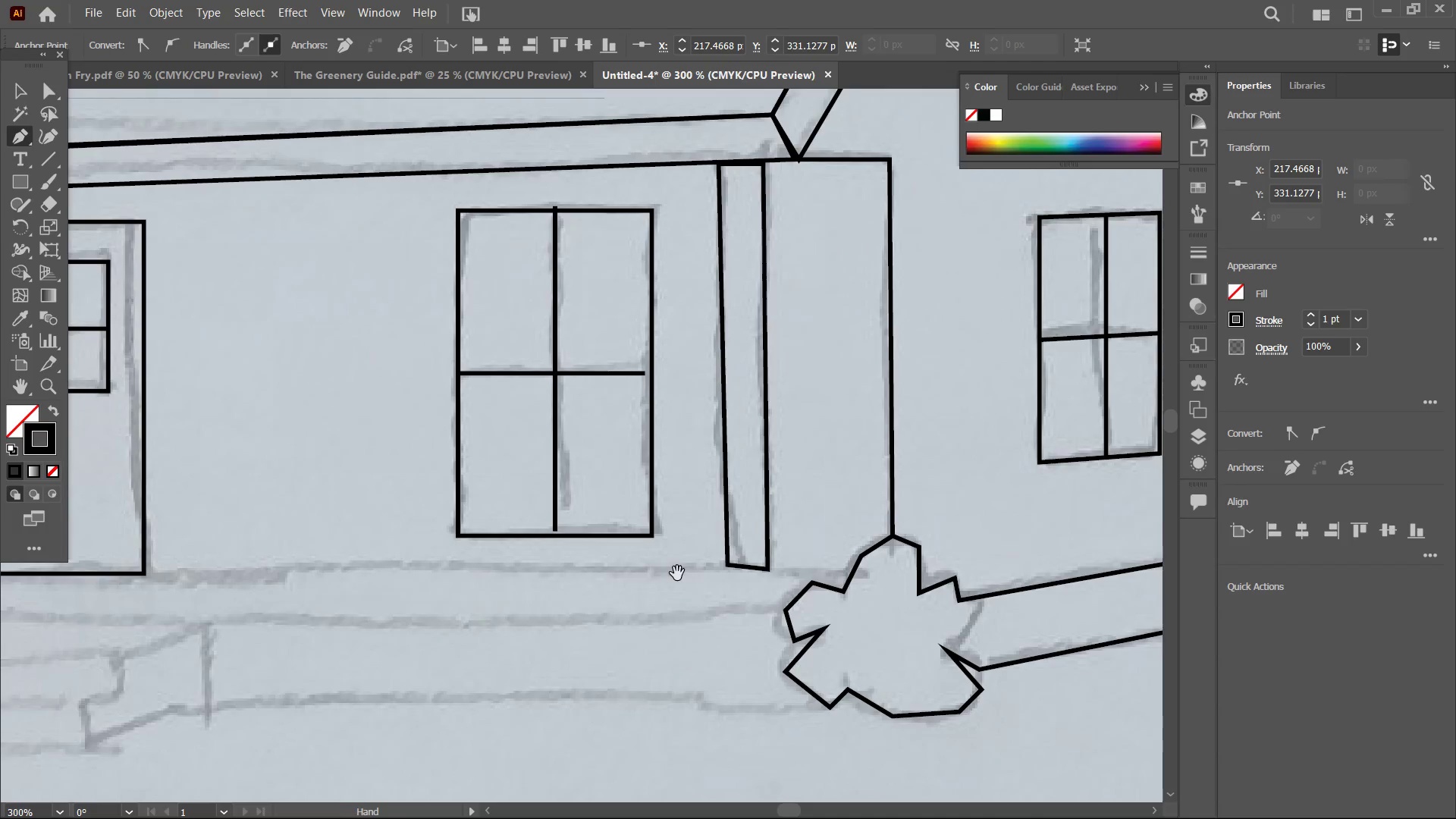 
hold_key(key=Space, duration=7.17)
 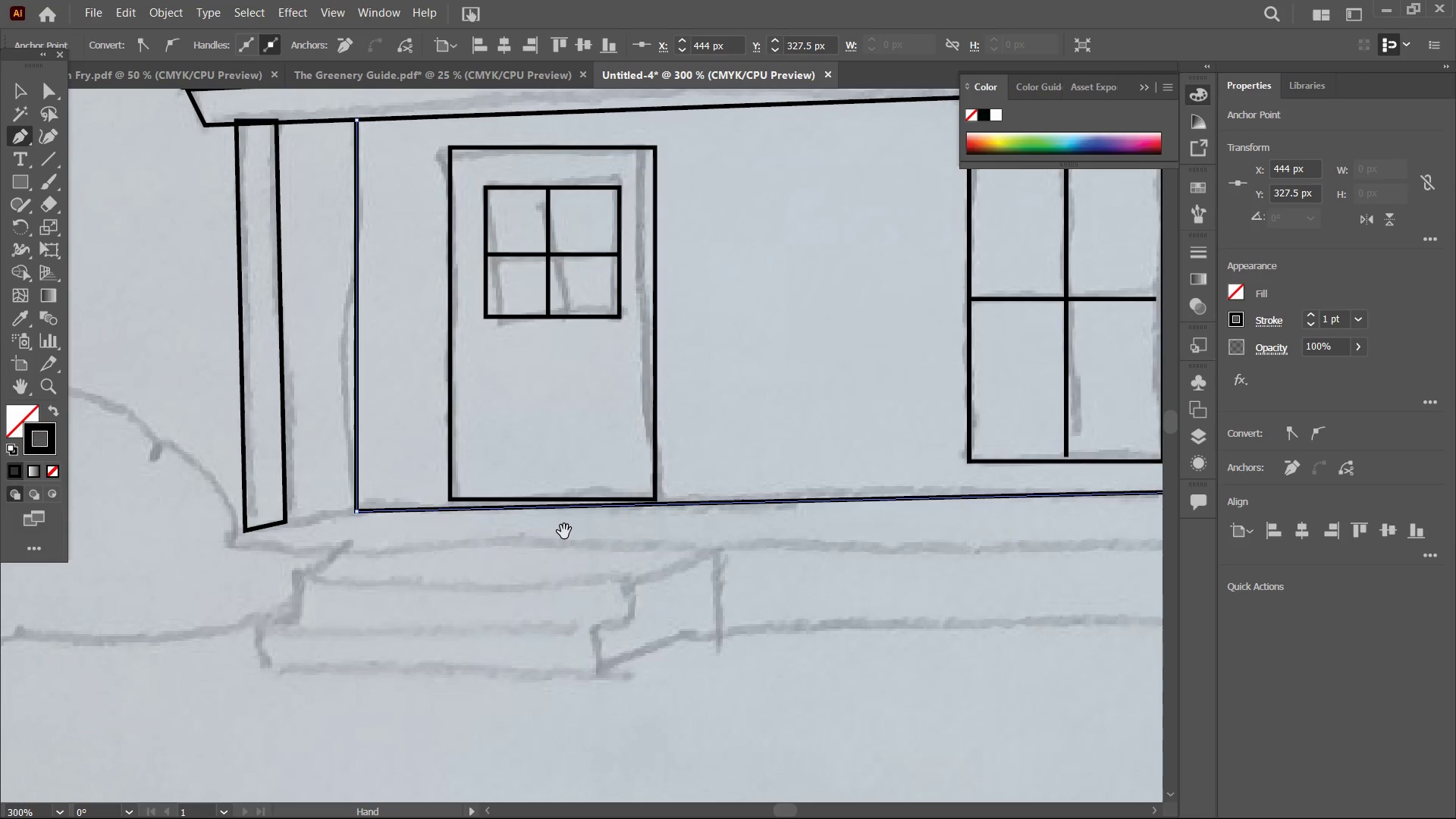 
left_click([727, 567])
 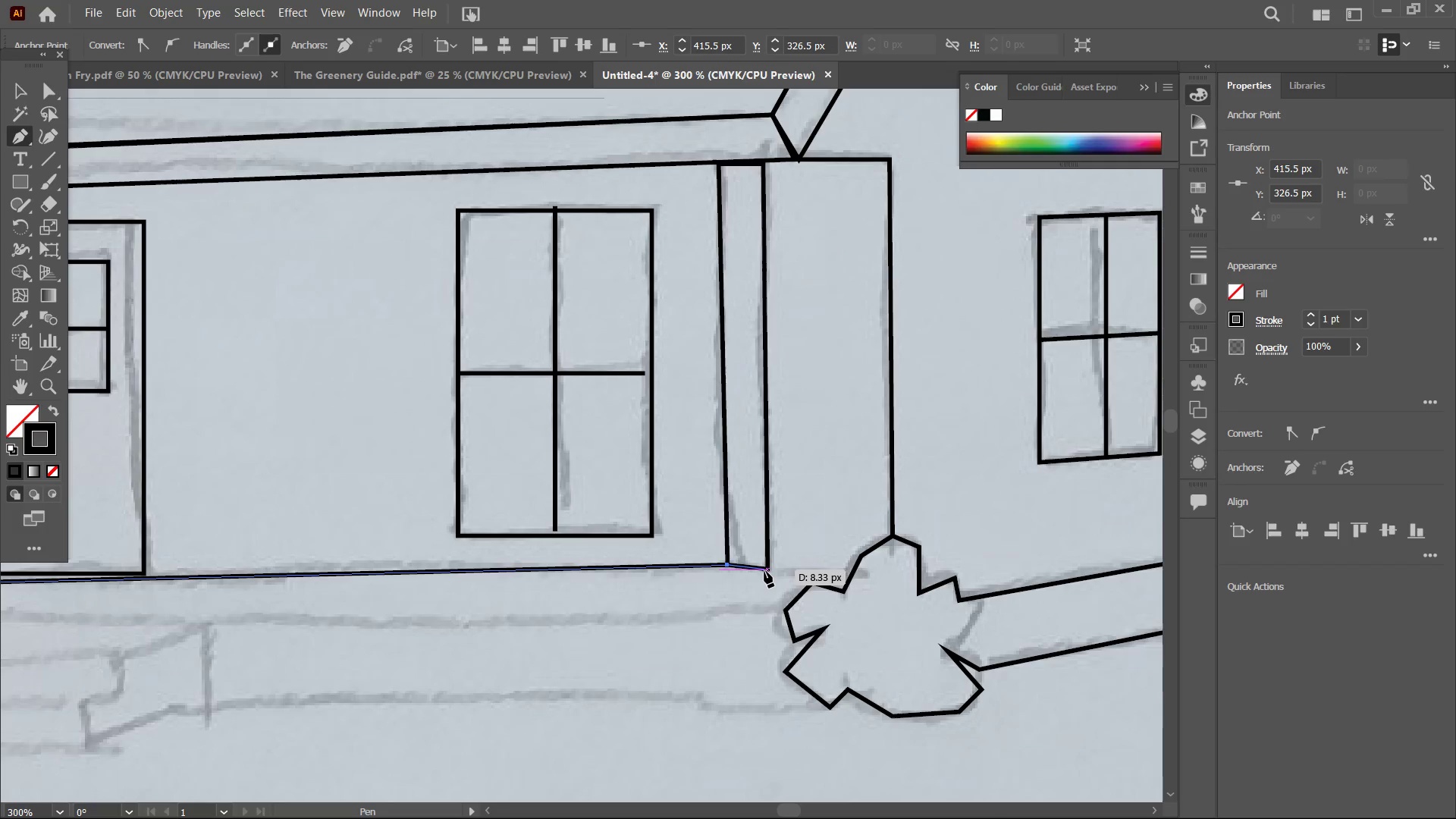 
left_click([766, 571])
 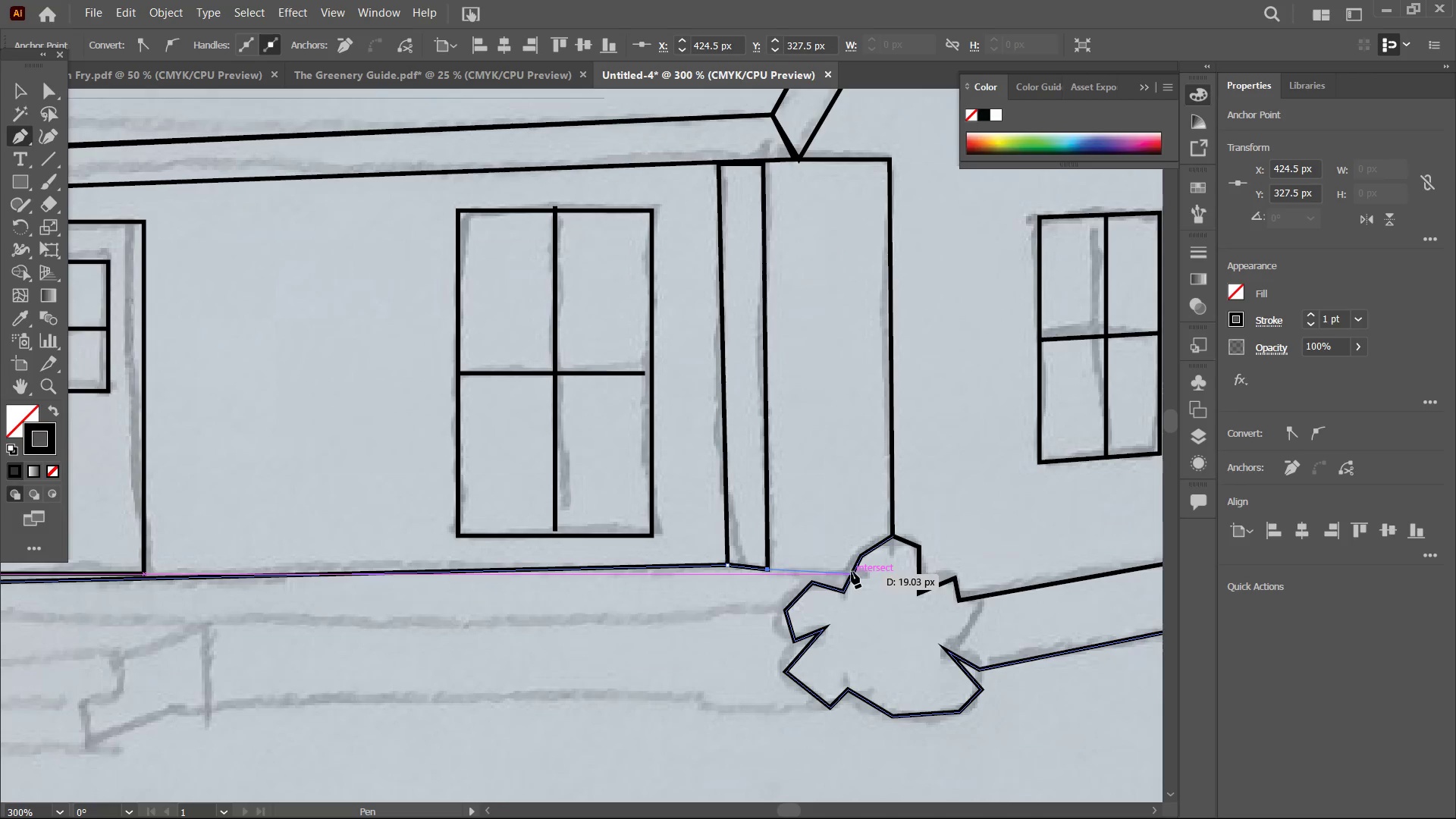 
hold_key(key=ShiftLeft, duration=2.09)
left_click([855, 570])
 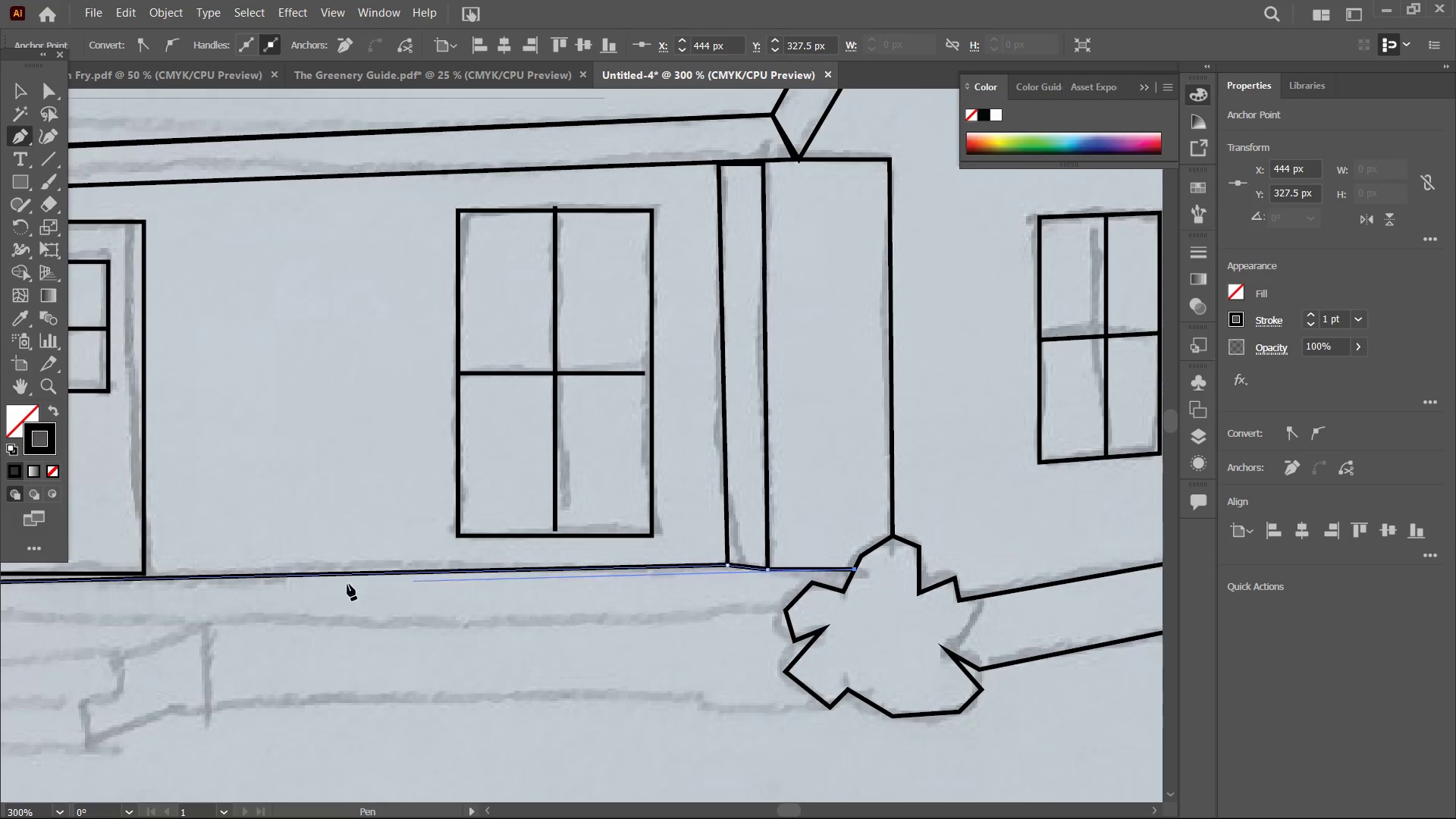 
hold_key(key=Space, duration=0.94)
 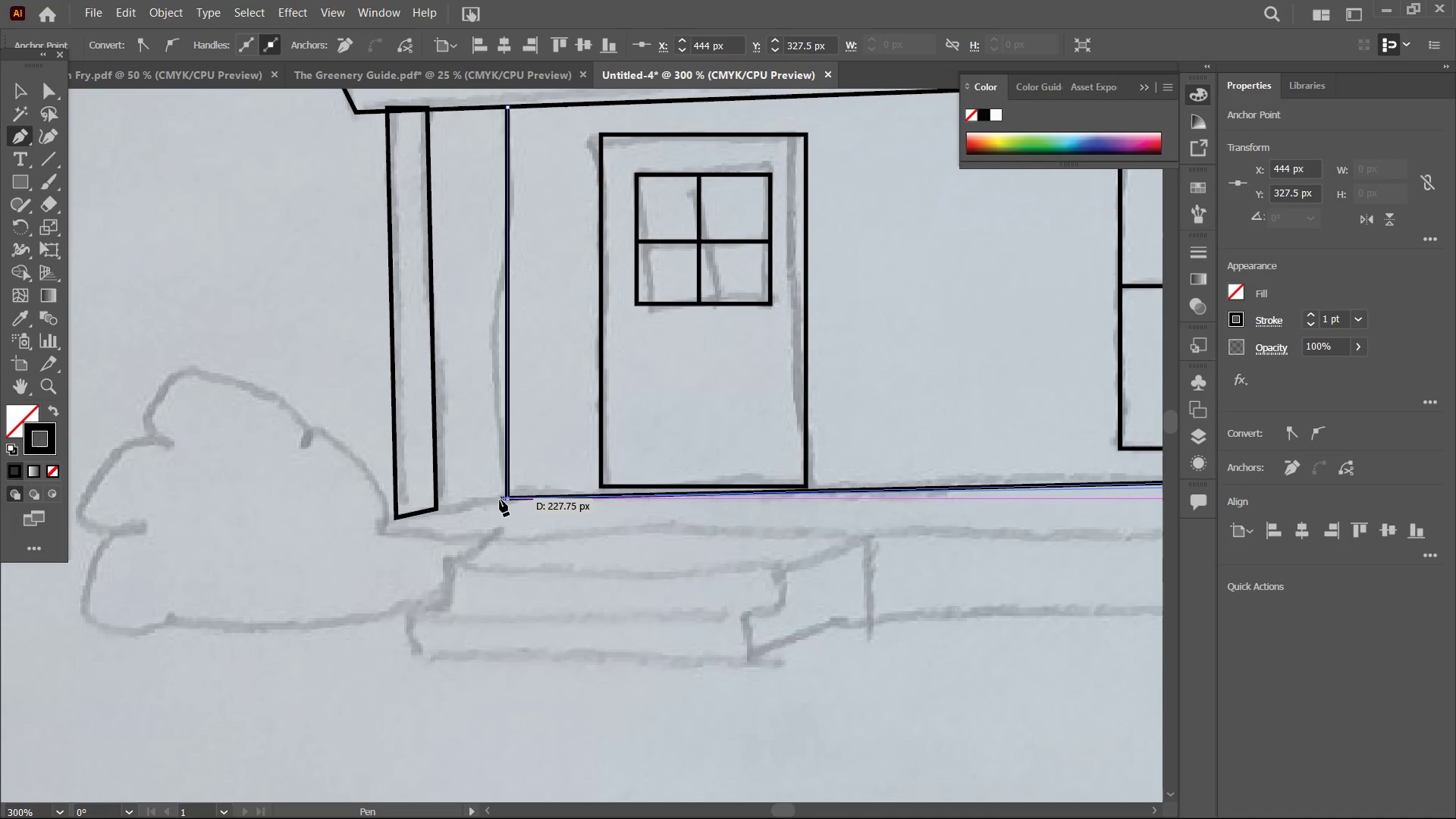 
left_click_drag(start_coordinate=[249, 596], to_coordinate=[833, 507])
 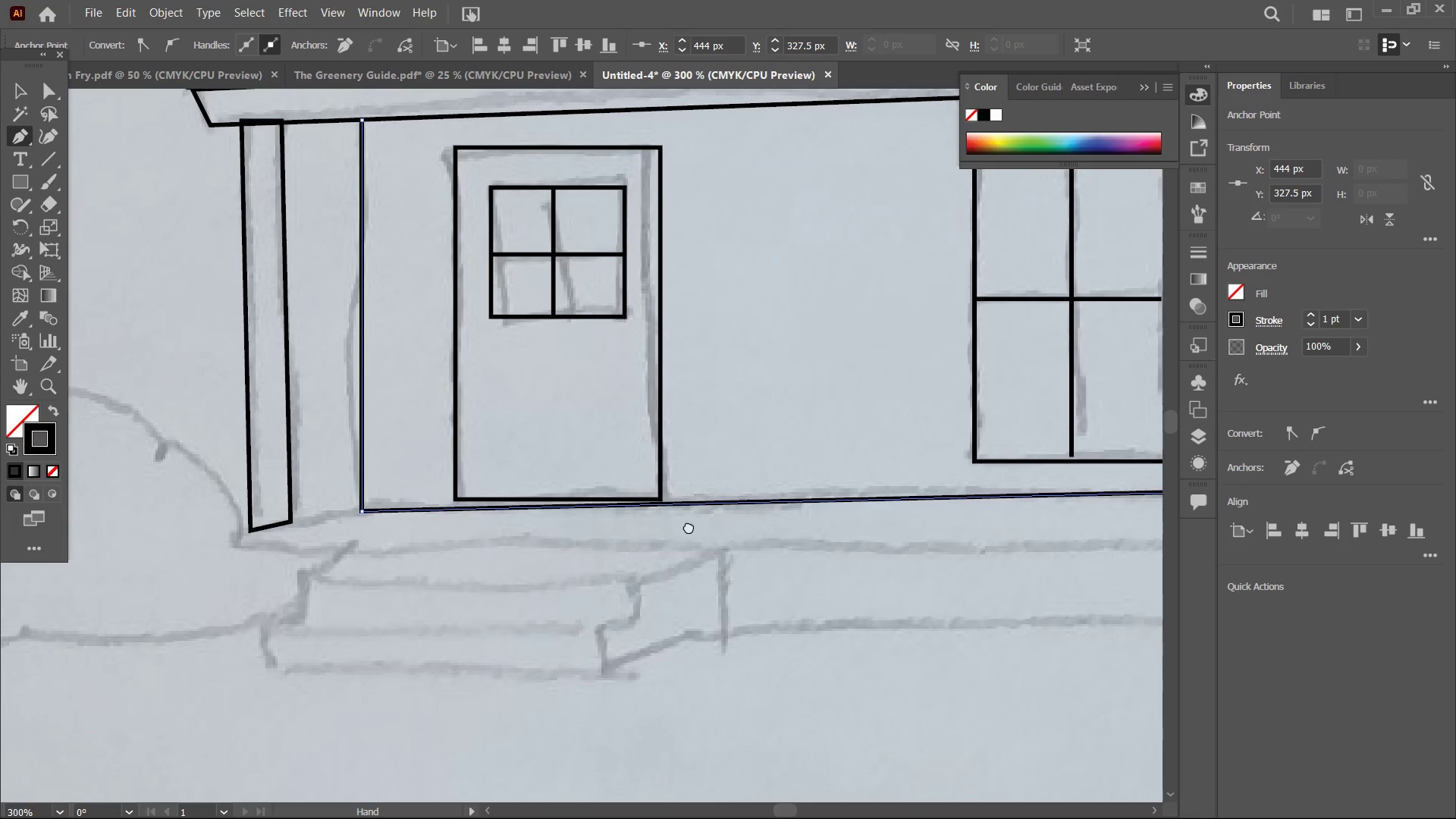 
left_click_drag(start_coordinate=[572, 534], to_coordinate=[723, 521])
 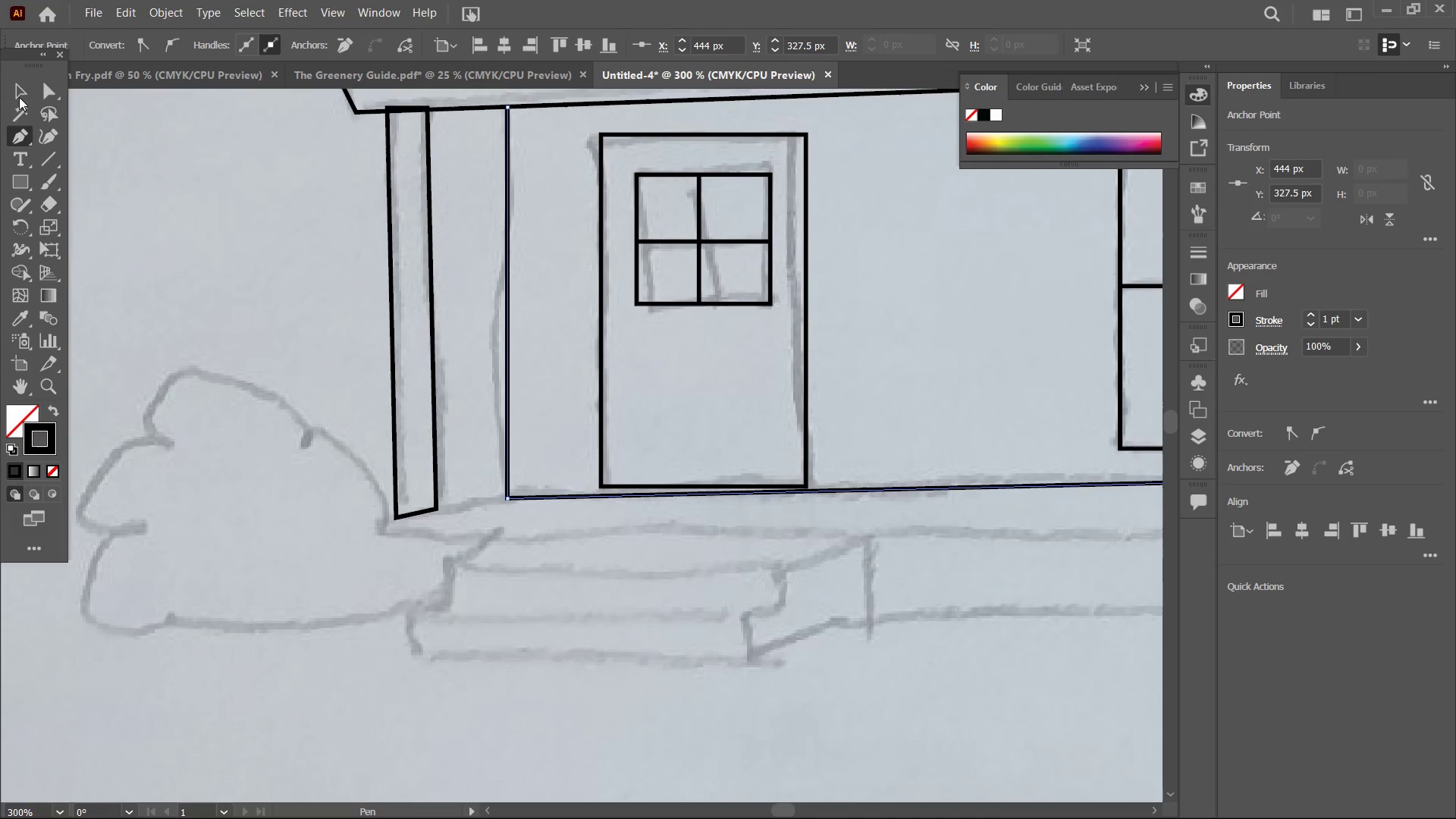 
left_click([27, 87])
 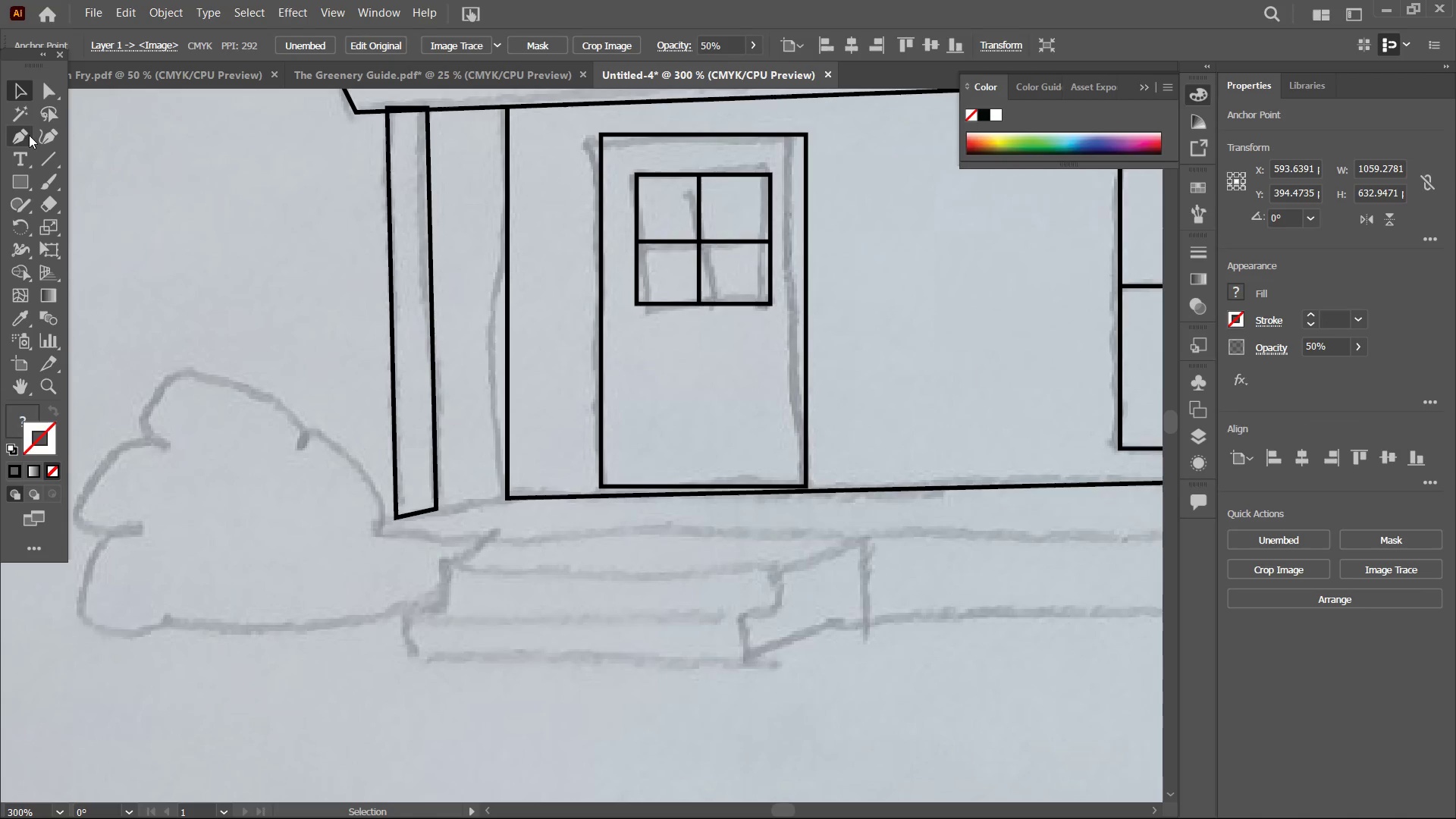 
left_click([27, 135])
 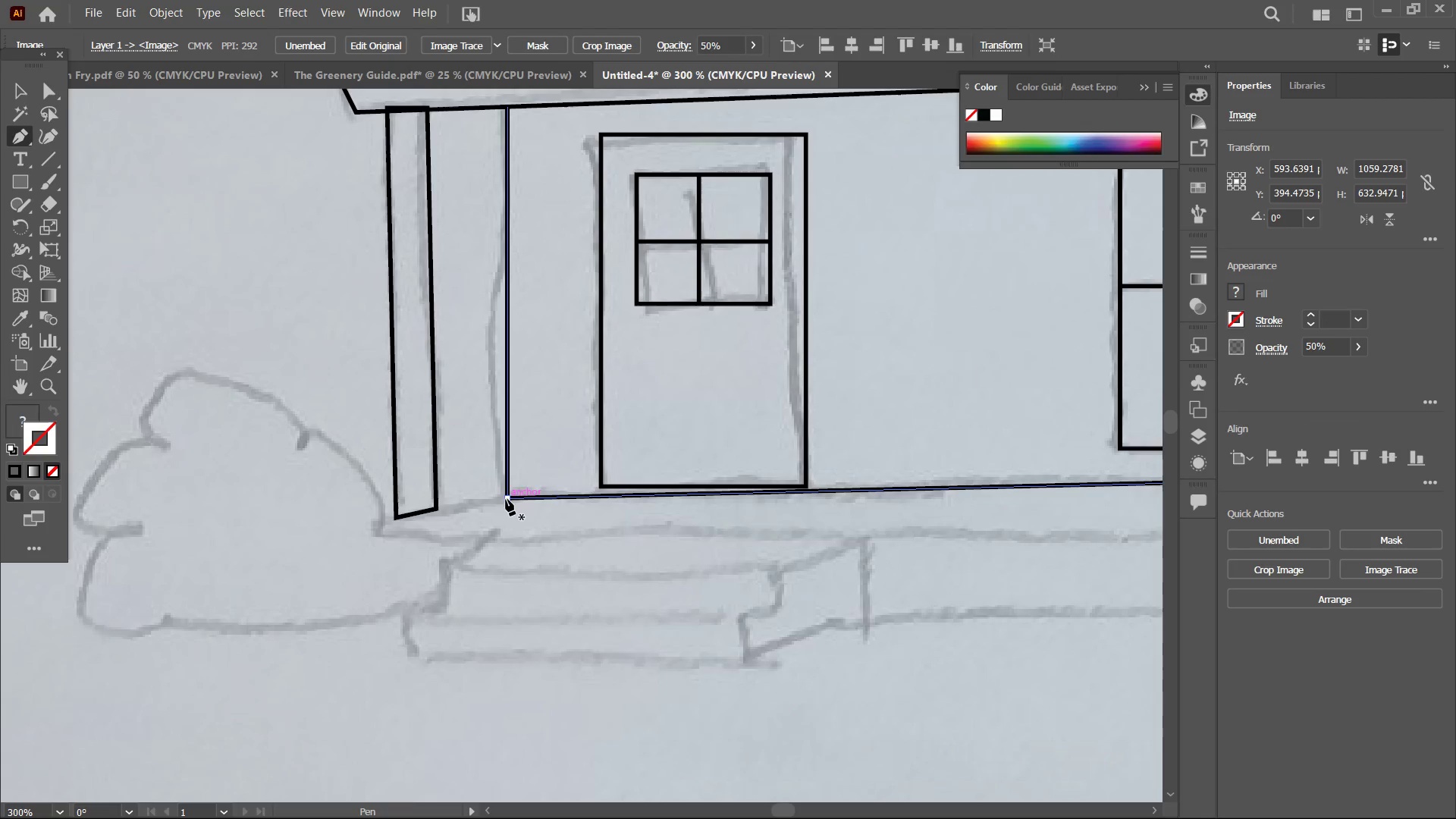 
left_click([506, 498])
 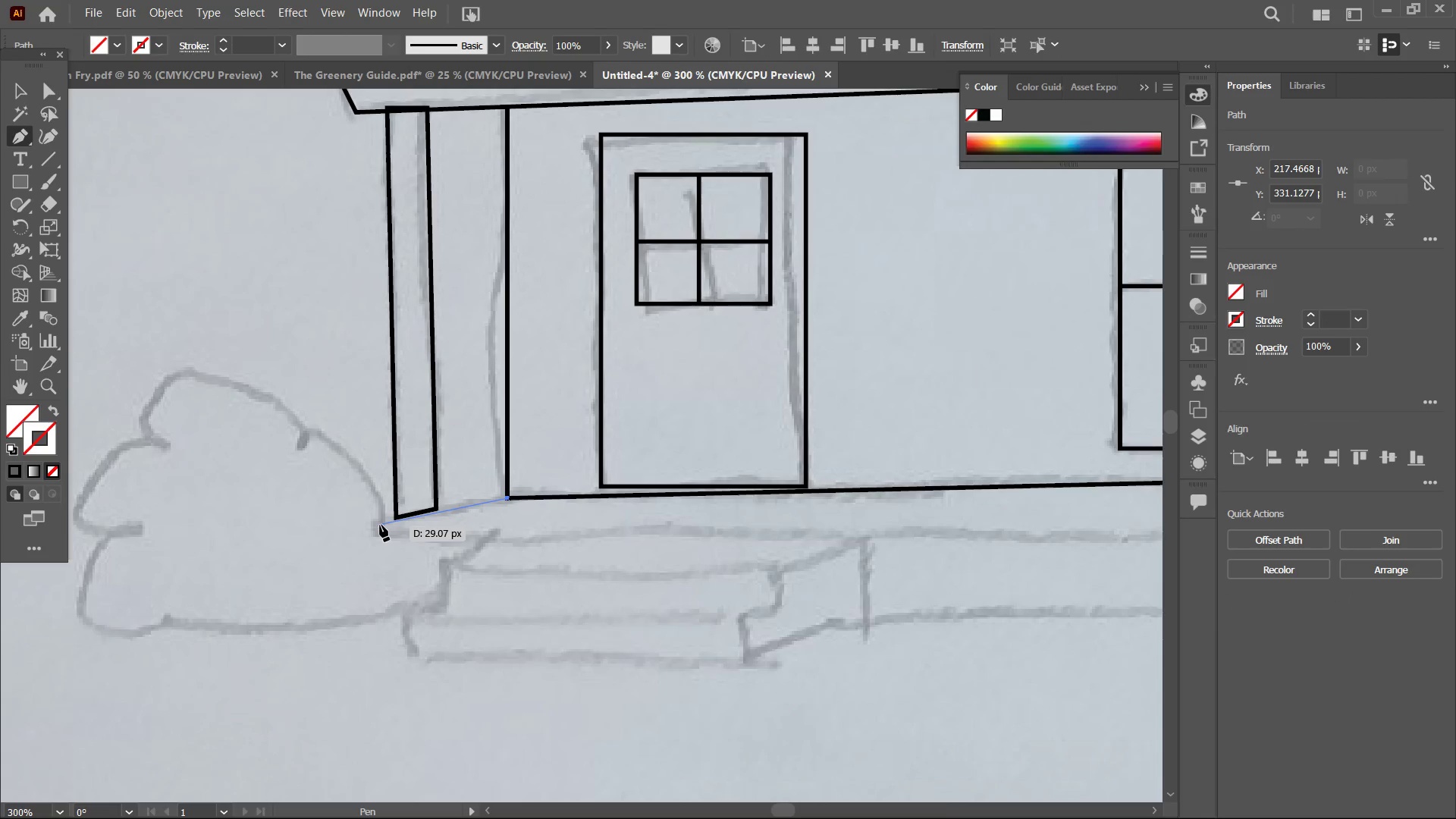 
left_click([380, 524])
 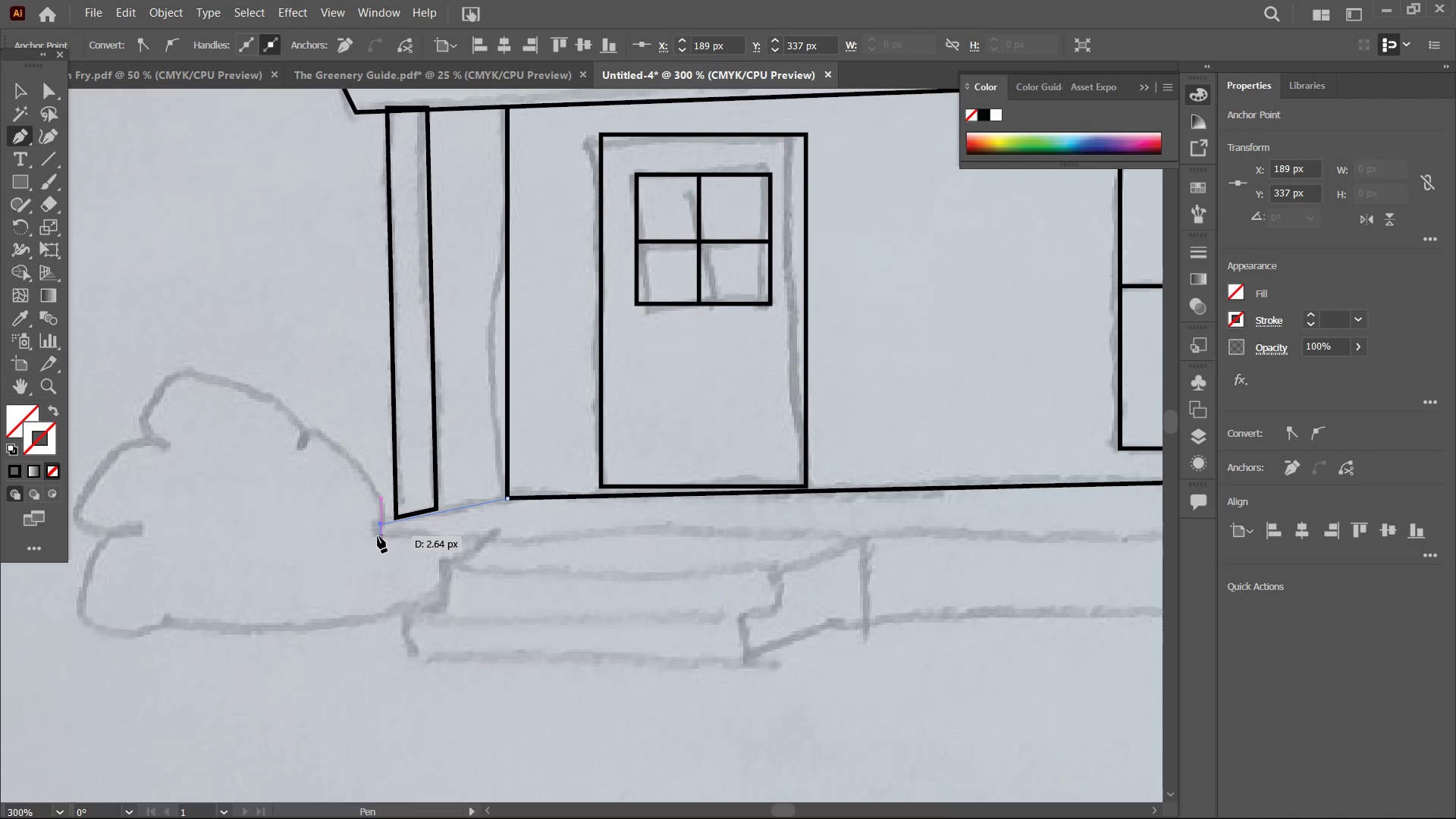 
left_click([378, 536])
 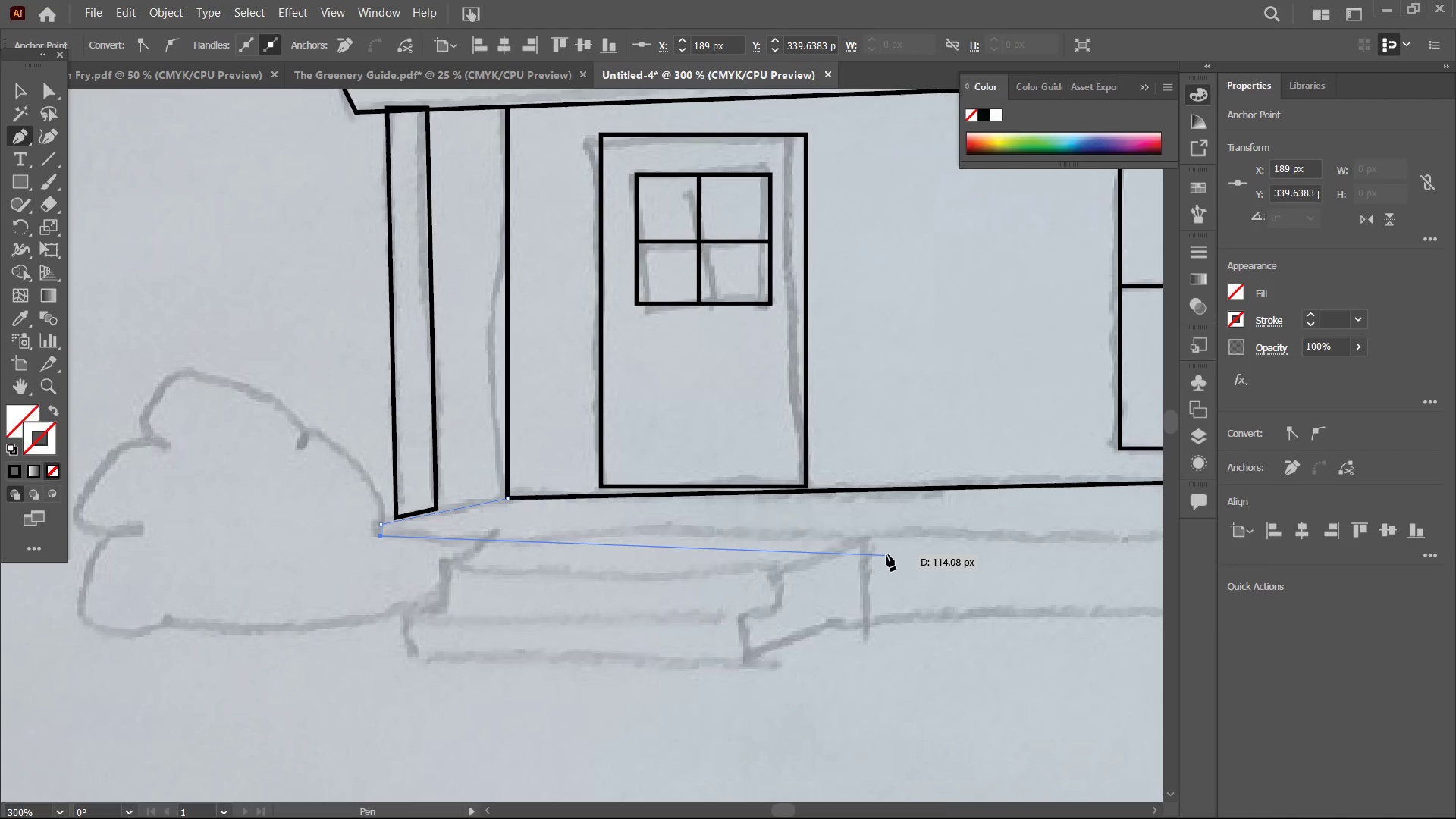 
hold_key(key=Space, duration=1.2)
 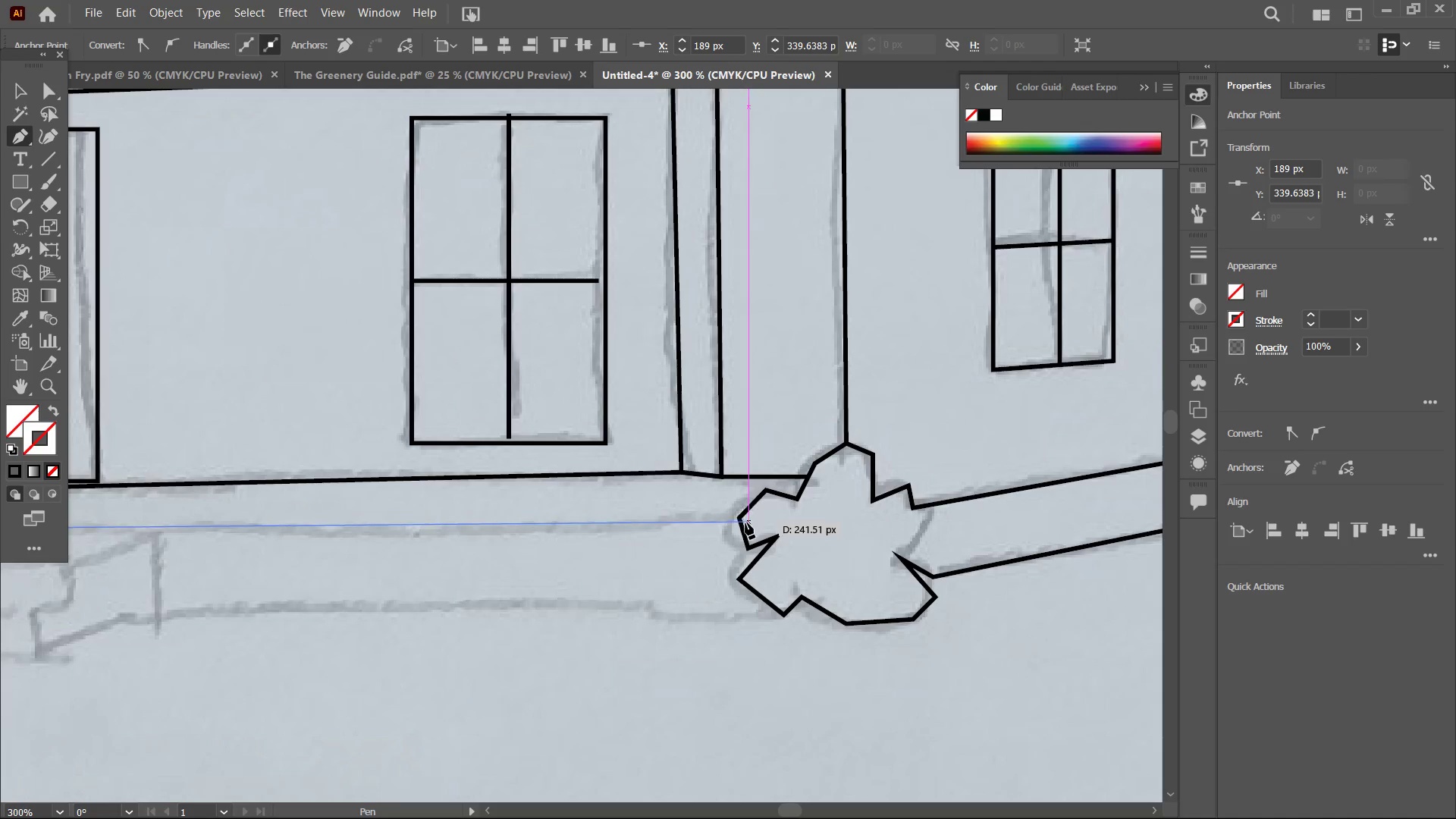 
left_click_drag(start_coordinate=[918, 562], to_coordinate=[209, 557])
 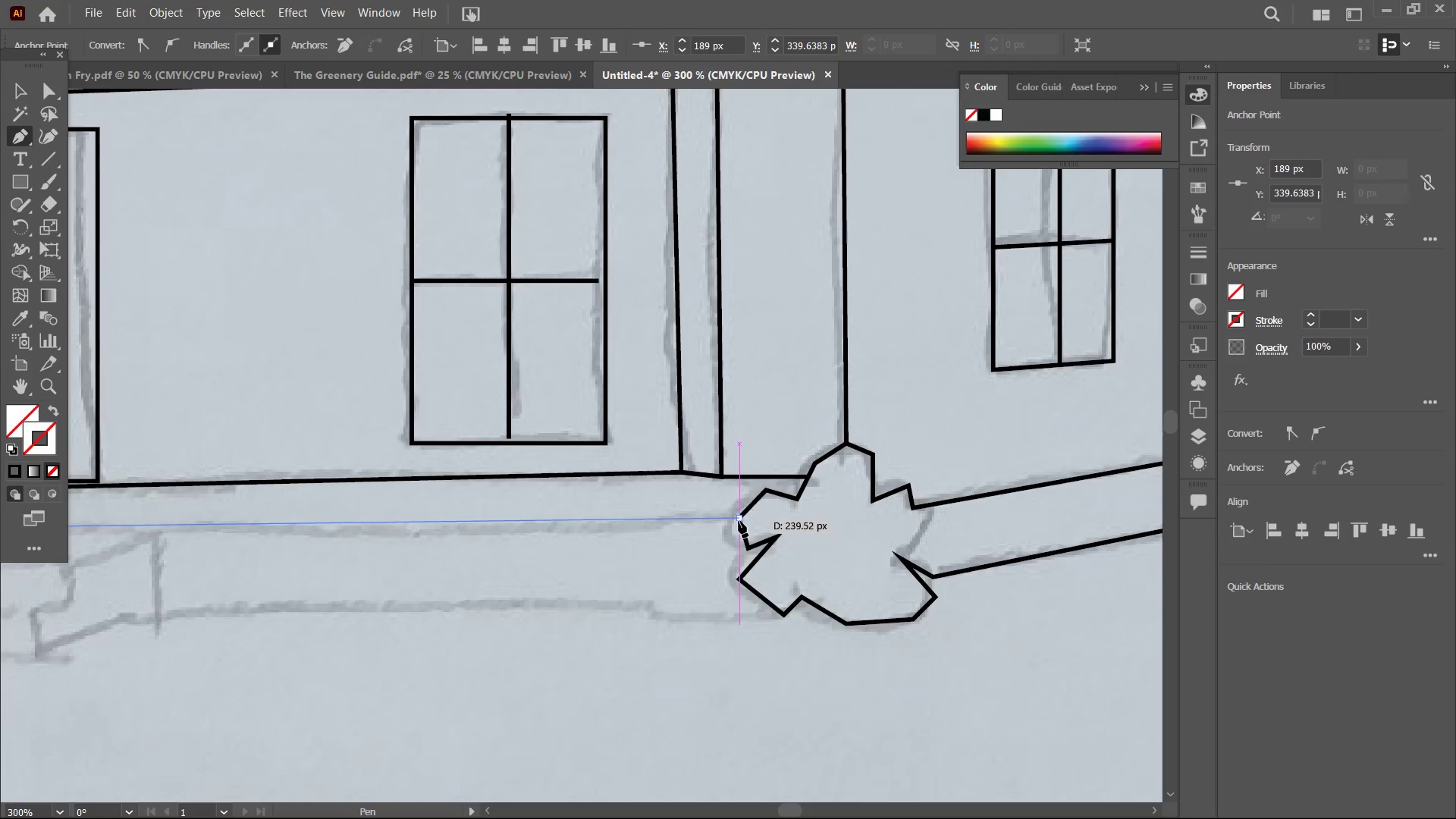 
left_click([739, 521])
 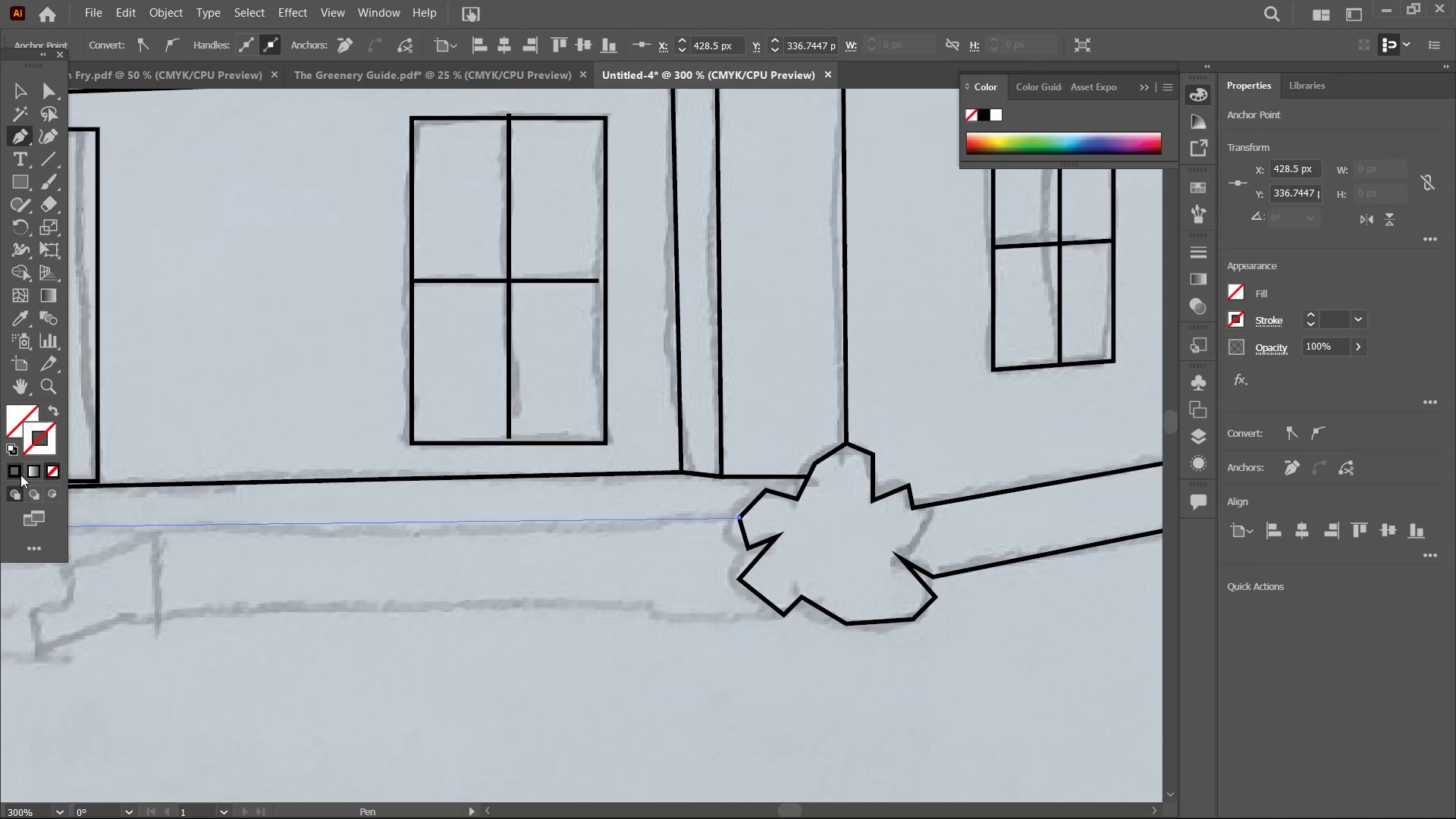 
left_click([20, 471])
 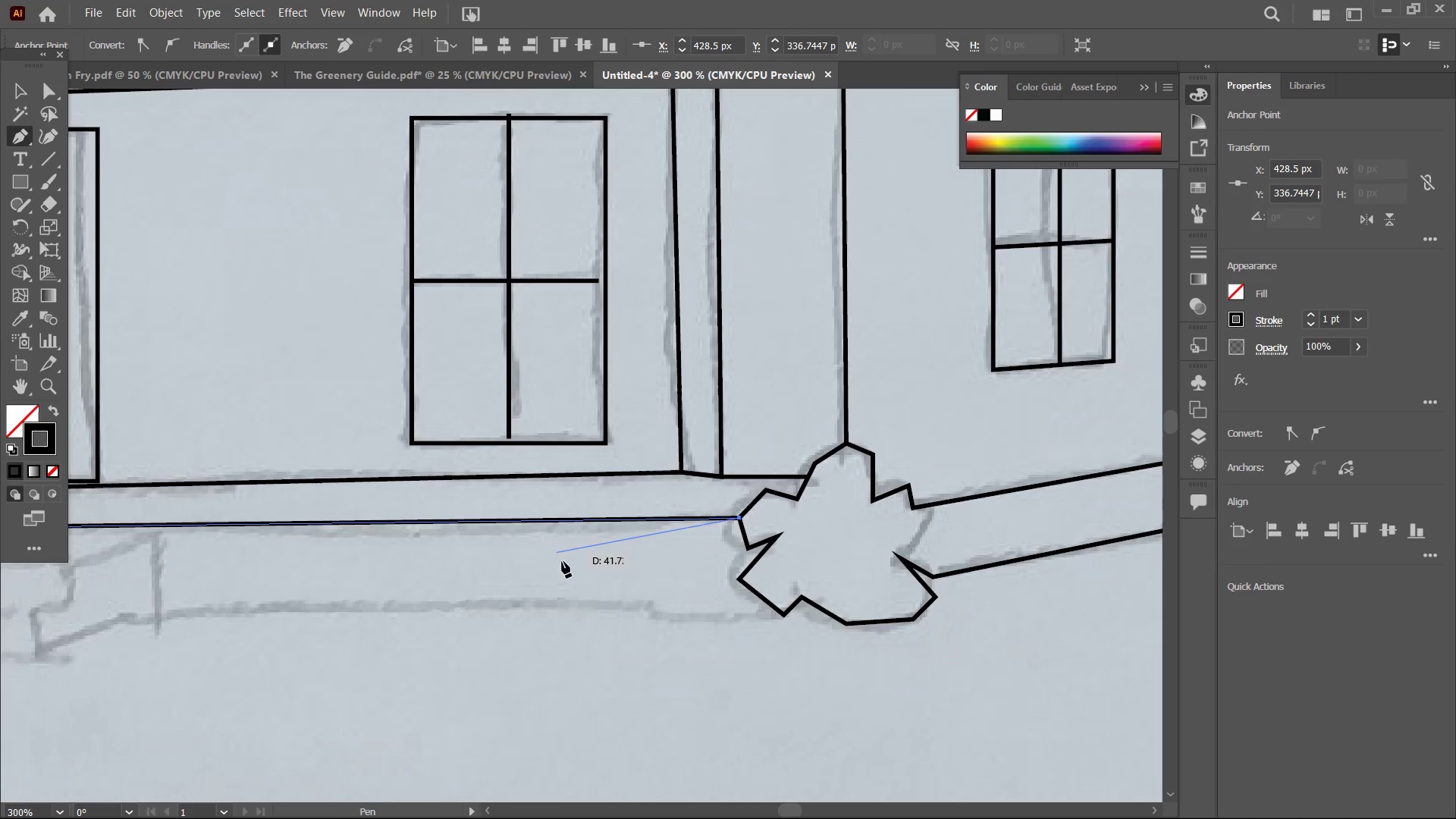 
hold_key(key=Space, duration=1.25)
 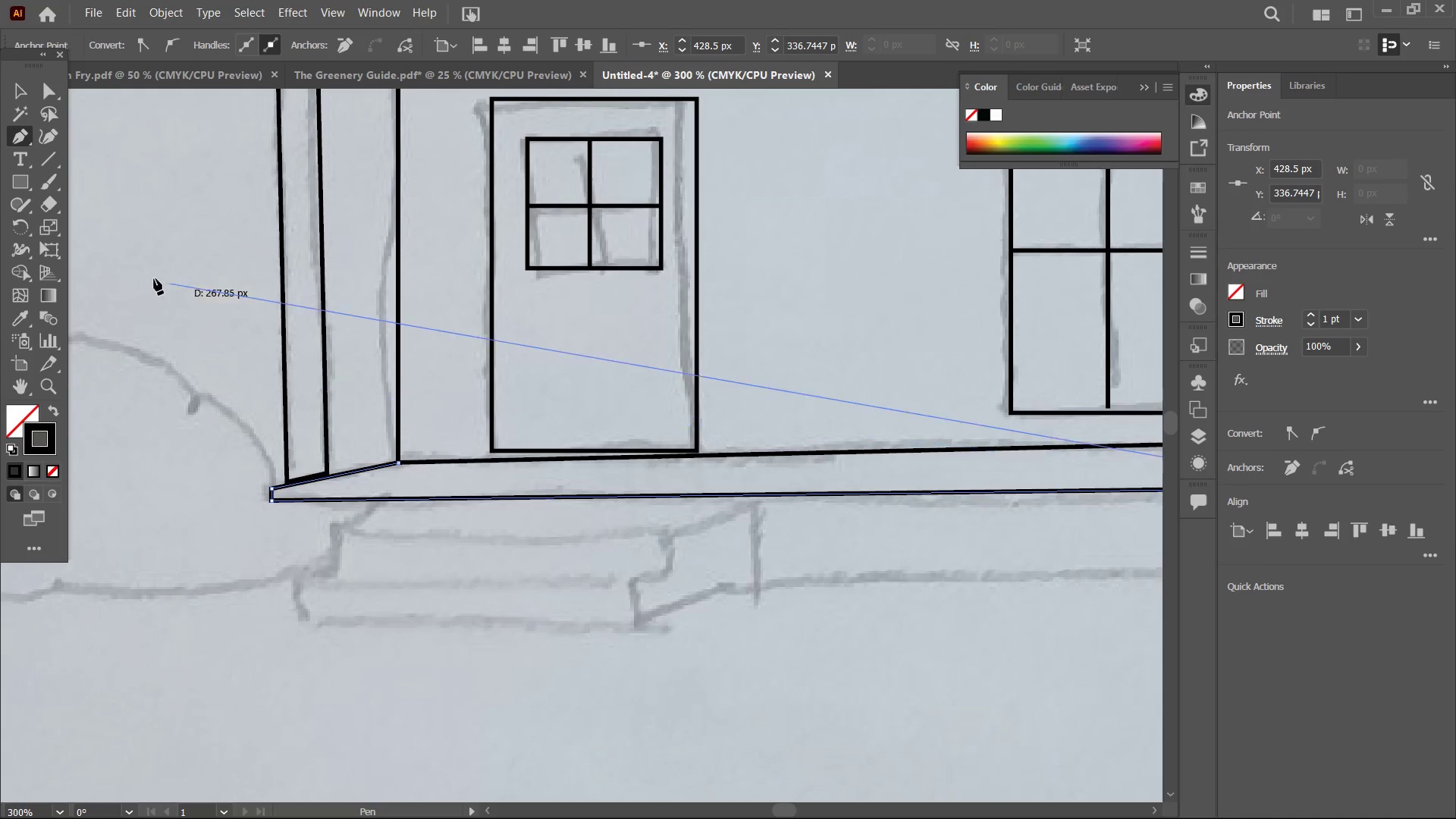 
left_click_drag(start_coordinate=[516, 591], to_coordinate=[962, 573])
 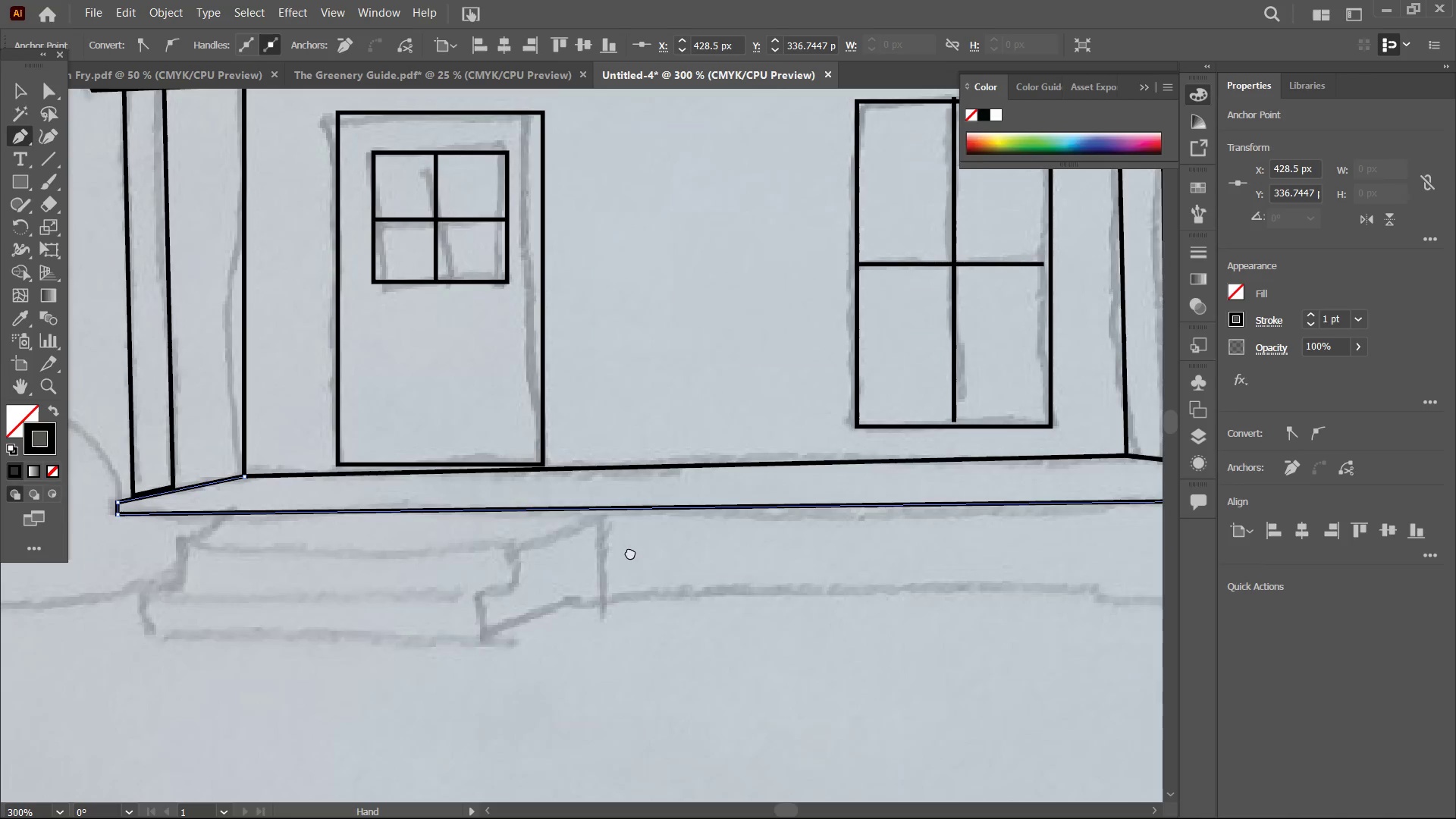 
left_click_drag(start_coordinate=[617, 553], to_coordinate=[770, 539])
 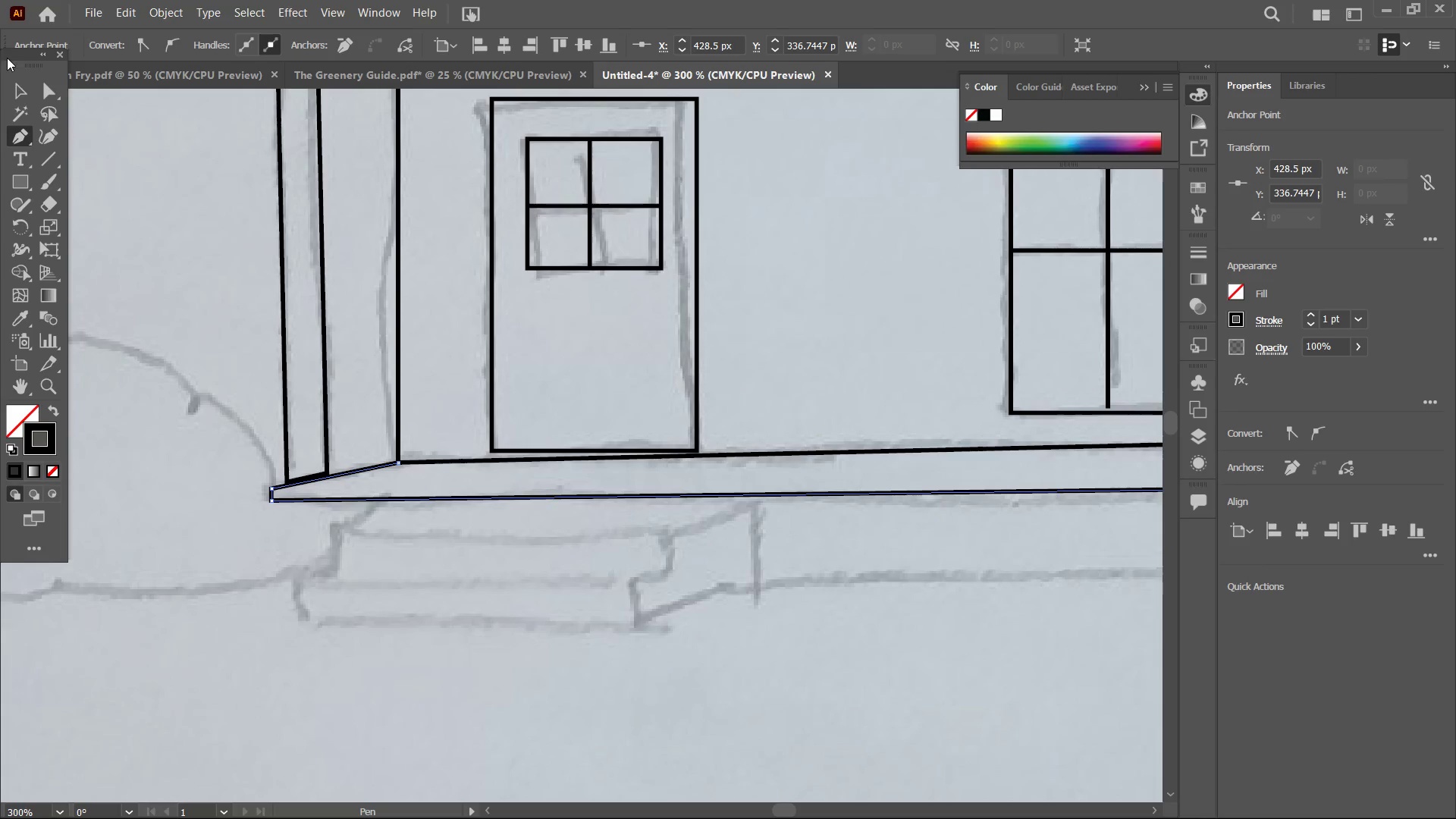 
left_click([16, 92])
 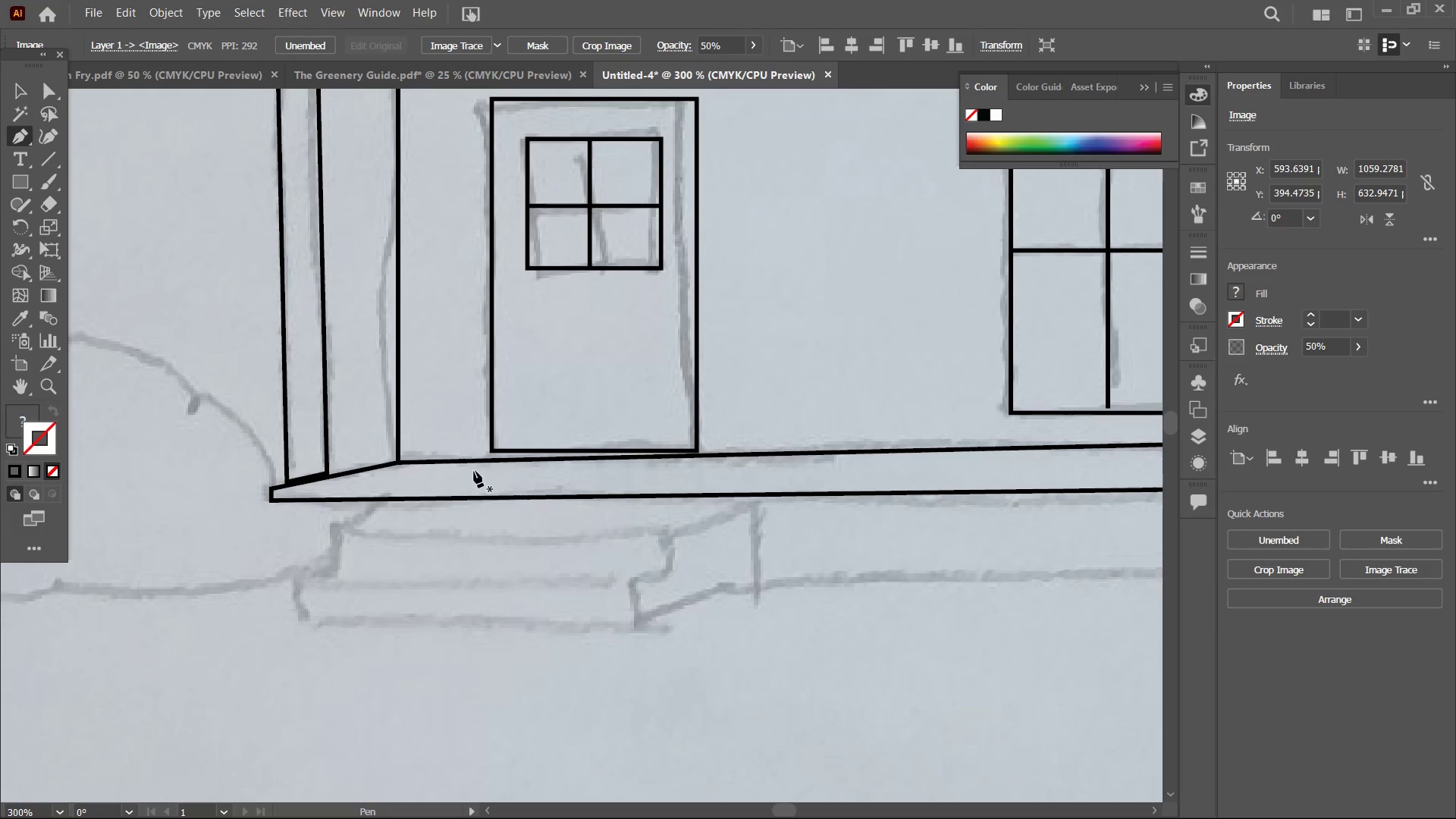 
hold_key(key=Space, duration=0.59)
 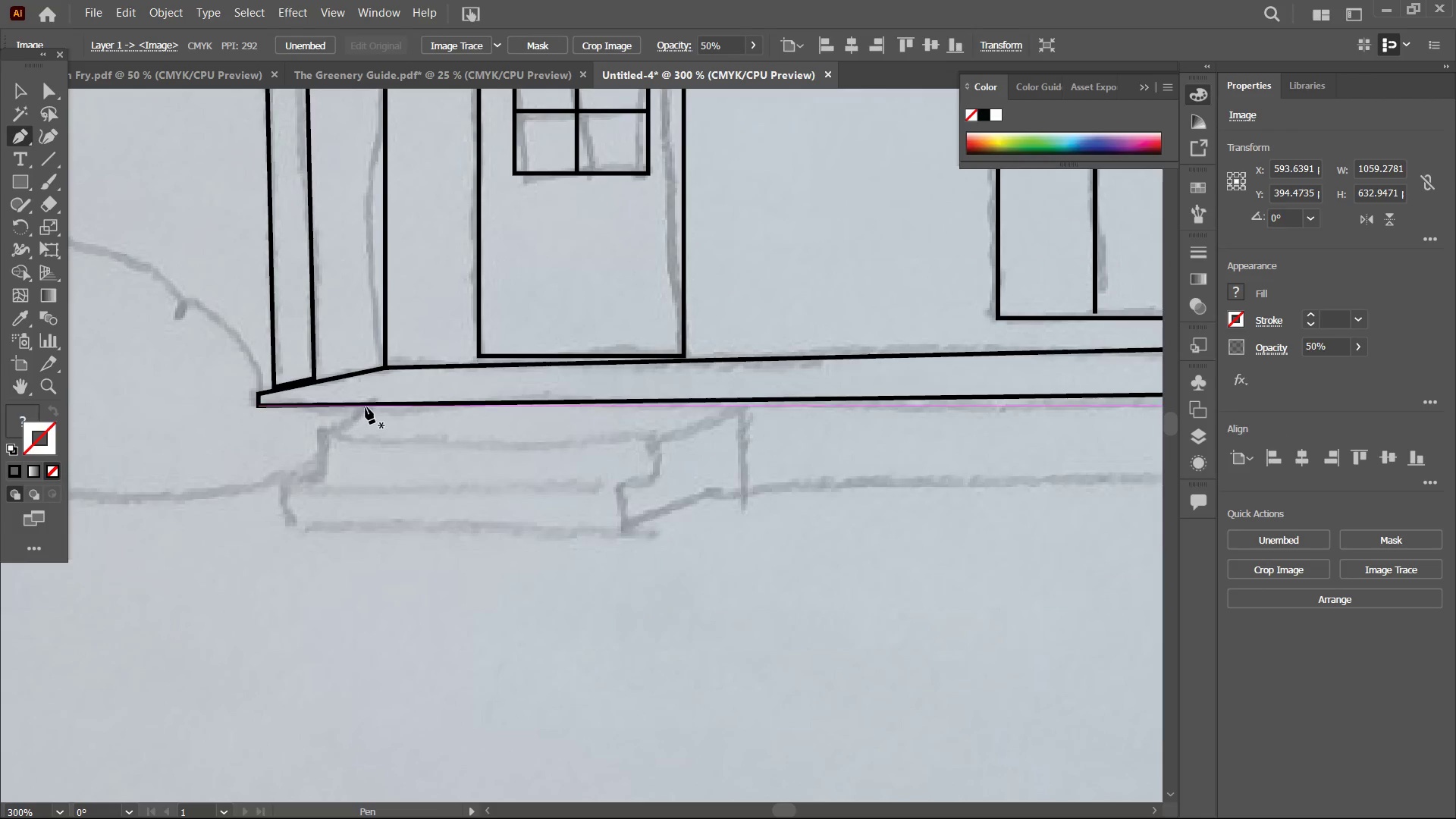 
left_click_drag(start_coordinate=[465, 580], to_coordinate=[451, 482])
 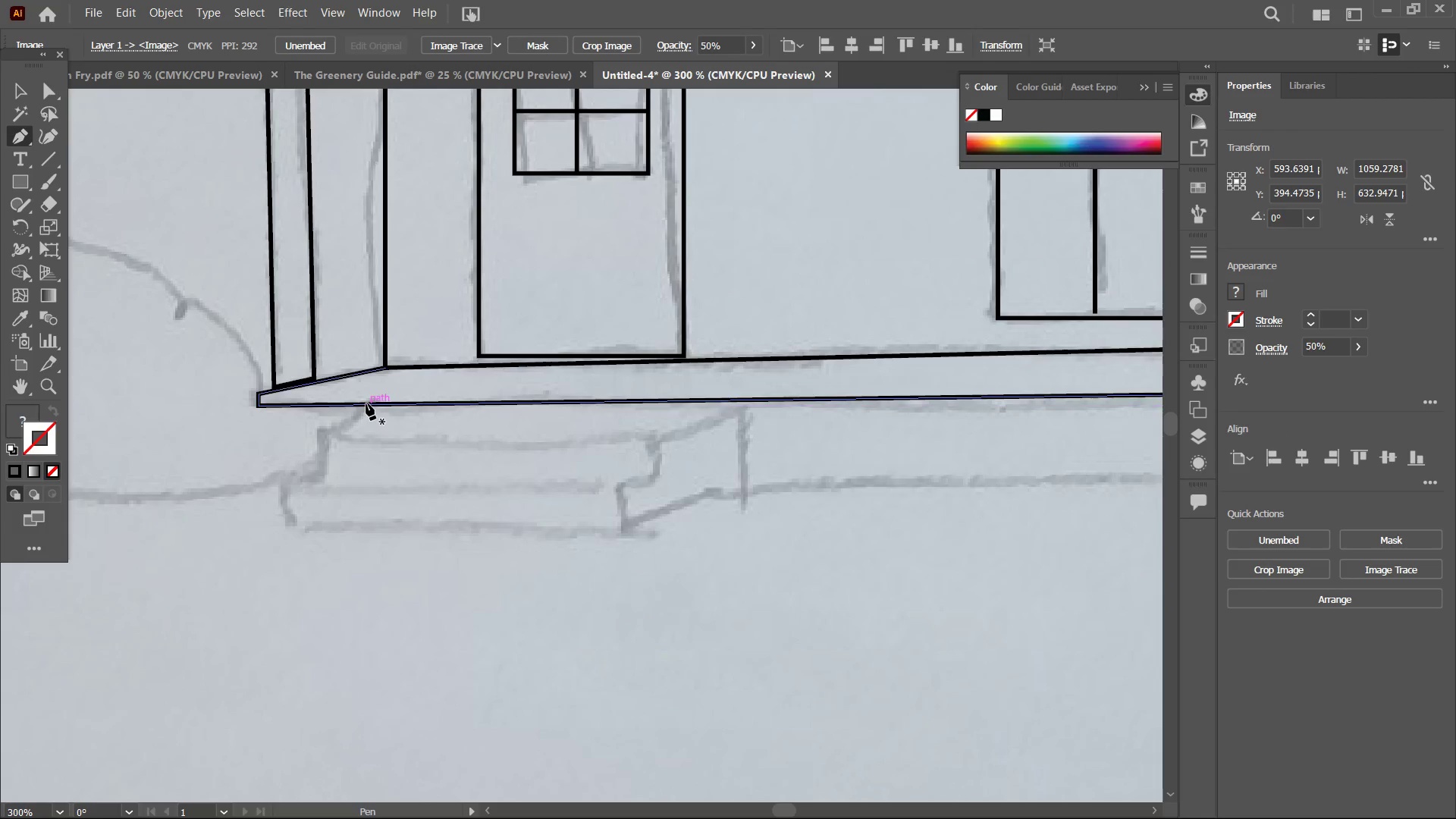 
left_click([366, 403])
 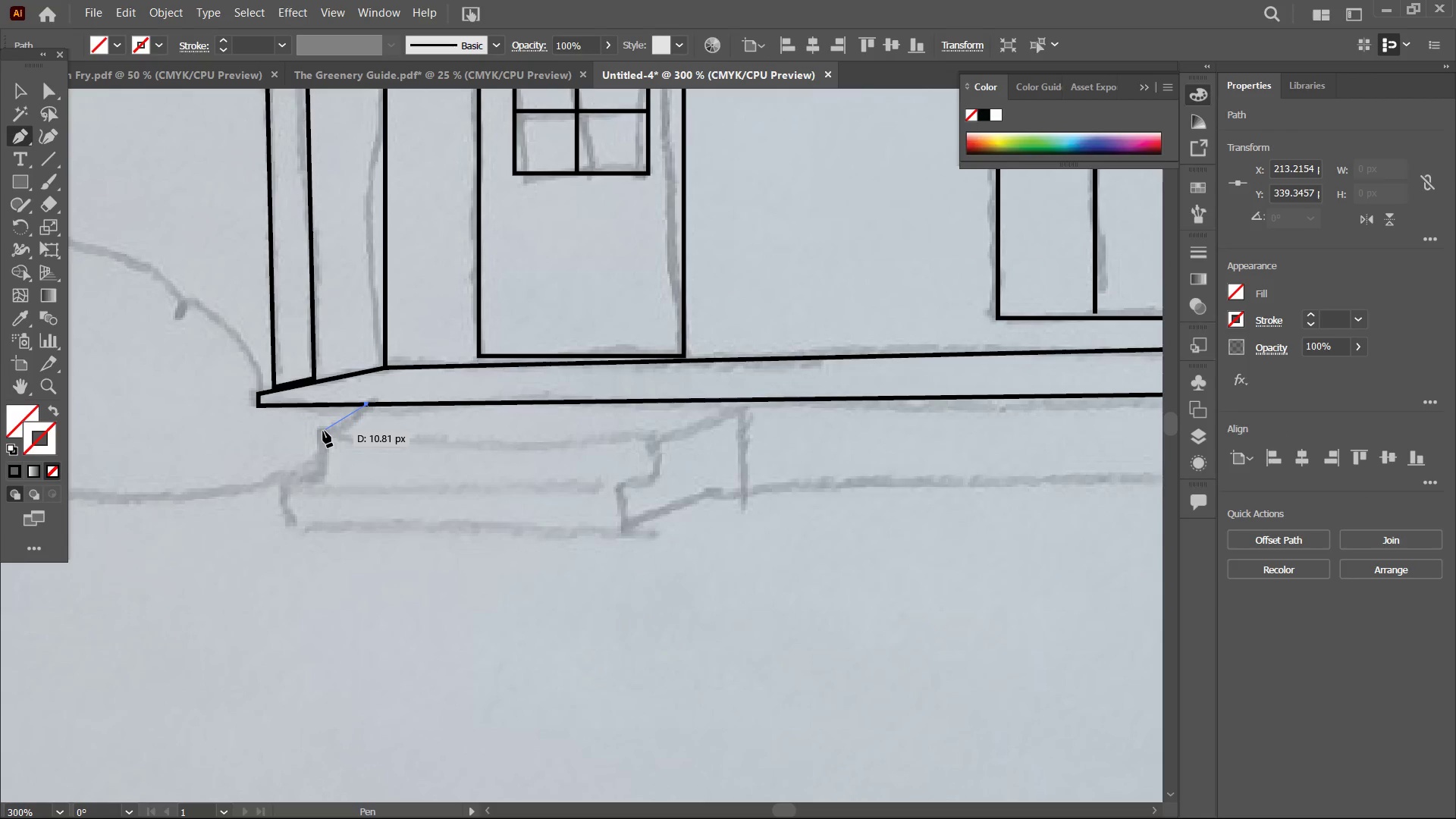 
left_click([323, 431])
 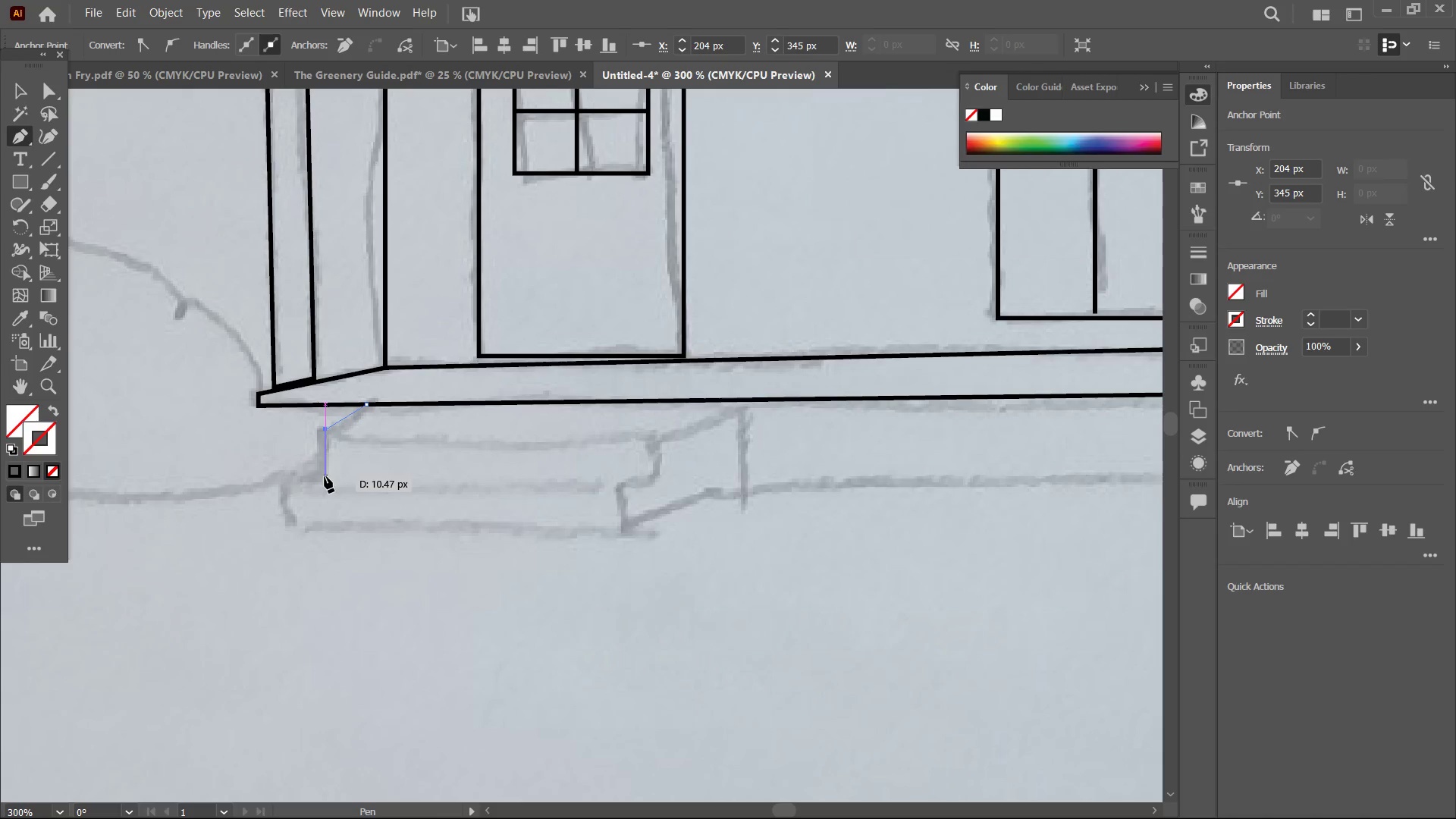 
left_click([325, 476])
 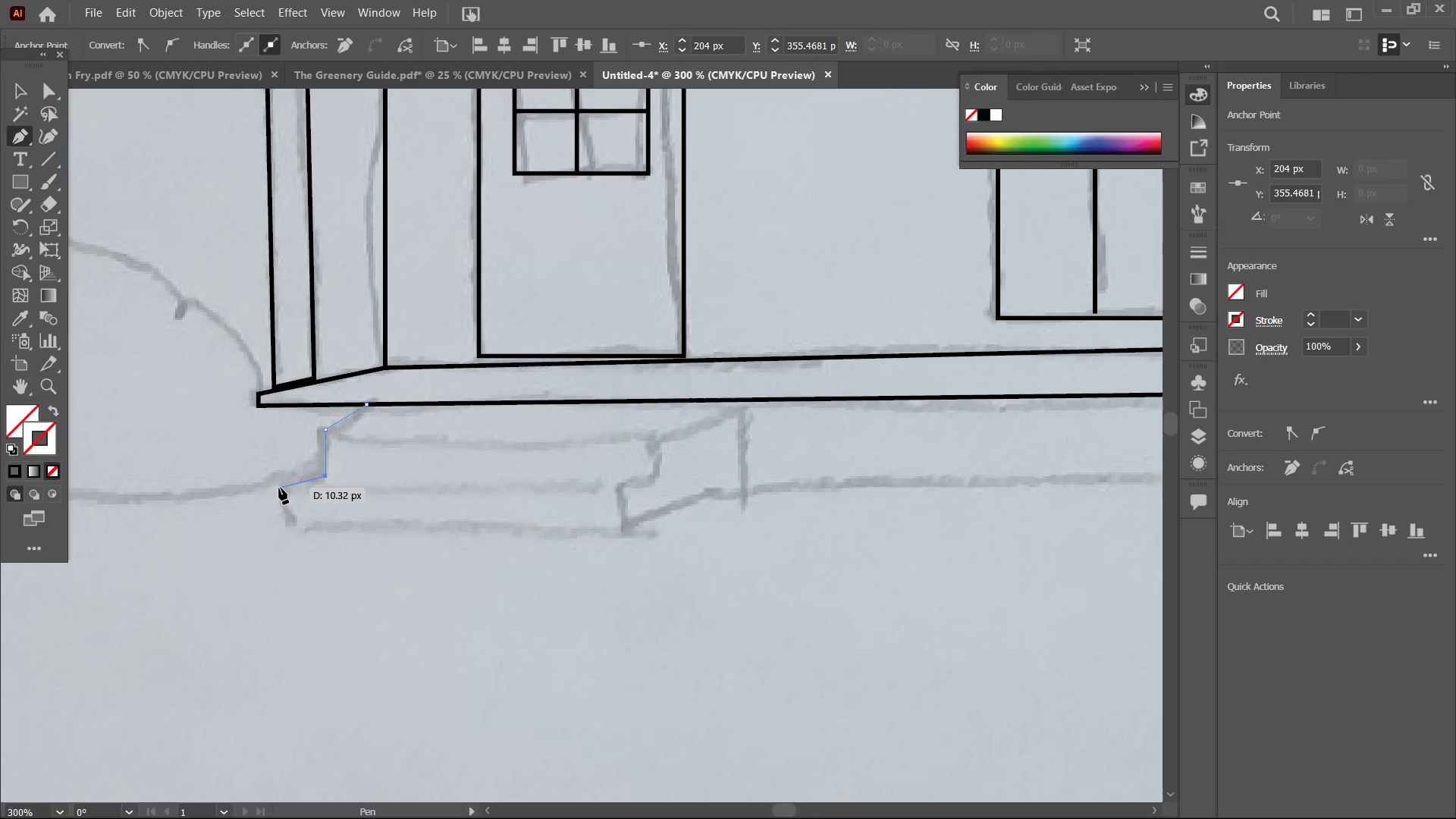 
left_click([278, 488])
 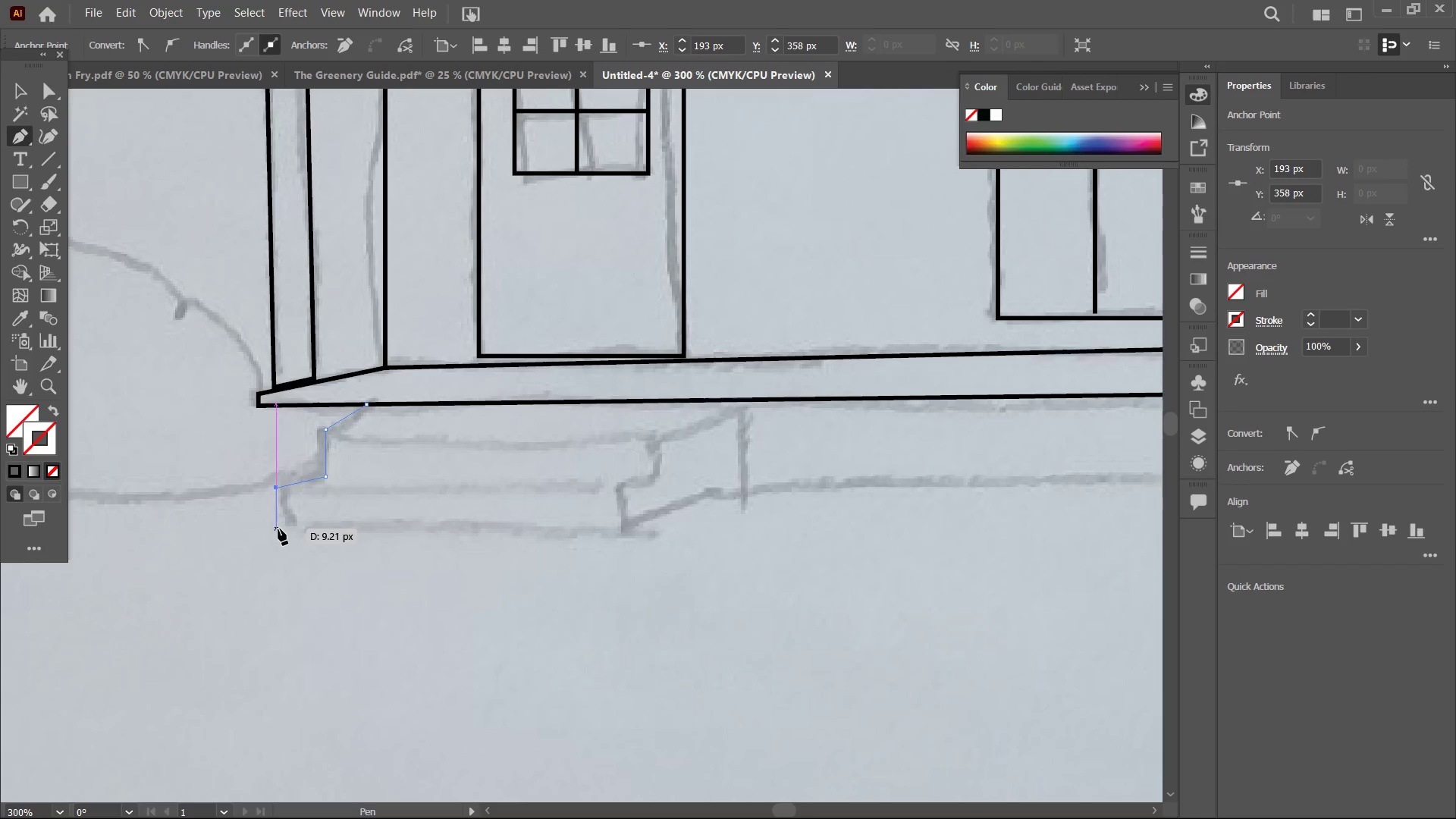 
hold_key(key=ShiftLeft, duration=0.77)
left_click([278, 529])
 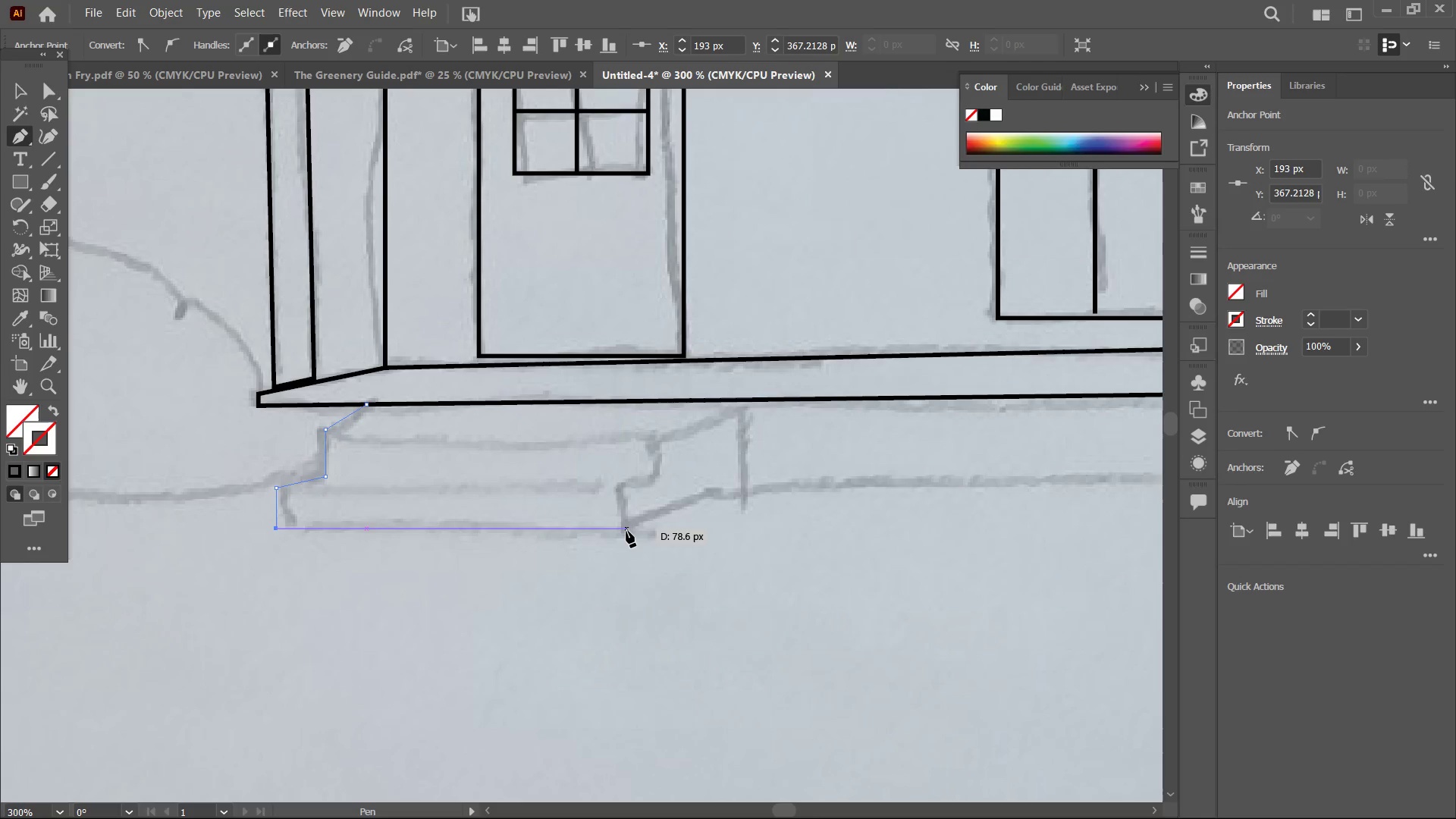 
left_click([626, 531])
 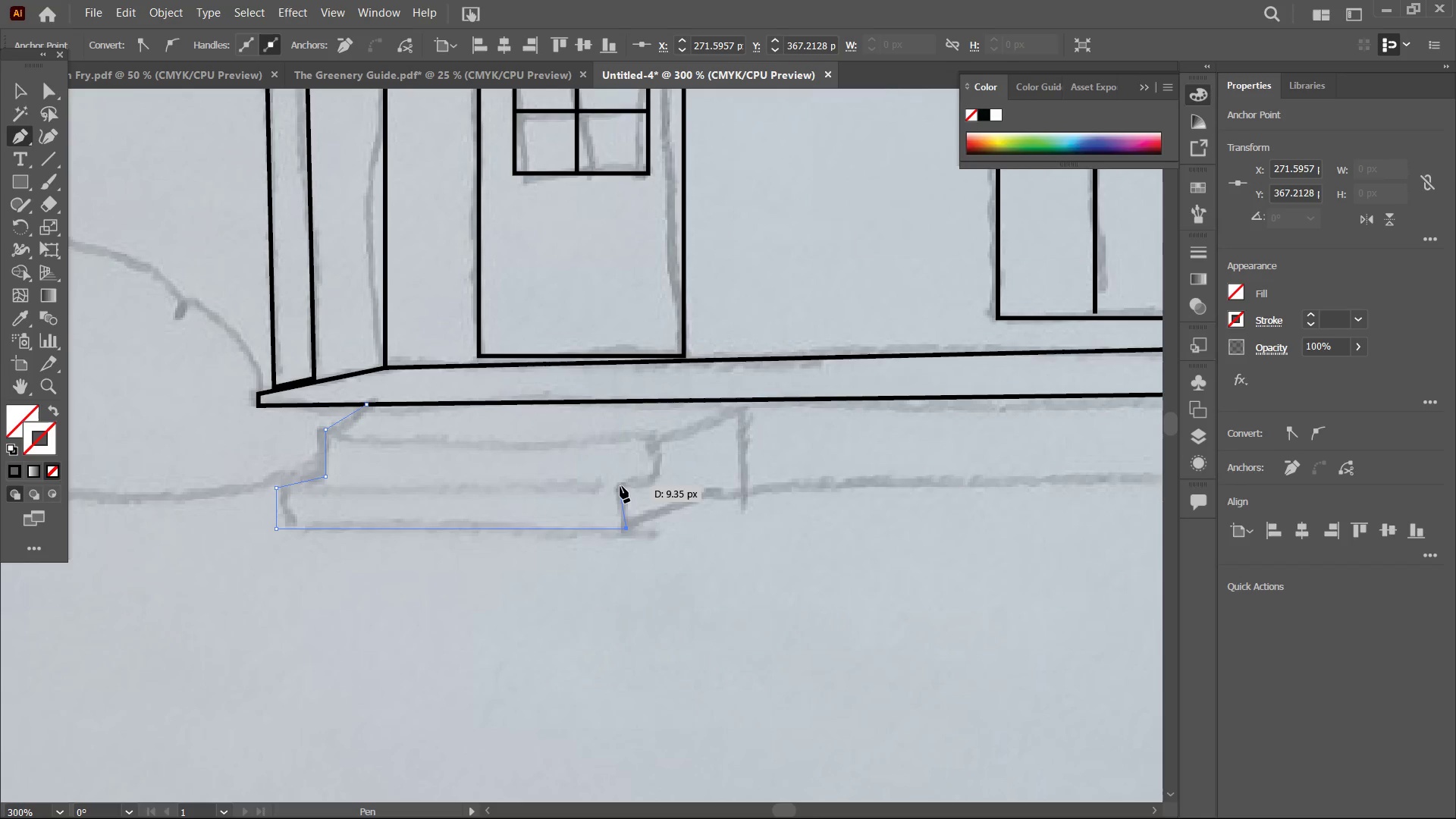 
left_click([620, 486])
 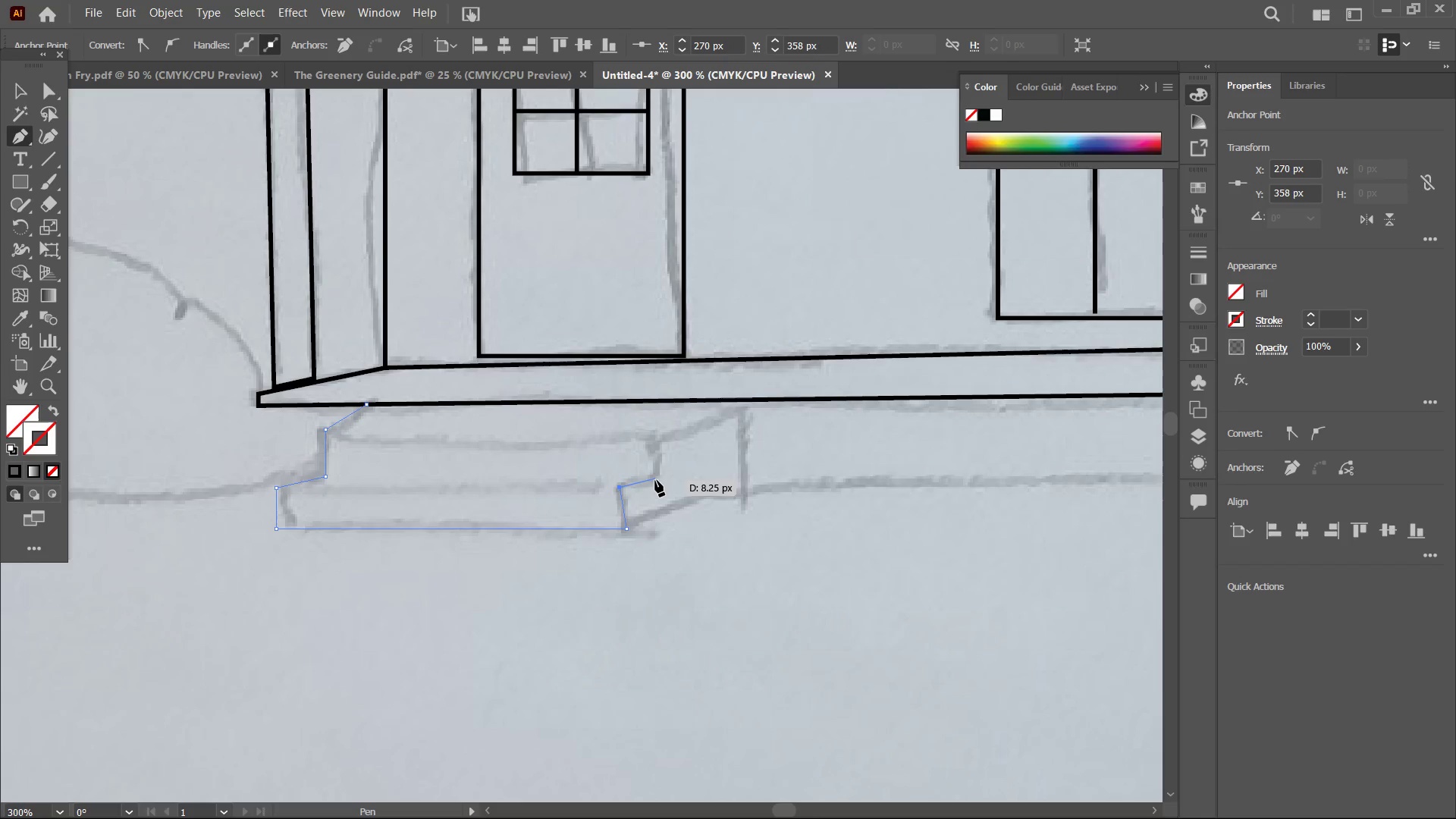 
left_click([655, 480])
 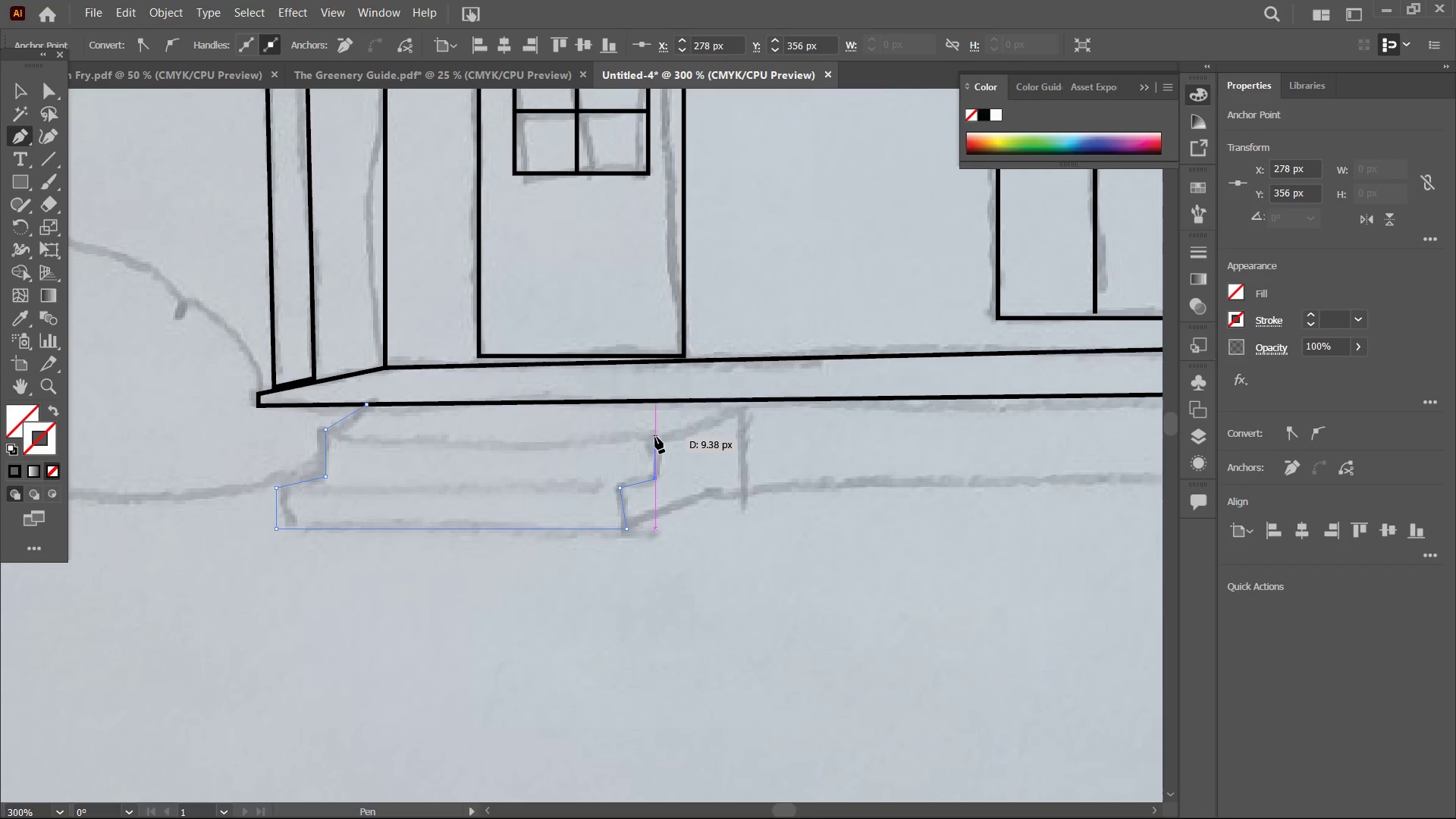 
left_click([655, 437])
 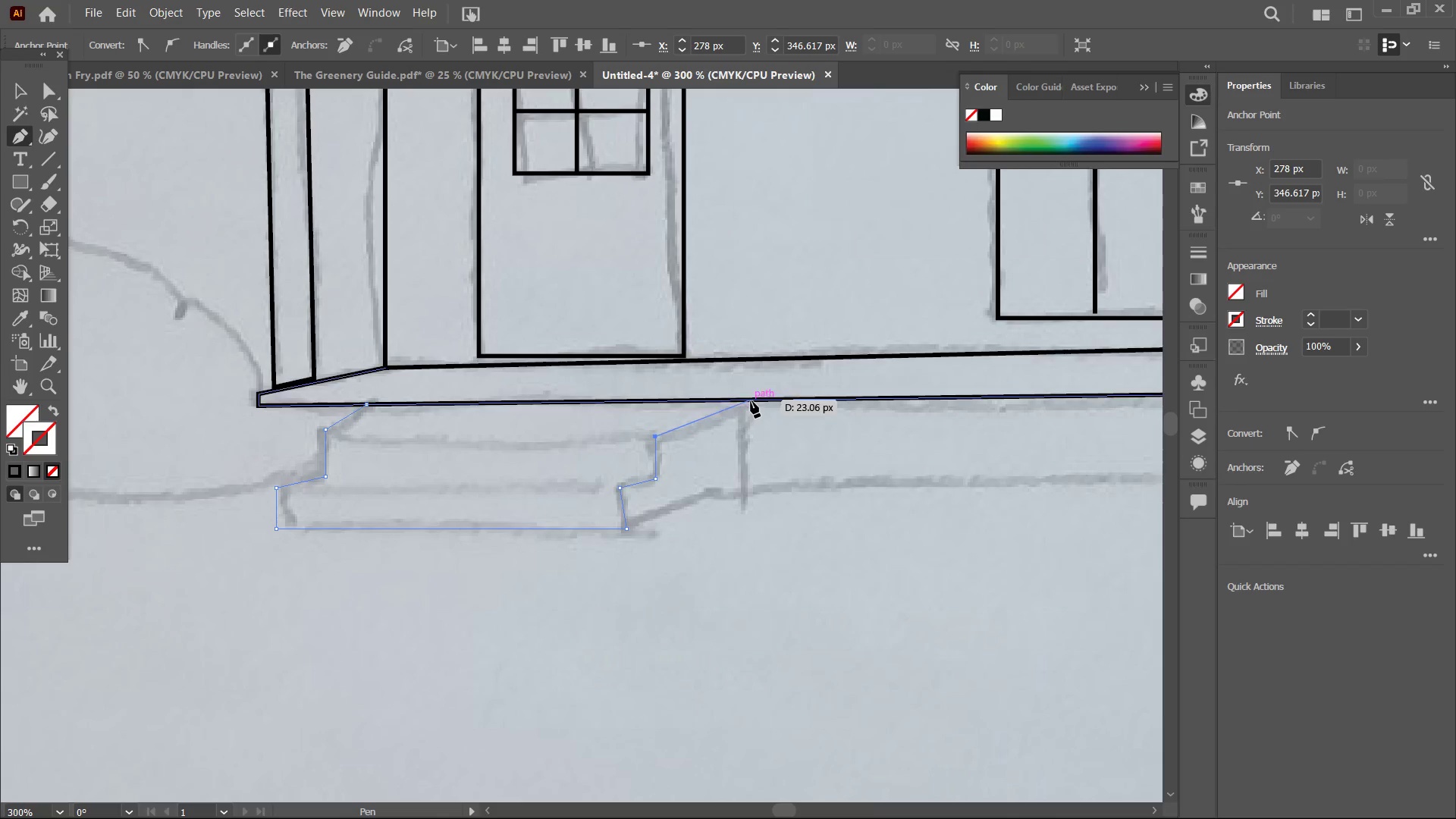 
left_click([752, 401])
 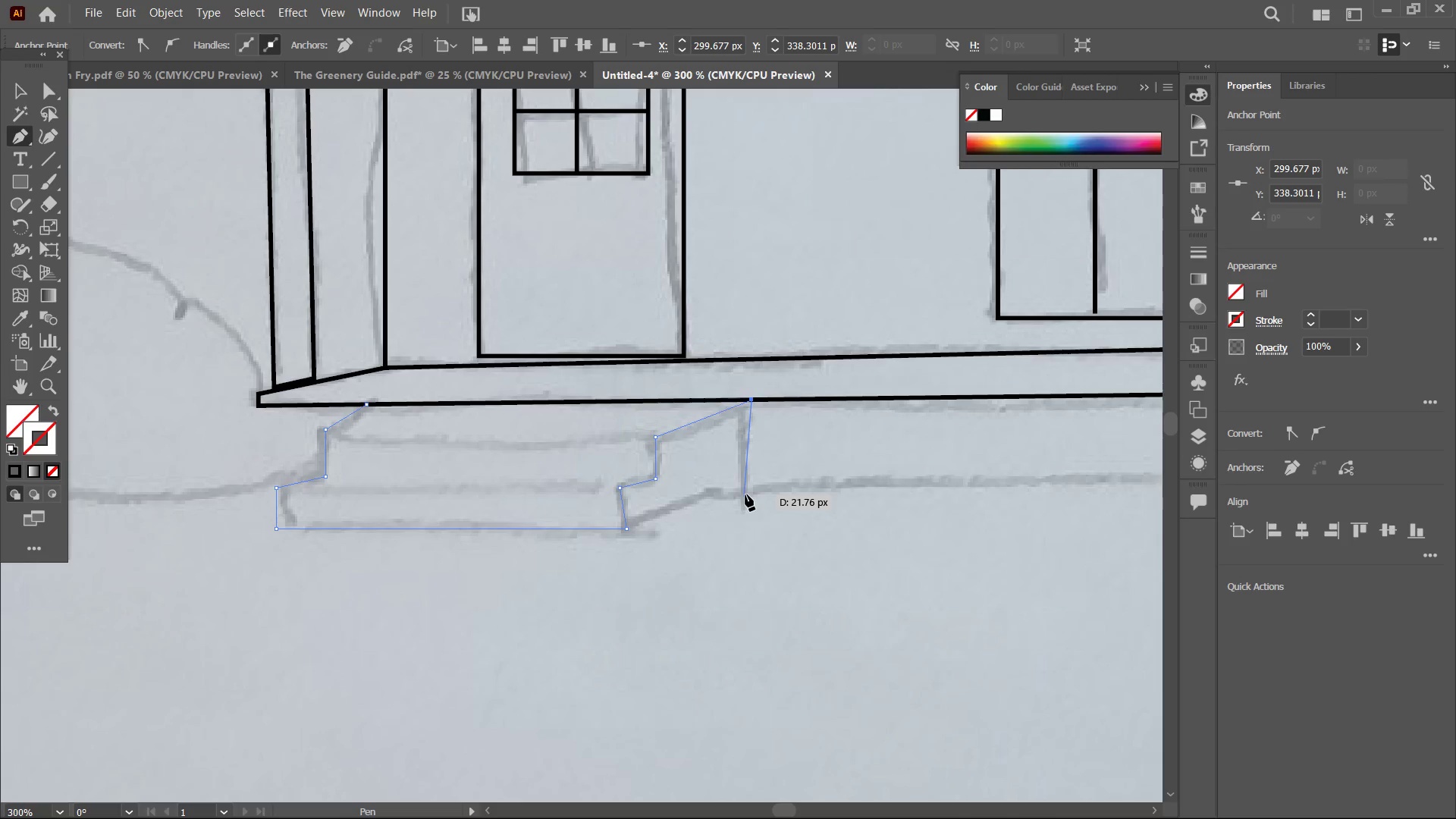 
hold_key(key=ShiftLeft, duration=1.55)
left_click([750, 493])
 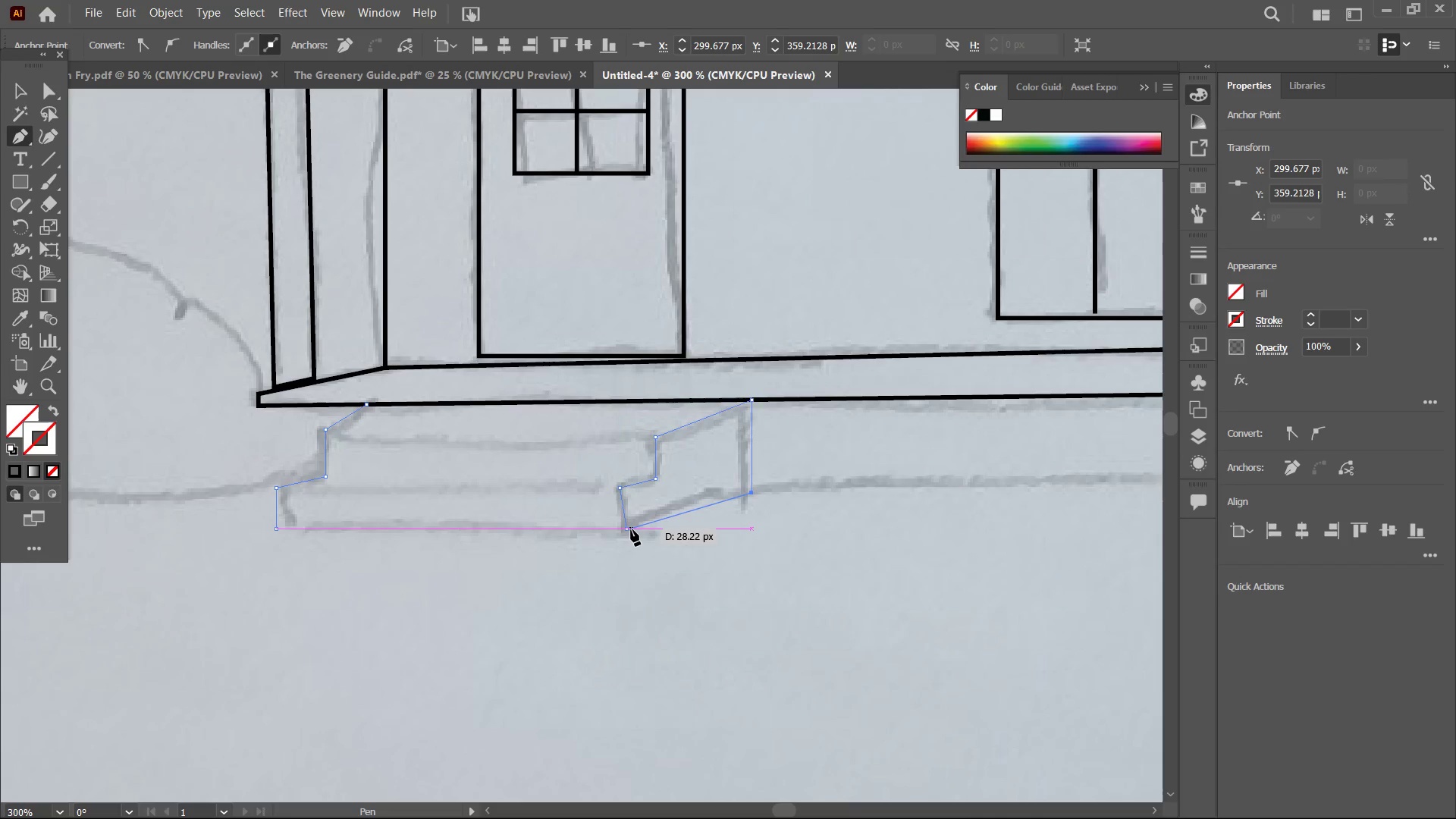 
left_click([631, 529])
 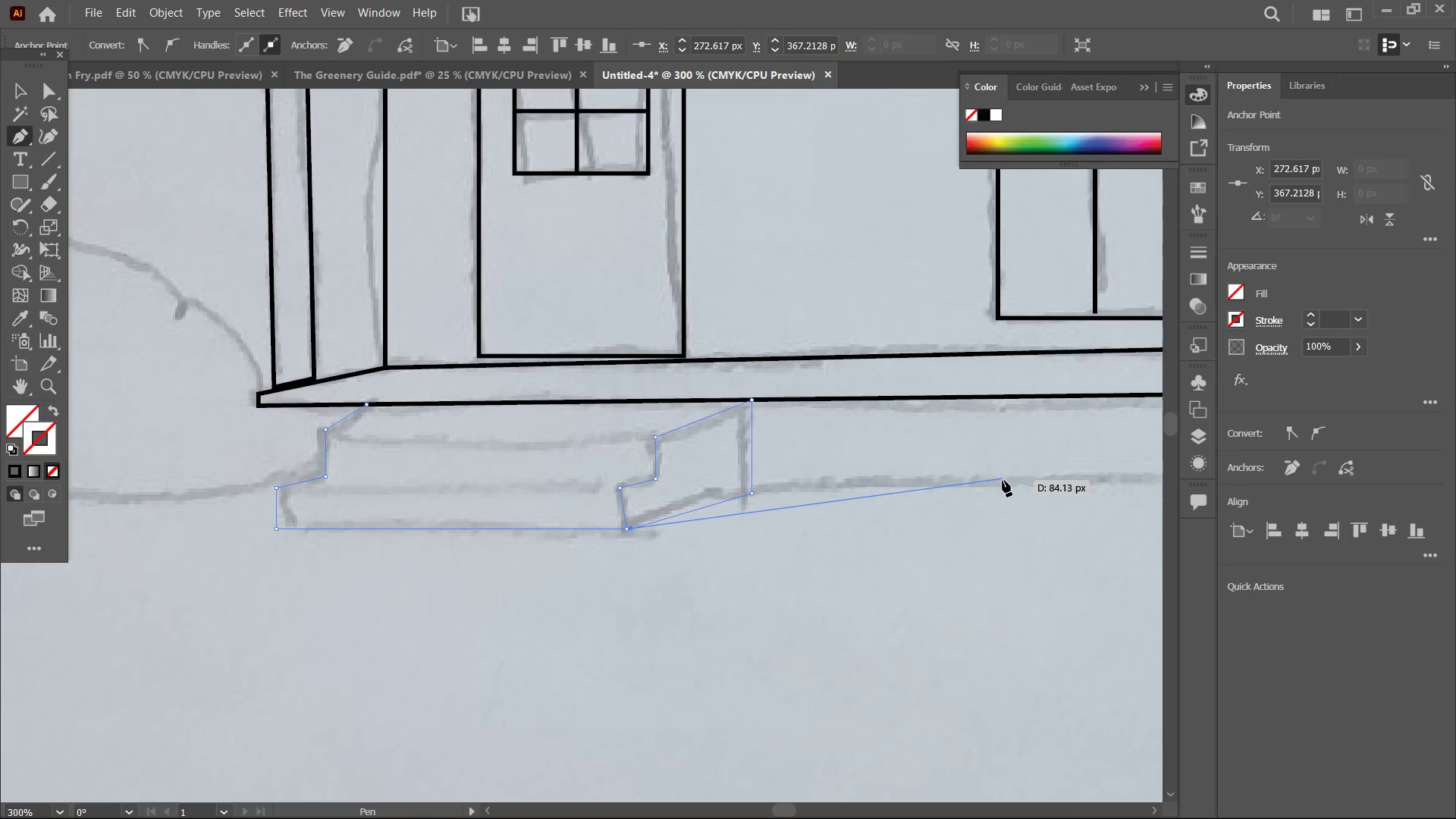 
wait(9.94)
 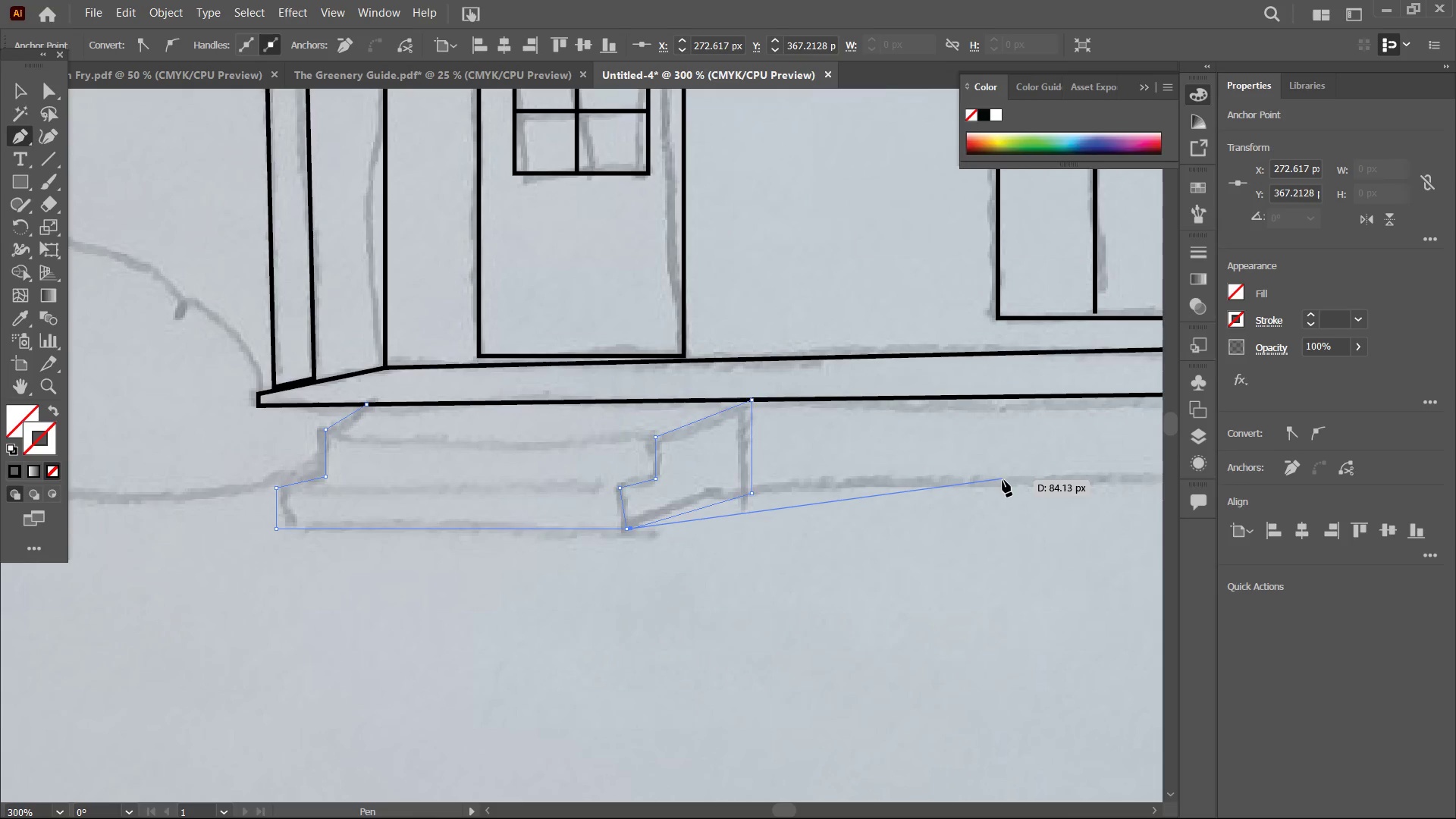 
left_click([21, 86])
 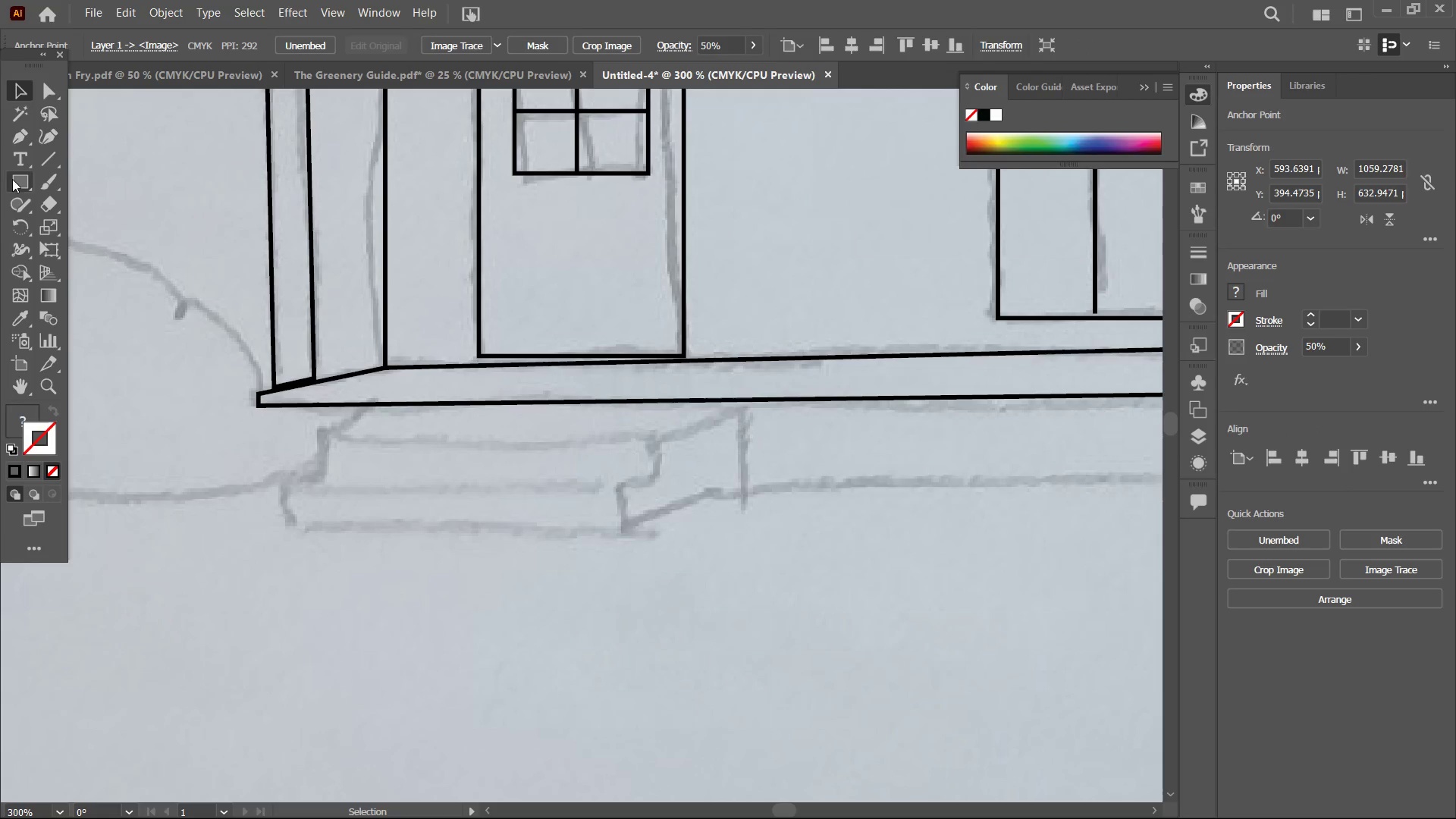 
left_click([14, 178])
 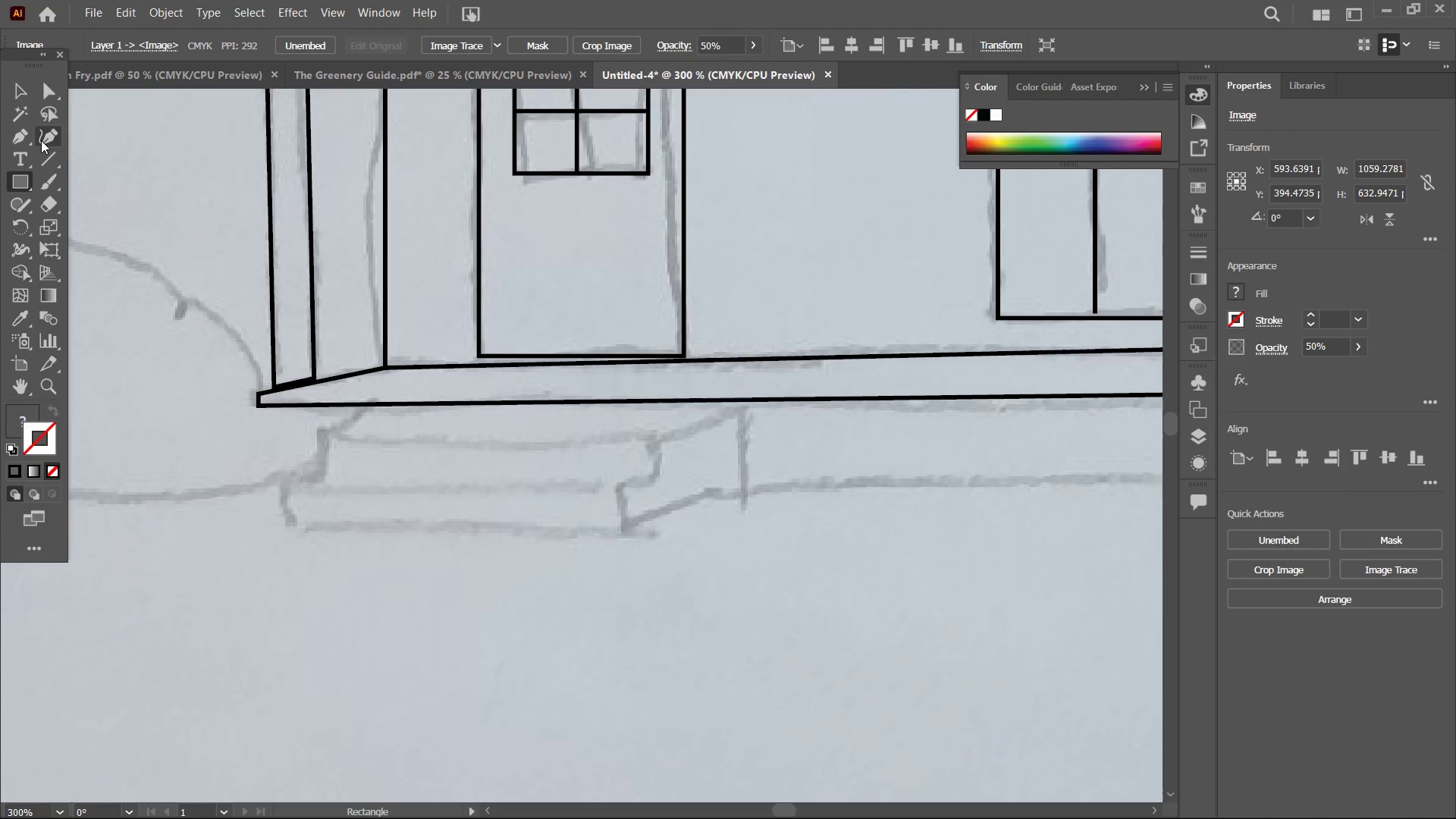 
left_click([24, 96])
 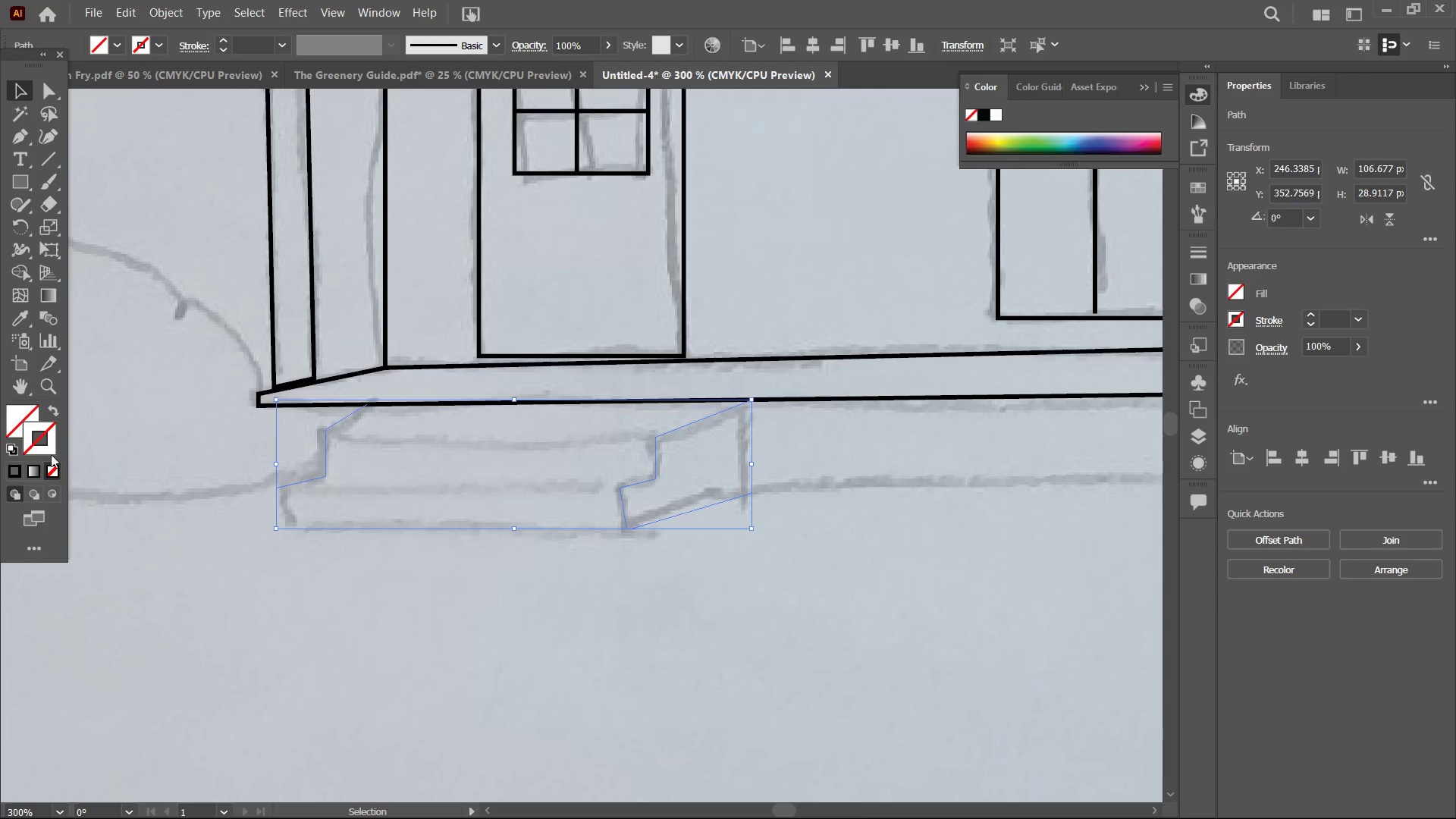 
left_click([18, 469])
 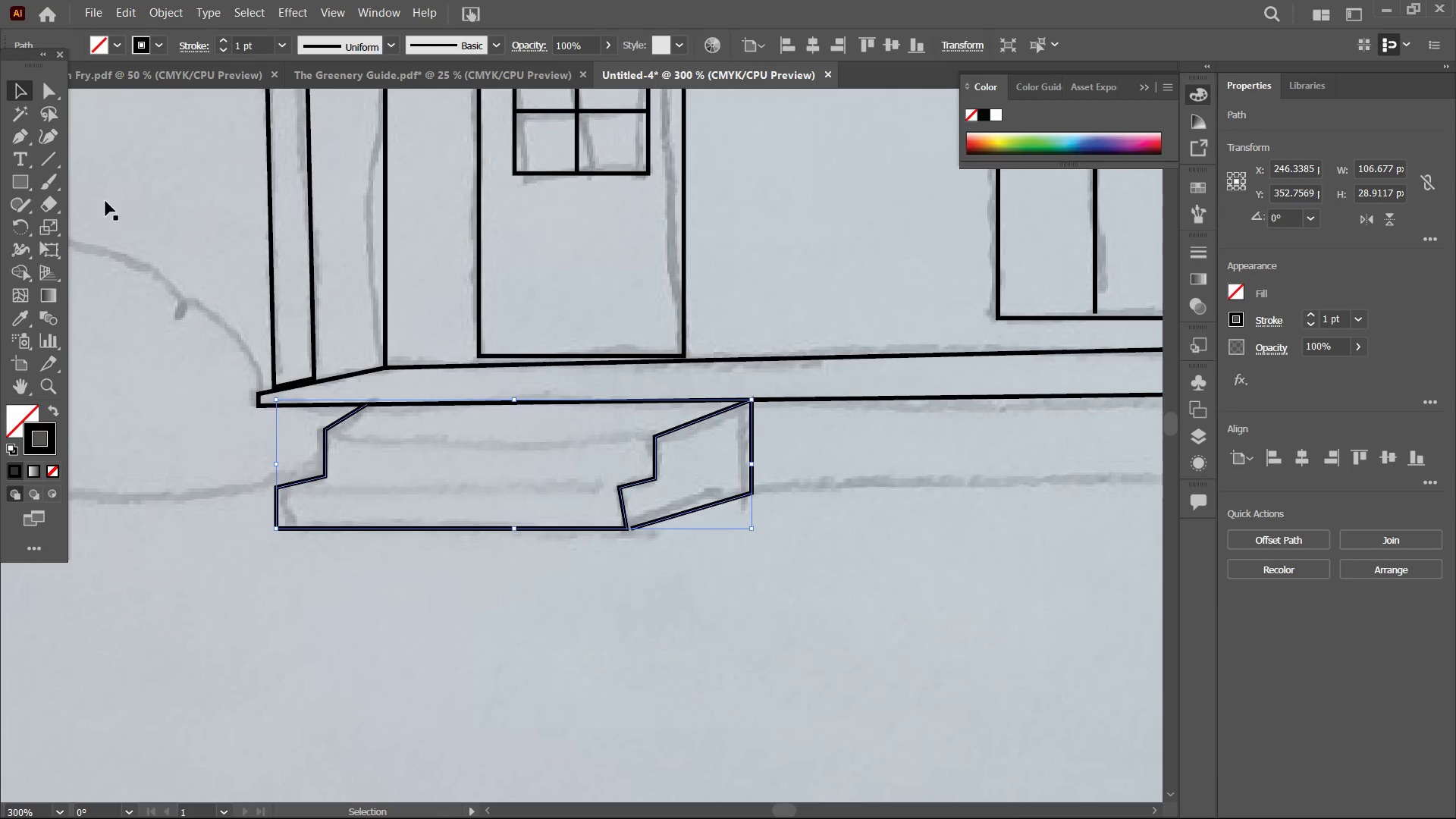 
left_click_drag(start_coordinate=[121, 181], to_coordinate=[119, 177])
 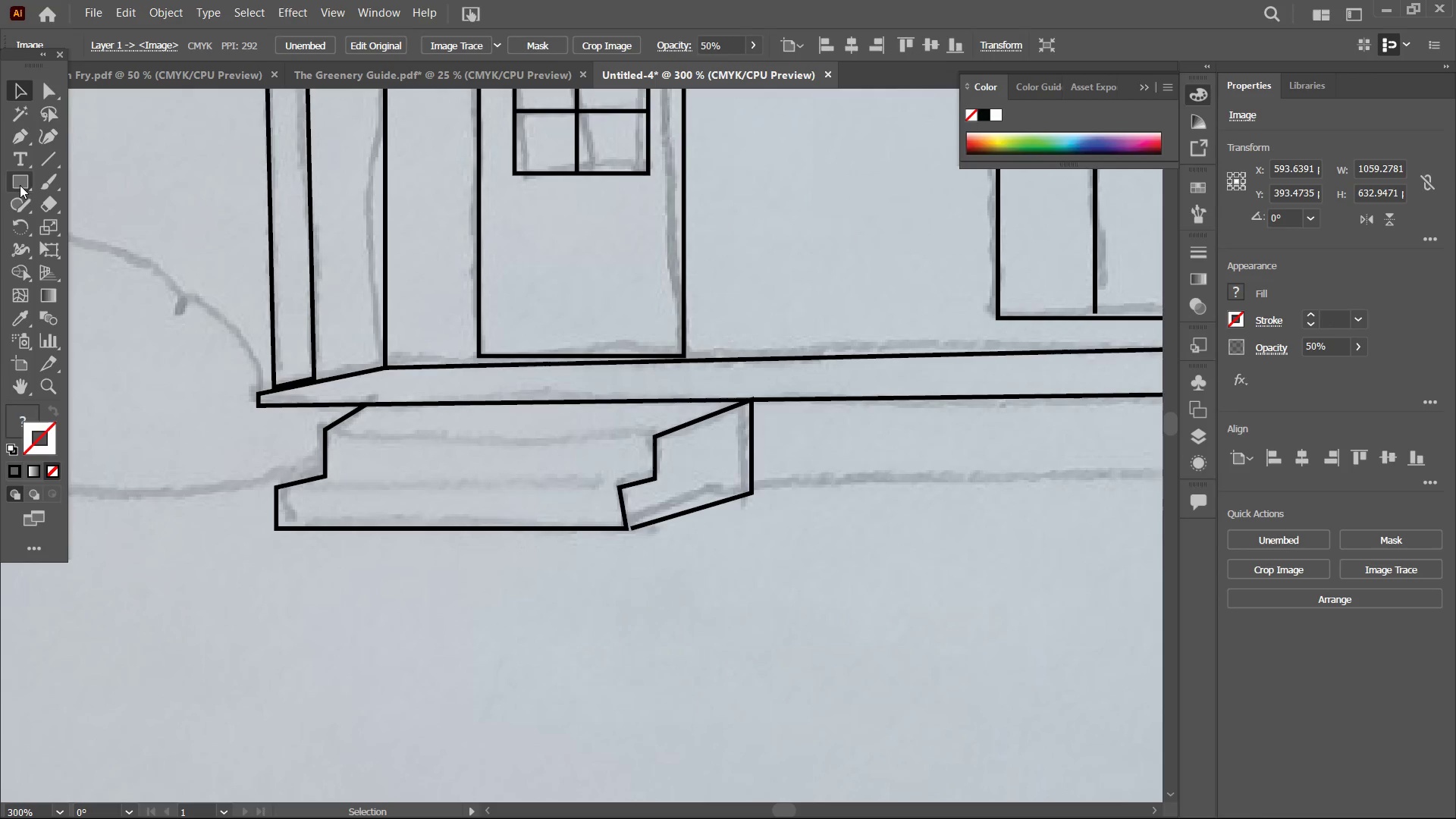 
left_click([20, 183])
 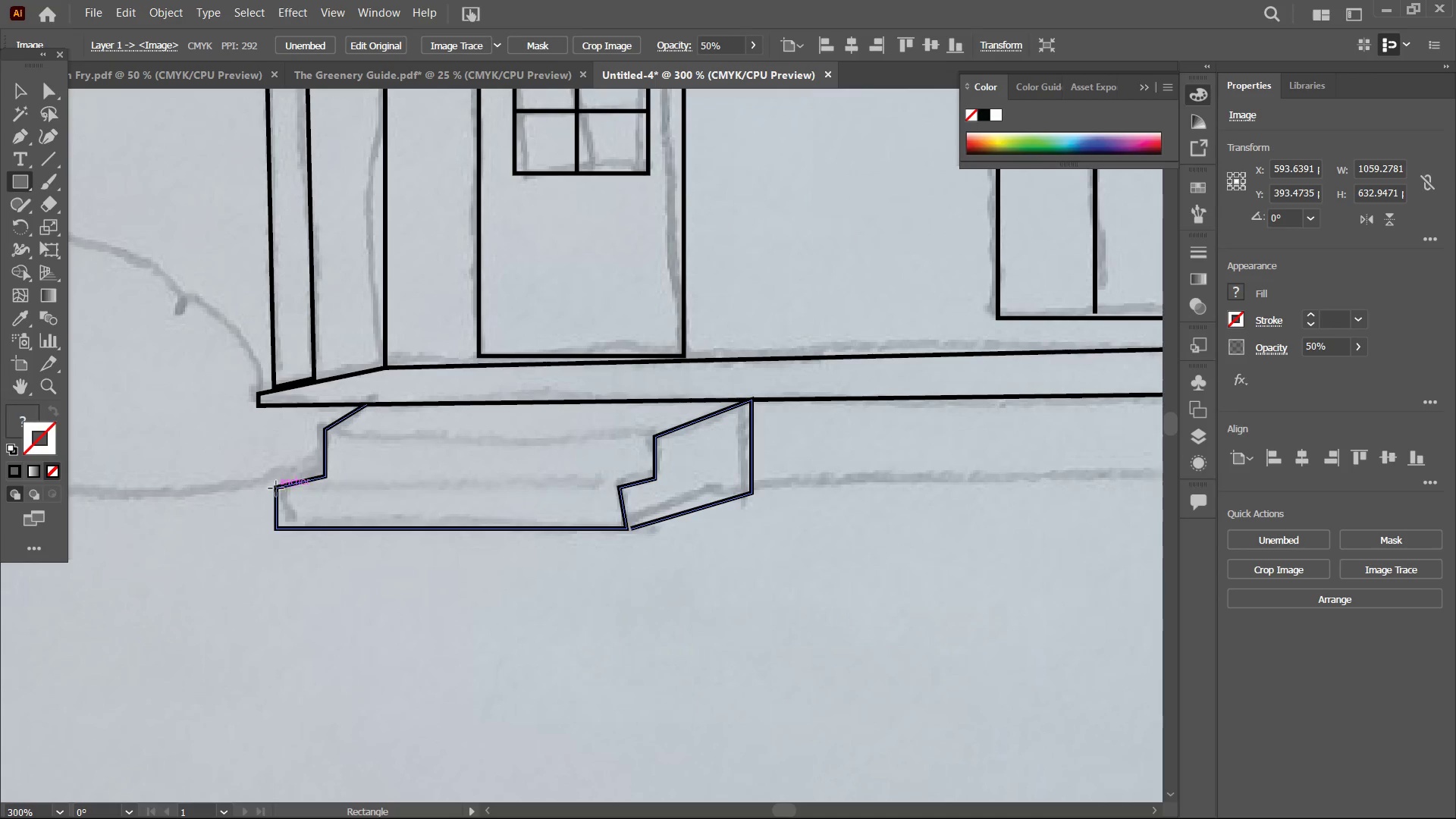 
left_click_drag(start_coordinate=[275, 488], to_coordinate=[626, 530])
 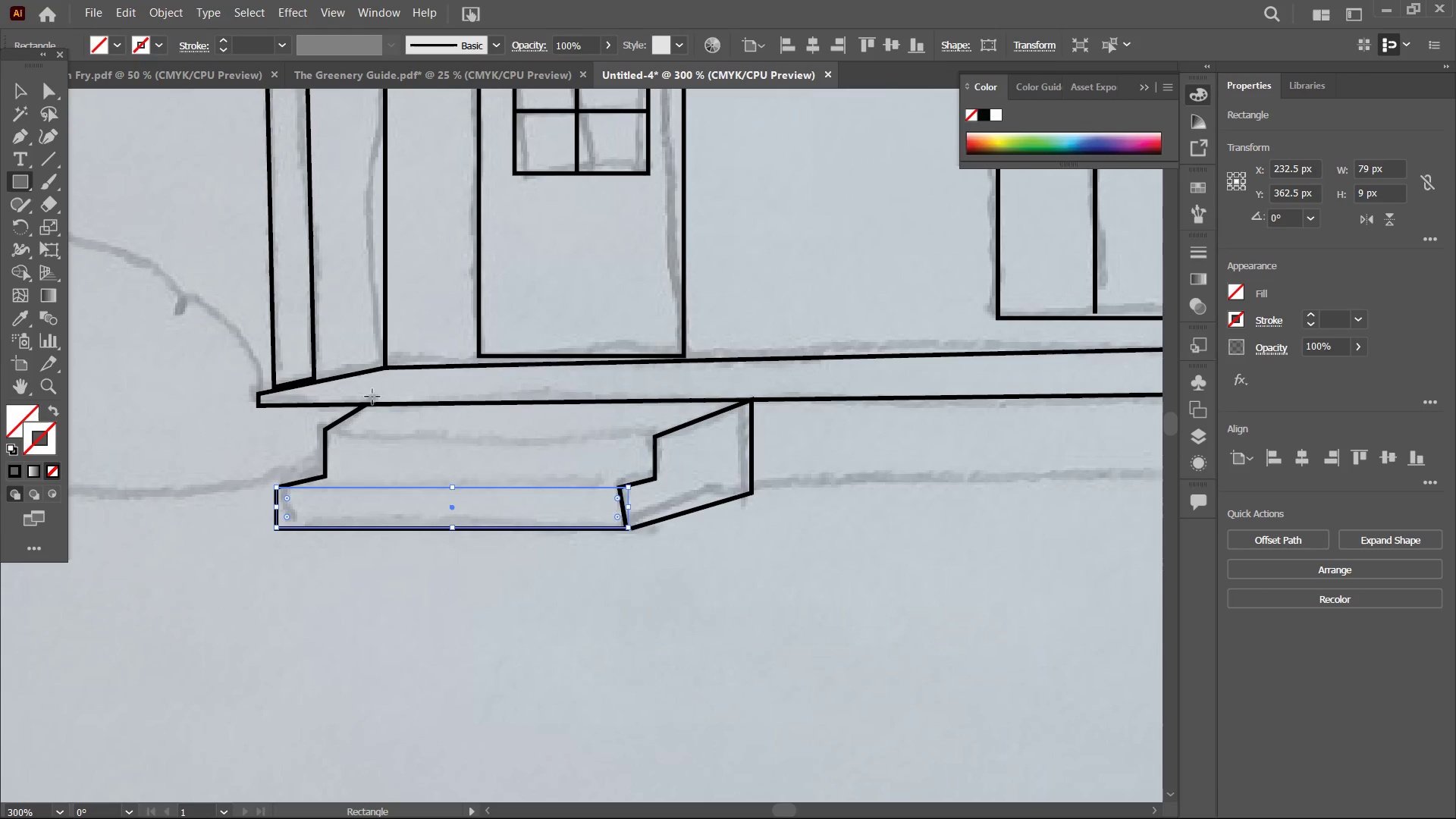 
key(Control+V)
 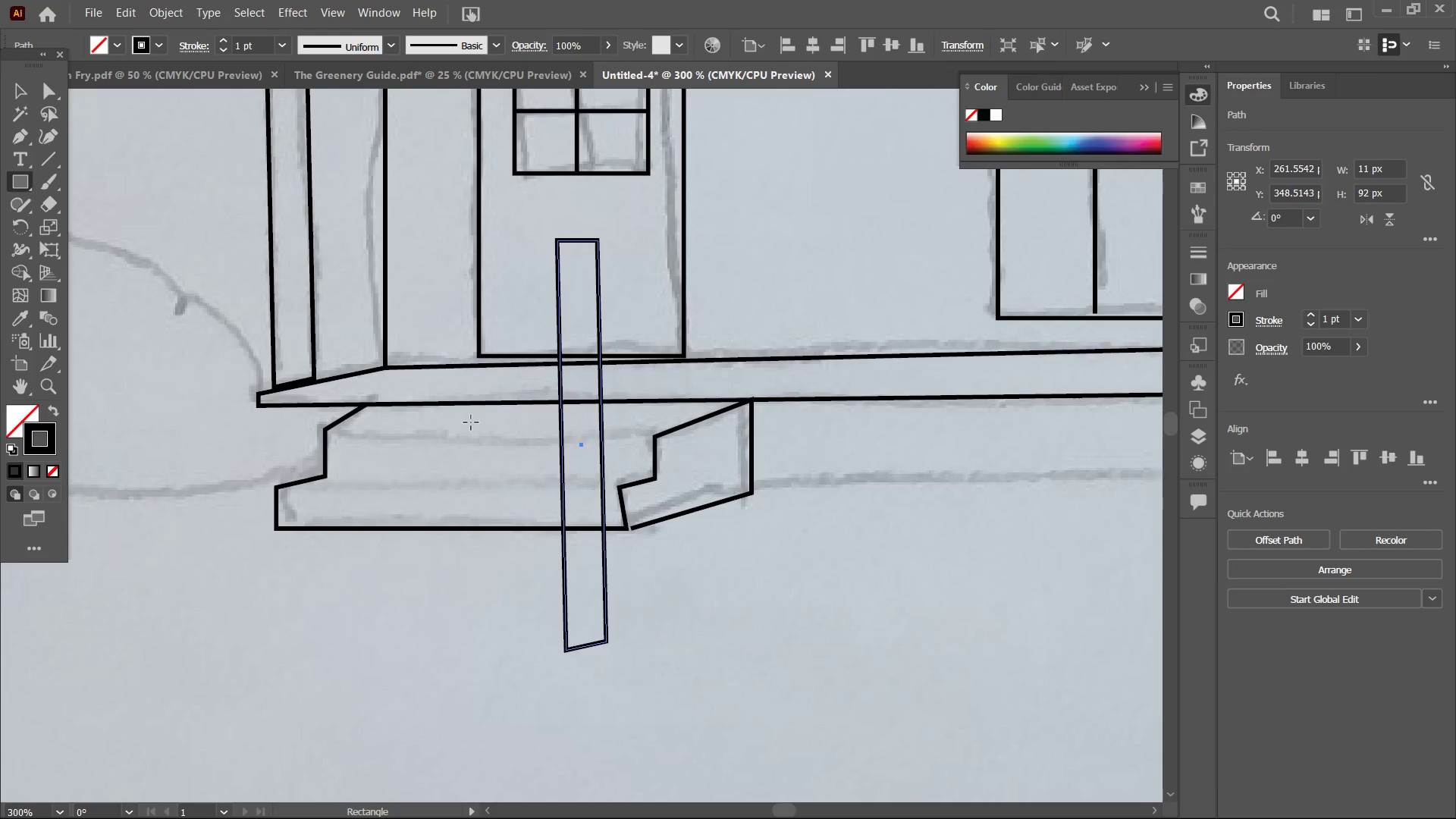 
key(Control+Z)
 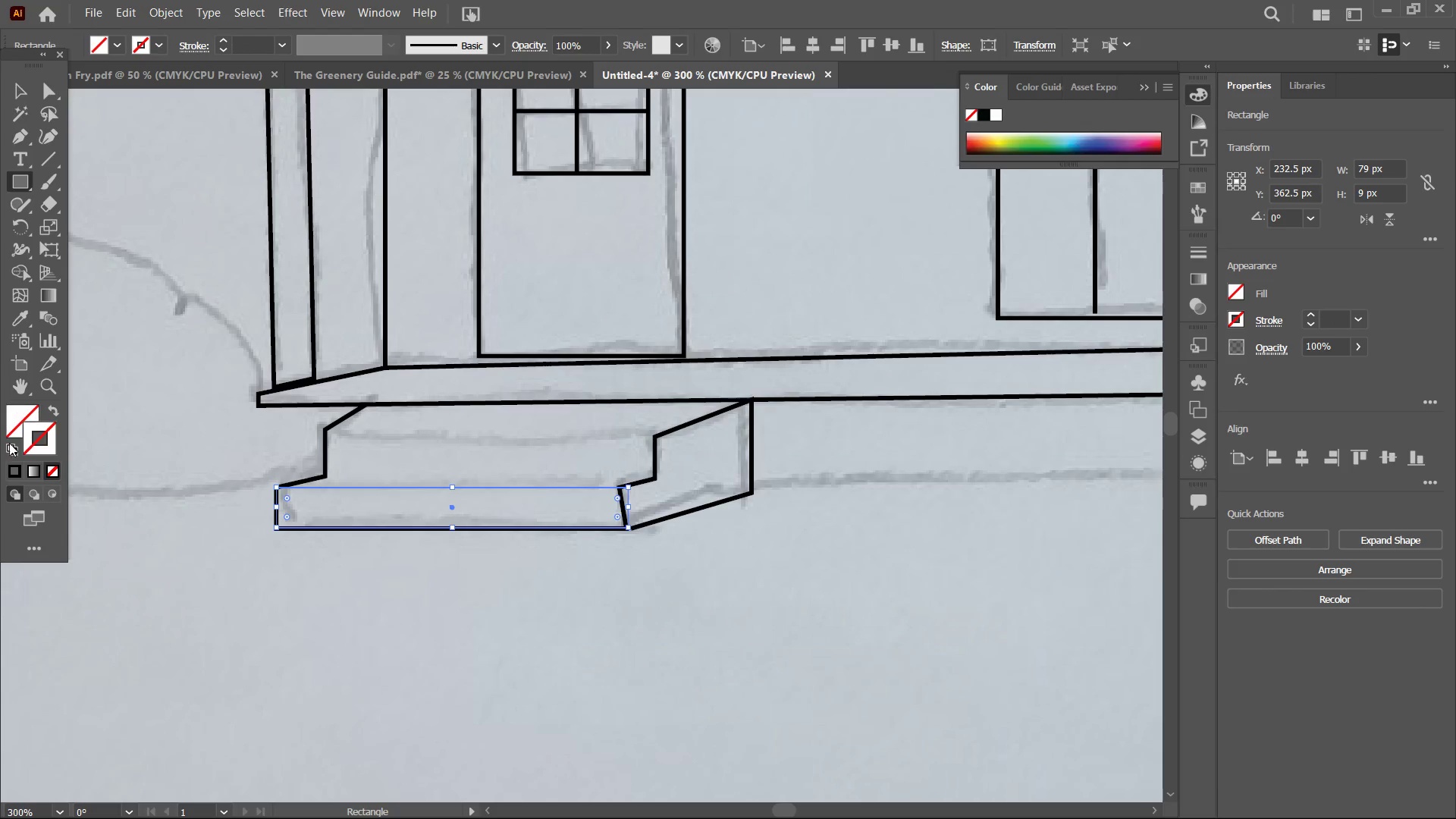 
left_click([12, 469])
 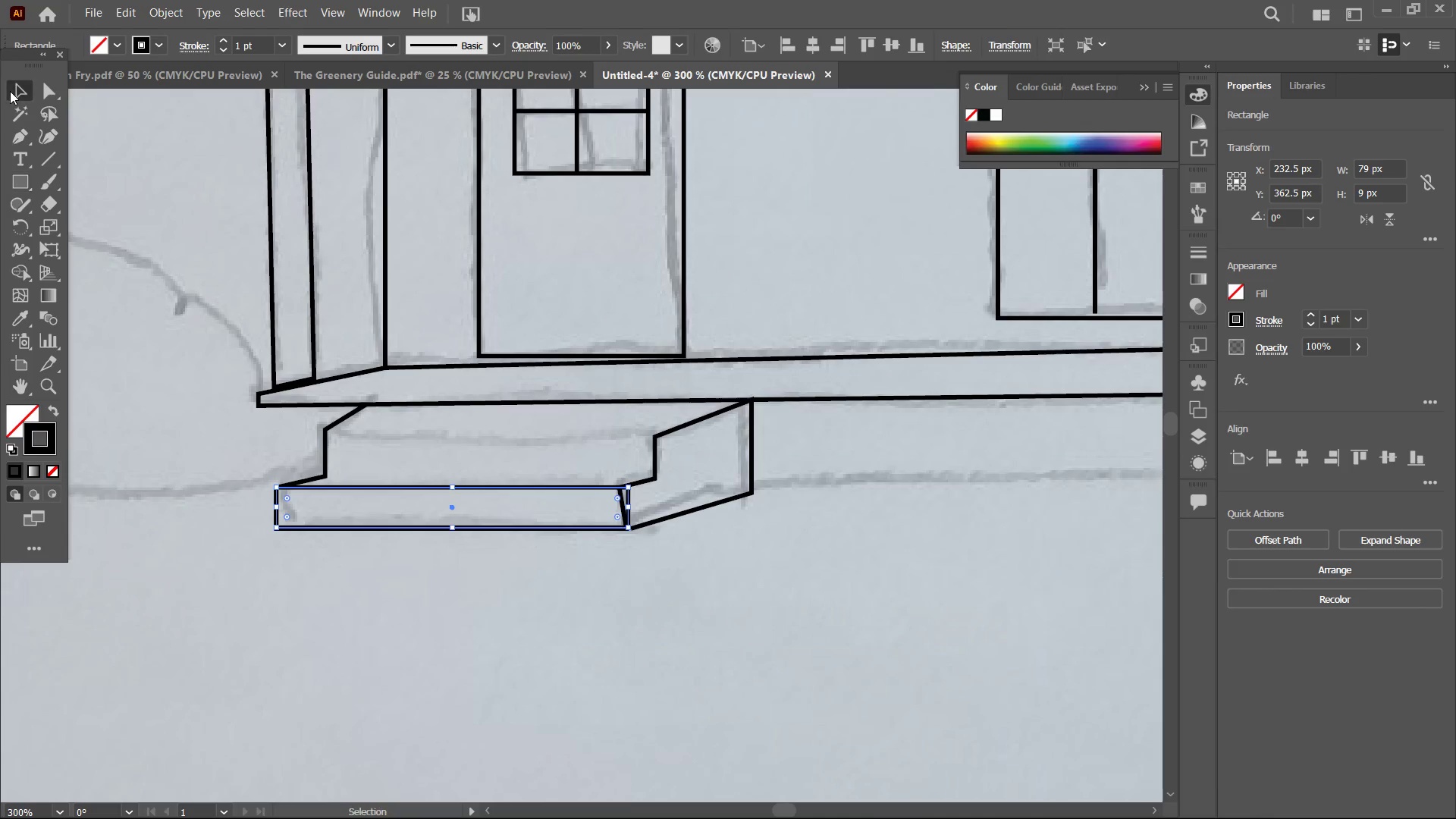 
double_click([96, 116])
 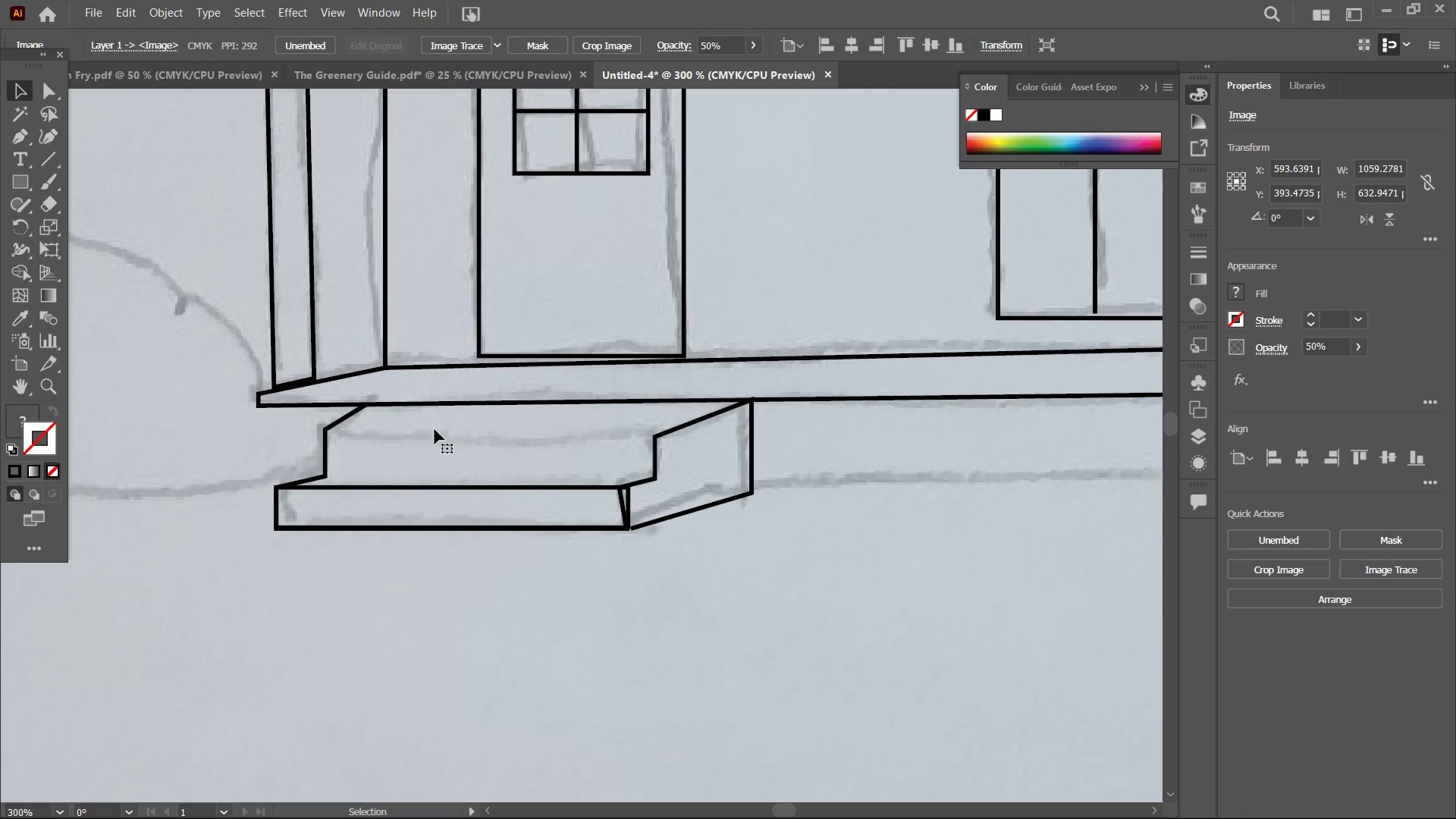 
key(Control+V)
 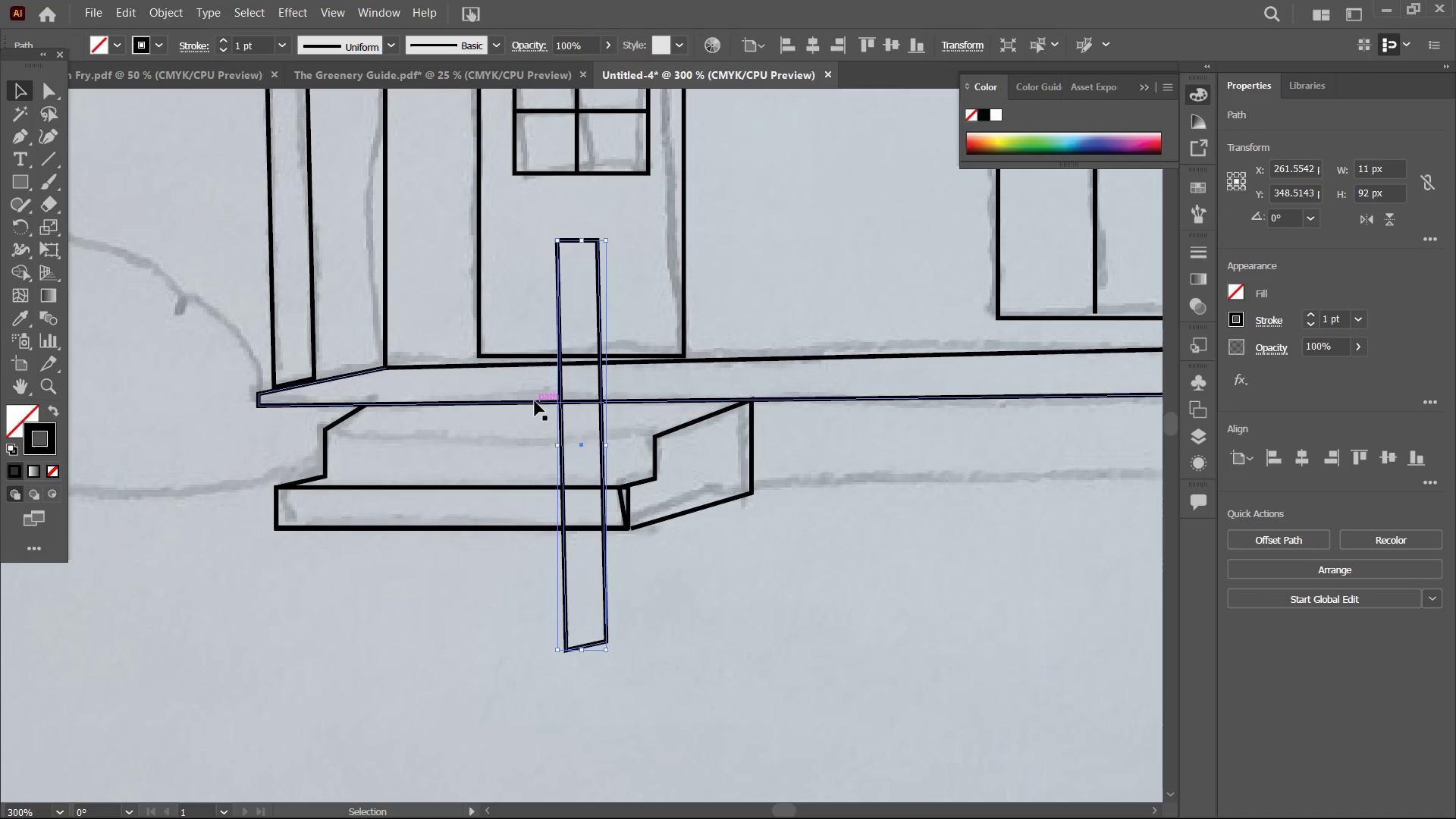 
key(Backspace)
 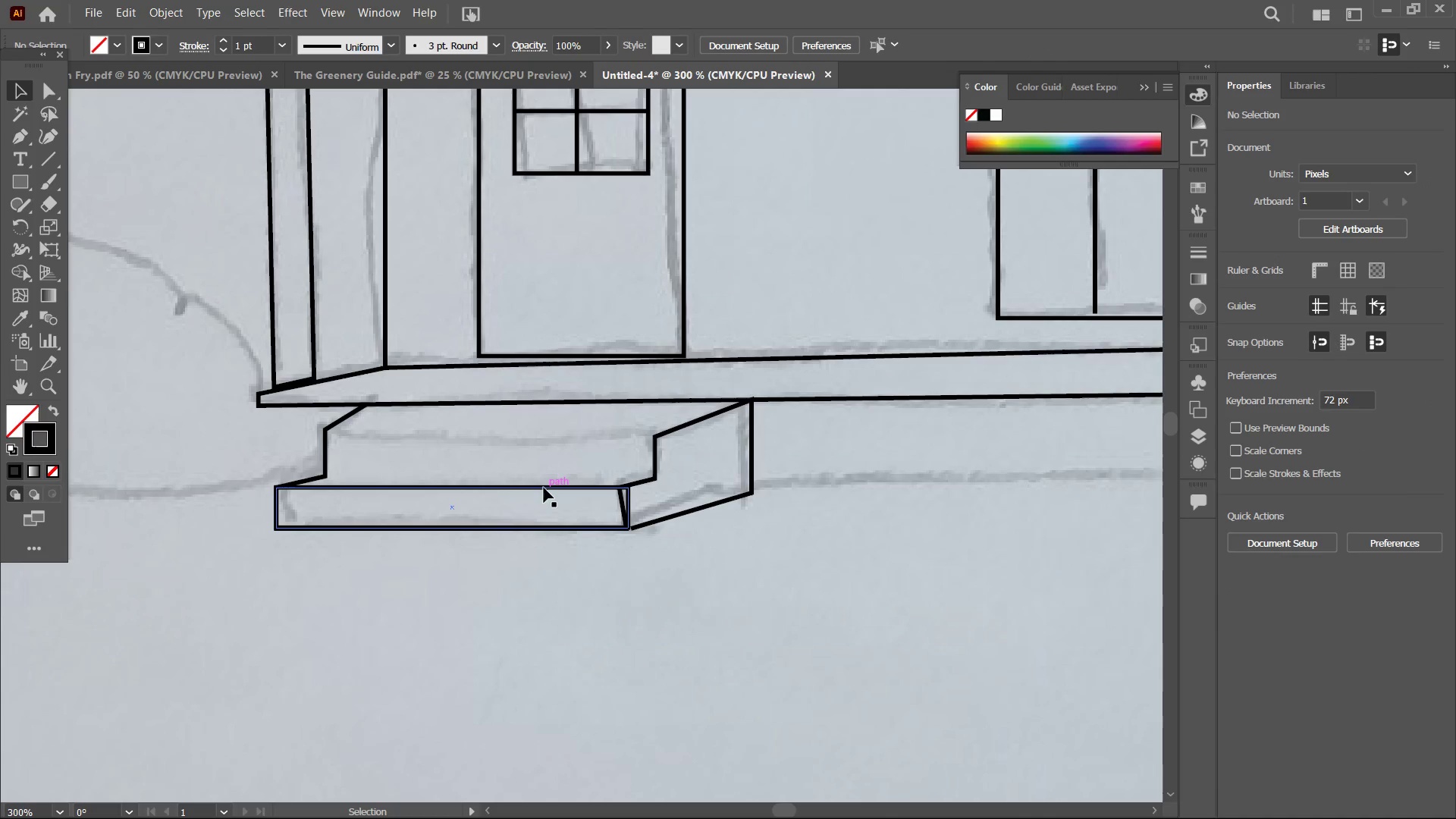 
left_click([543, 488])
 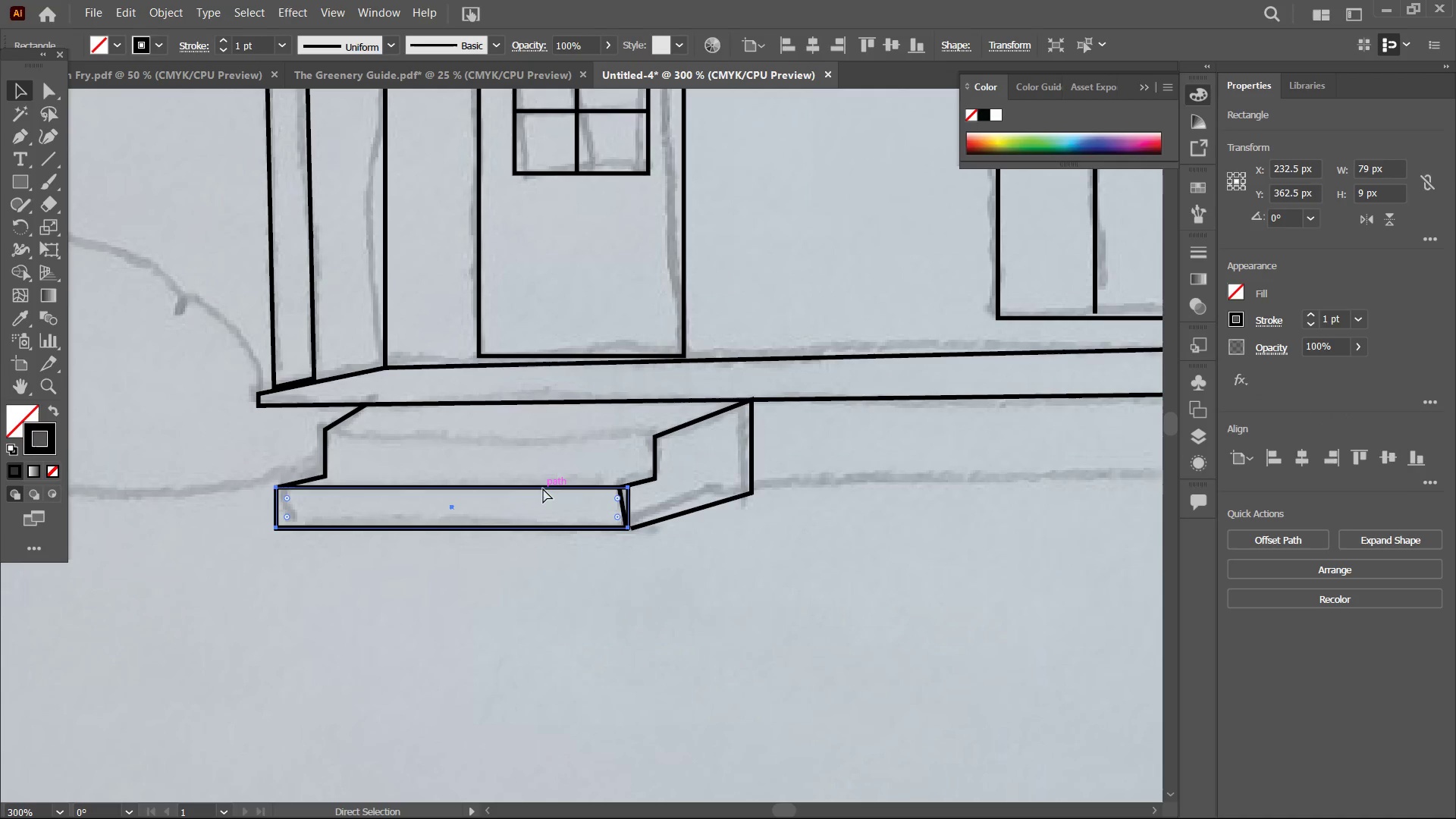 
key(Control+C)
 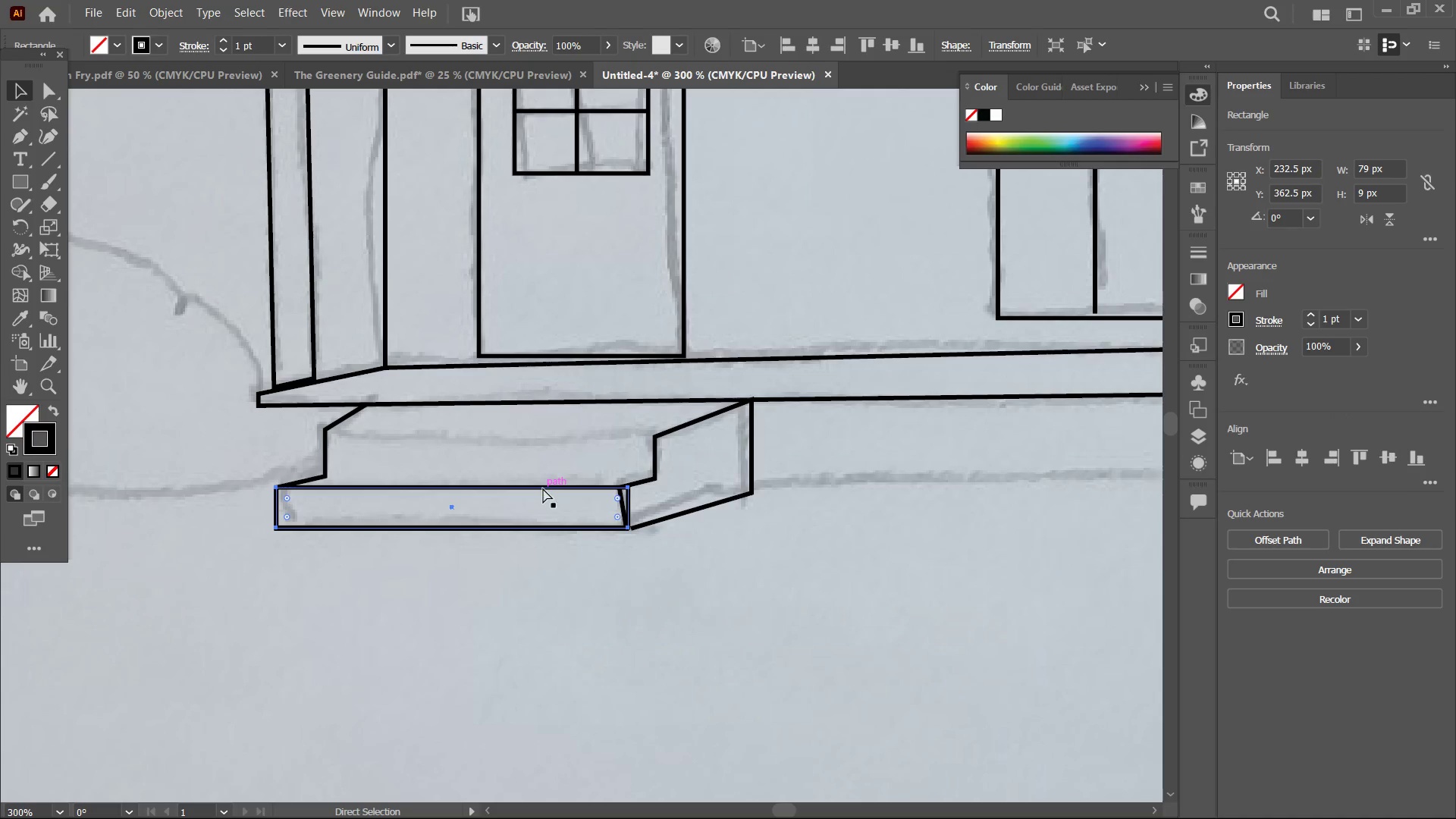 
key(Control+V)
 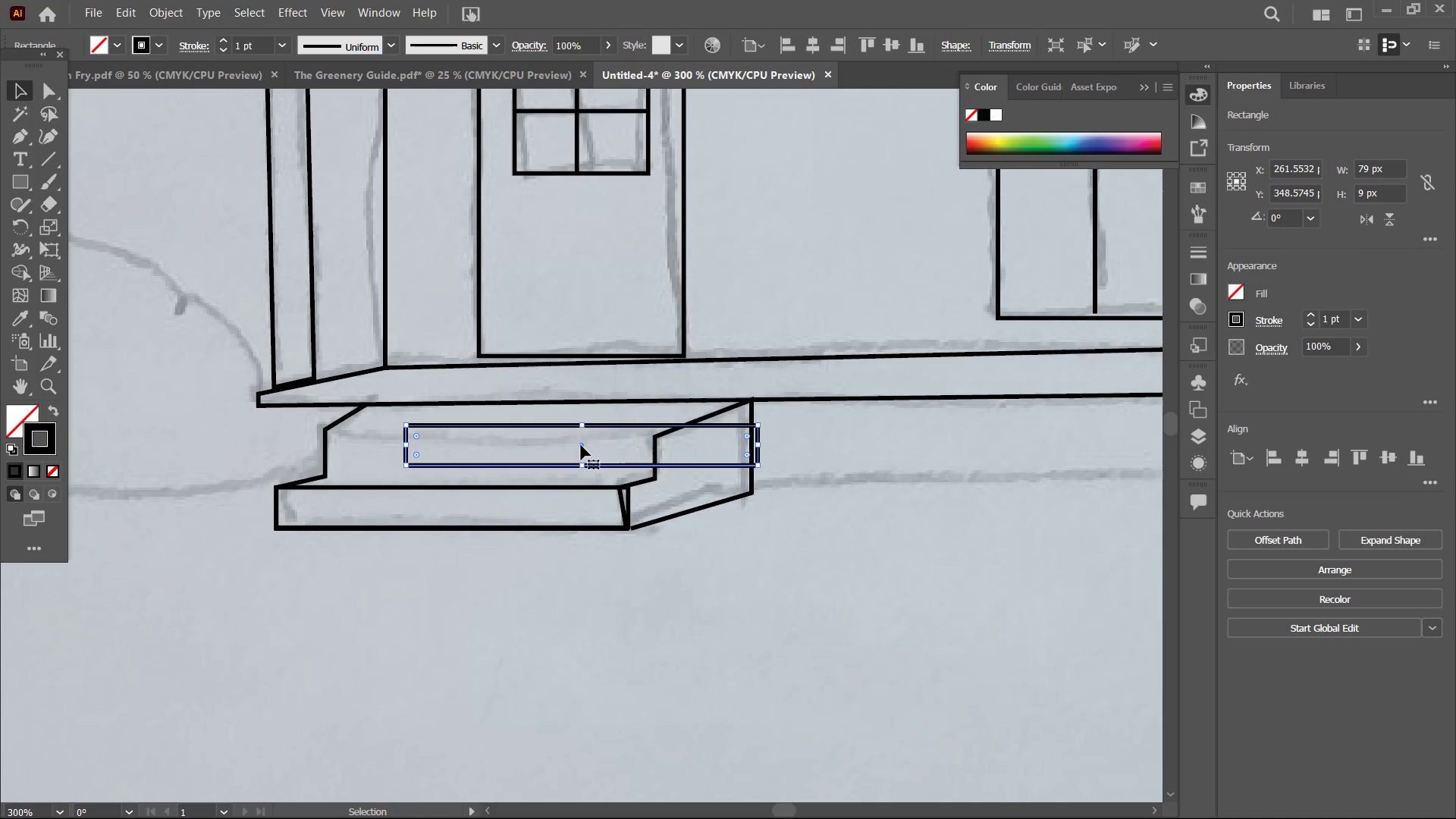 
left_click_drag(start_coordinate=[581, 445], to_coordinate=[477, 457])
 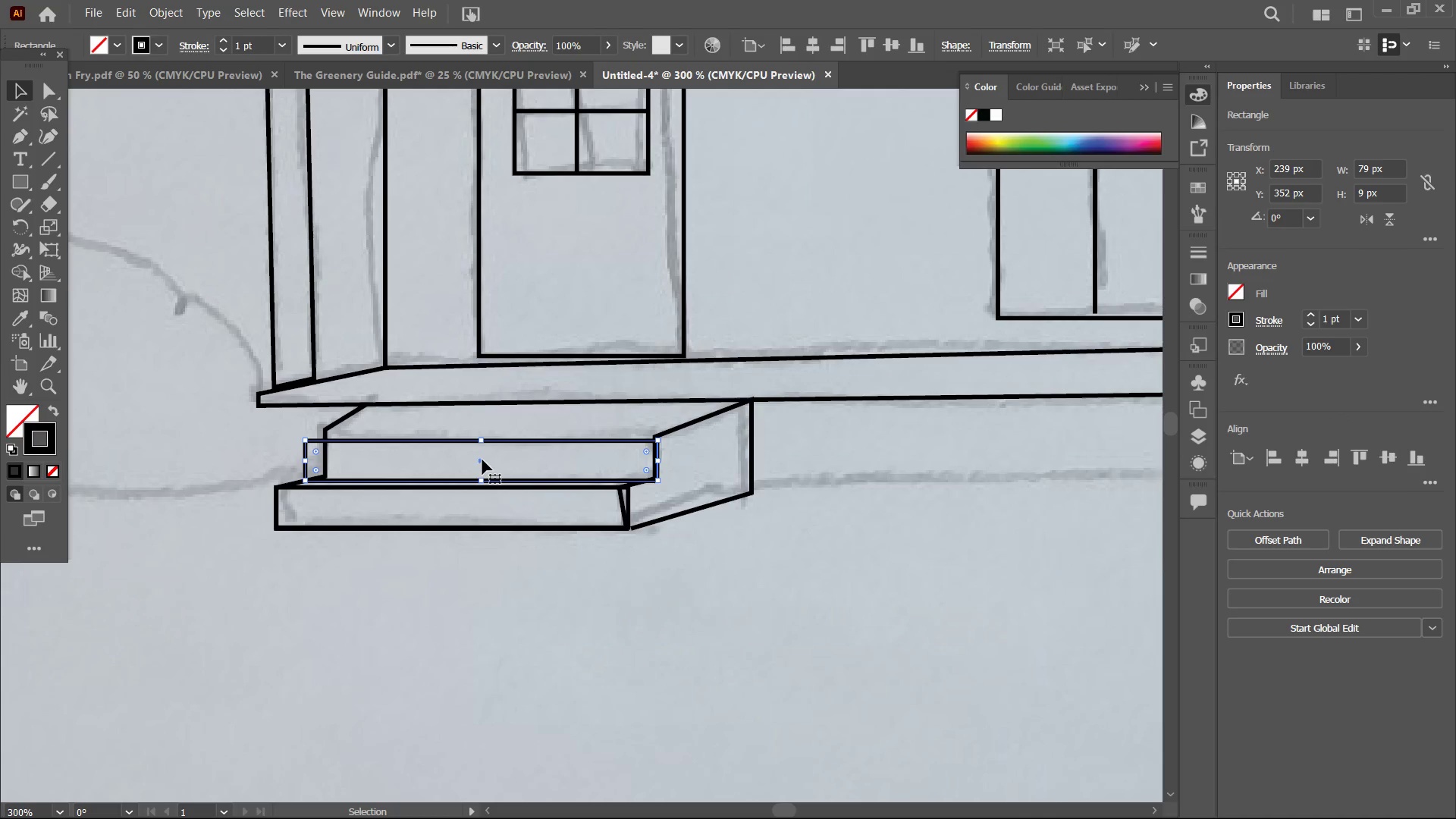 
left_click_drag(start_coordinate=[482, 460], to_coordinate=[499, 450])
 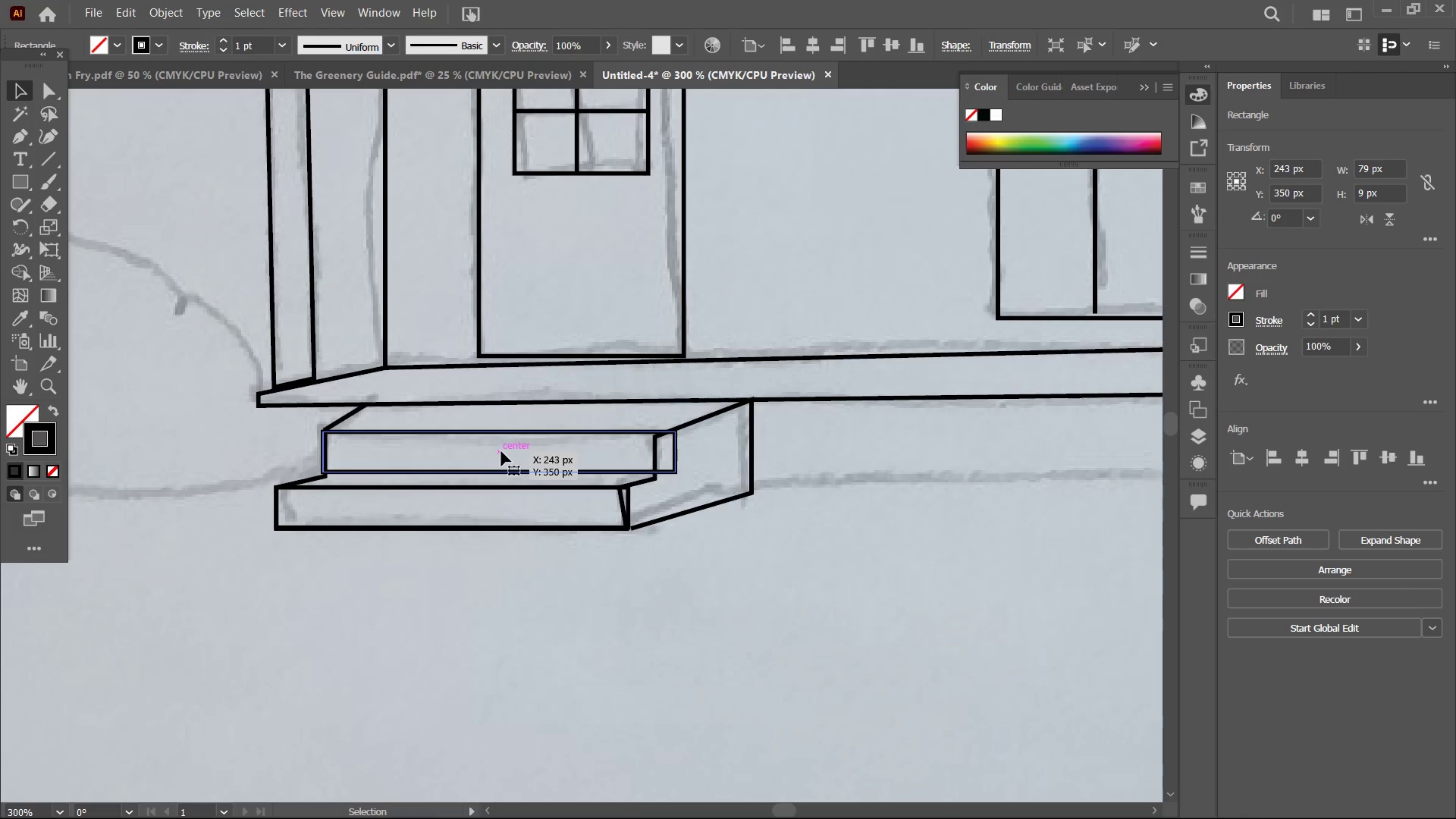 
wait(5.84)
 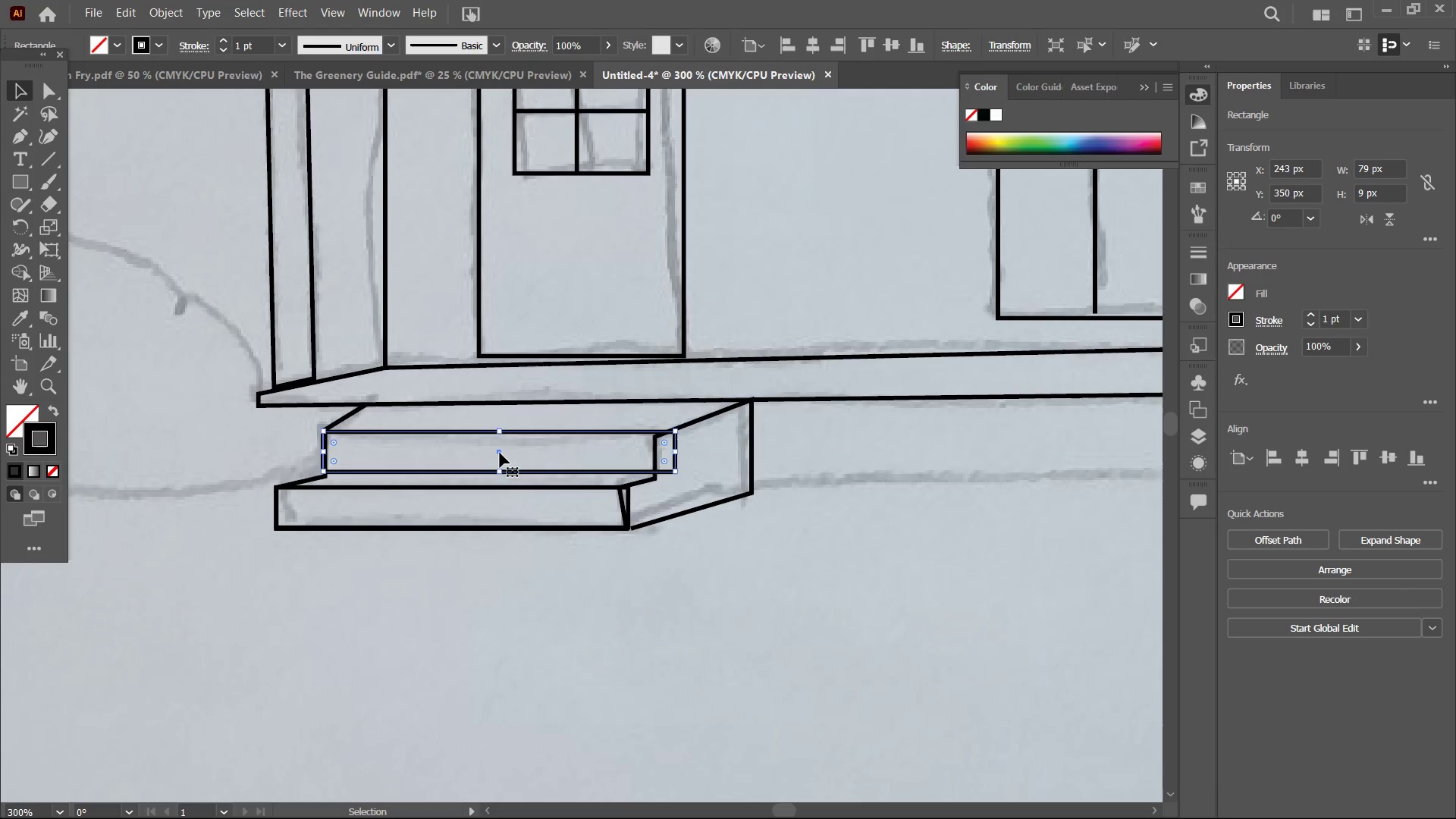 
key(Control+Equal)
 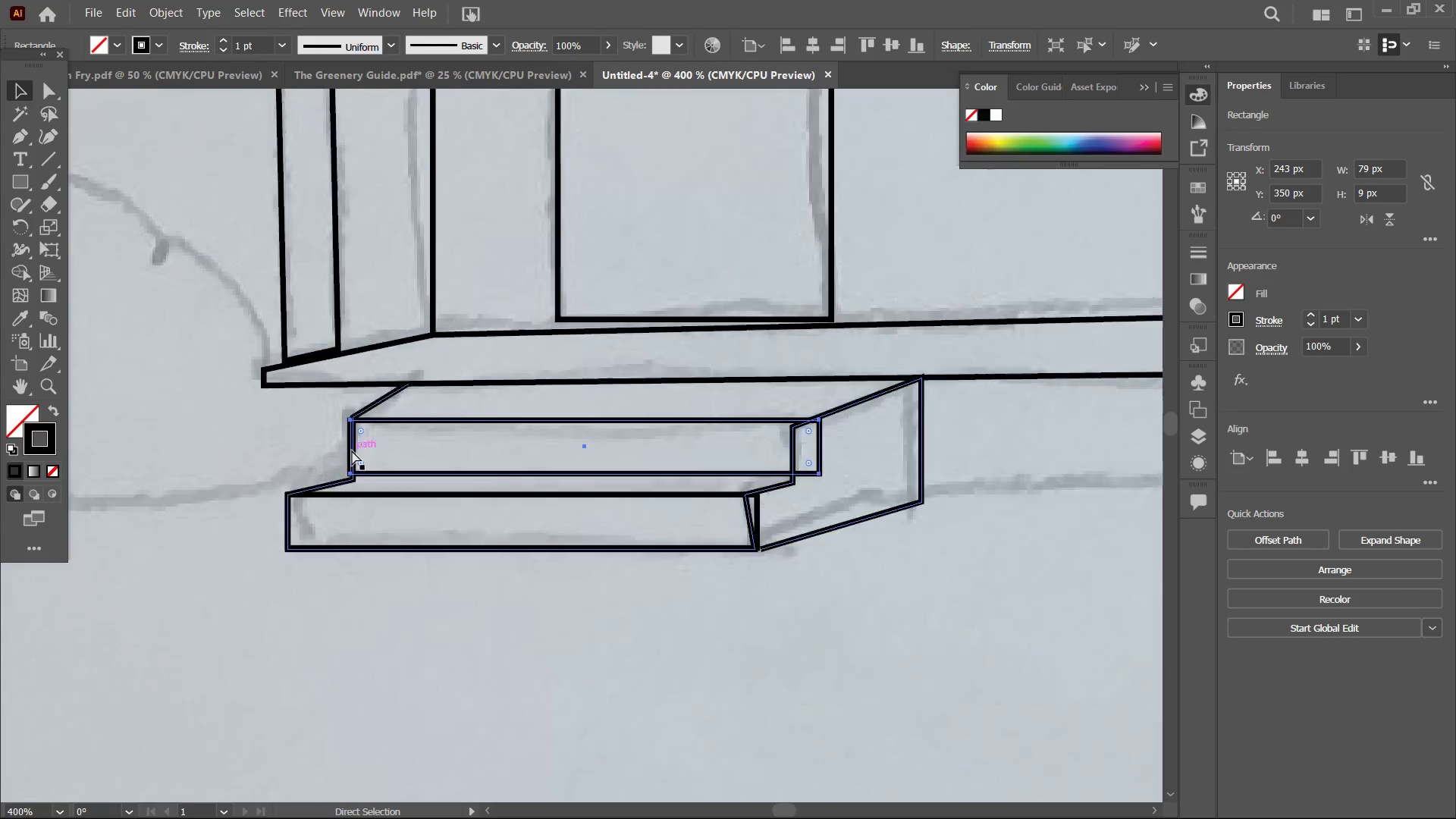 
key(Control+Equal)
 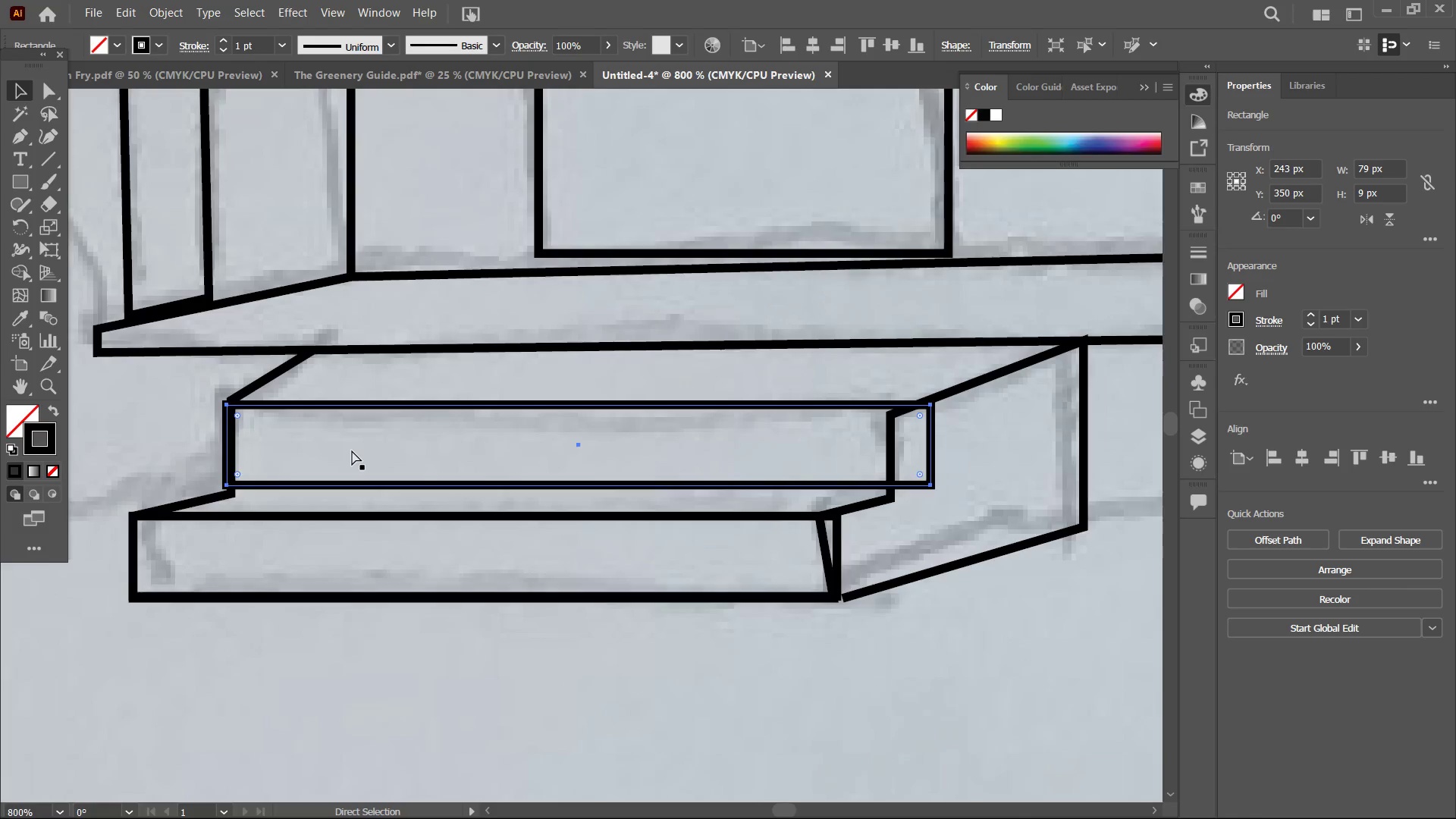 
key(Control+Equal)
 